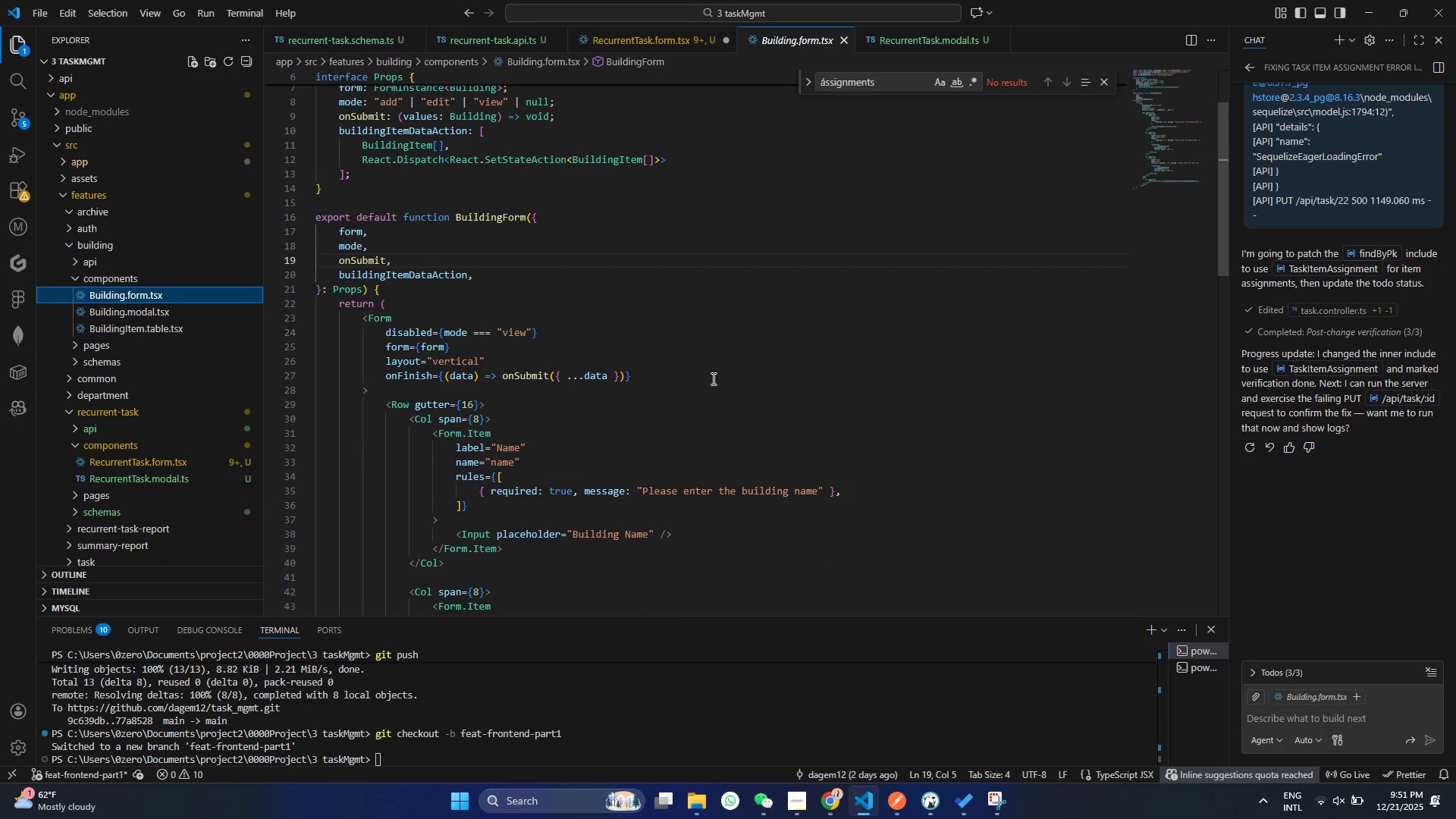 
wait(7.83)
 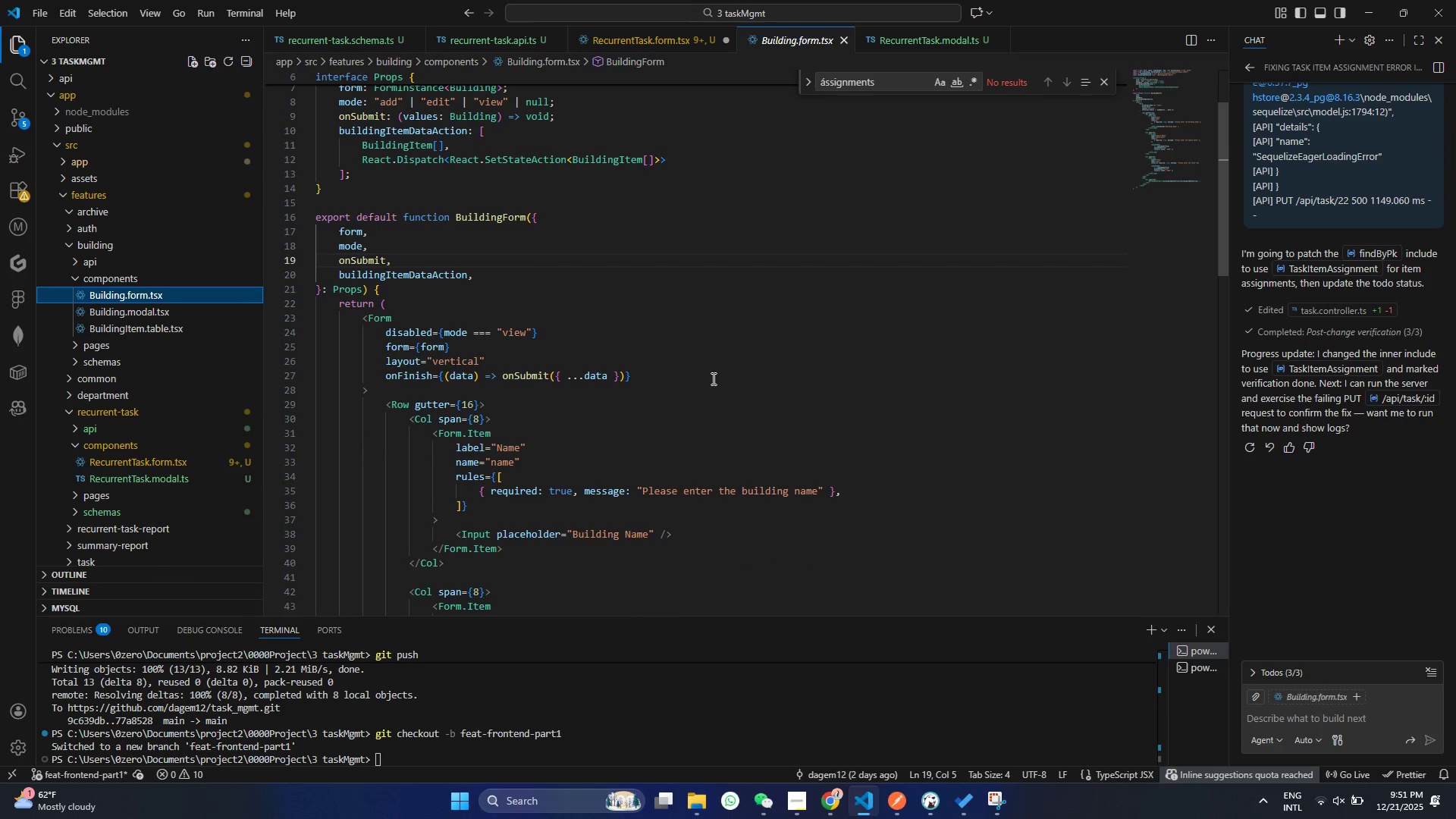 
scroll: coordinate [565, 489], scroll_direction: down, amount: 2.0
 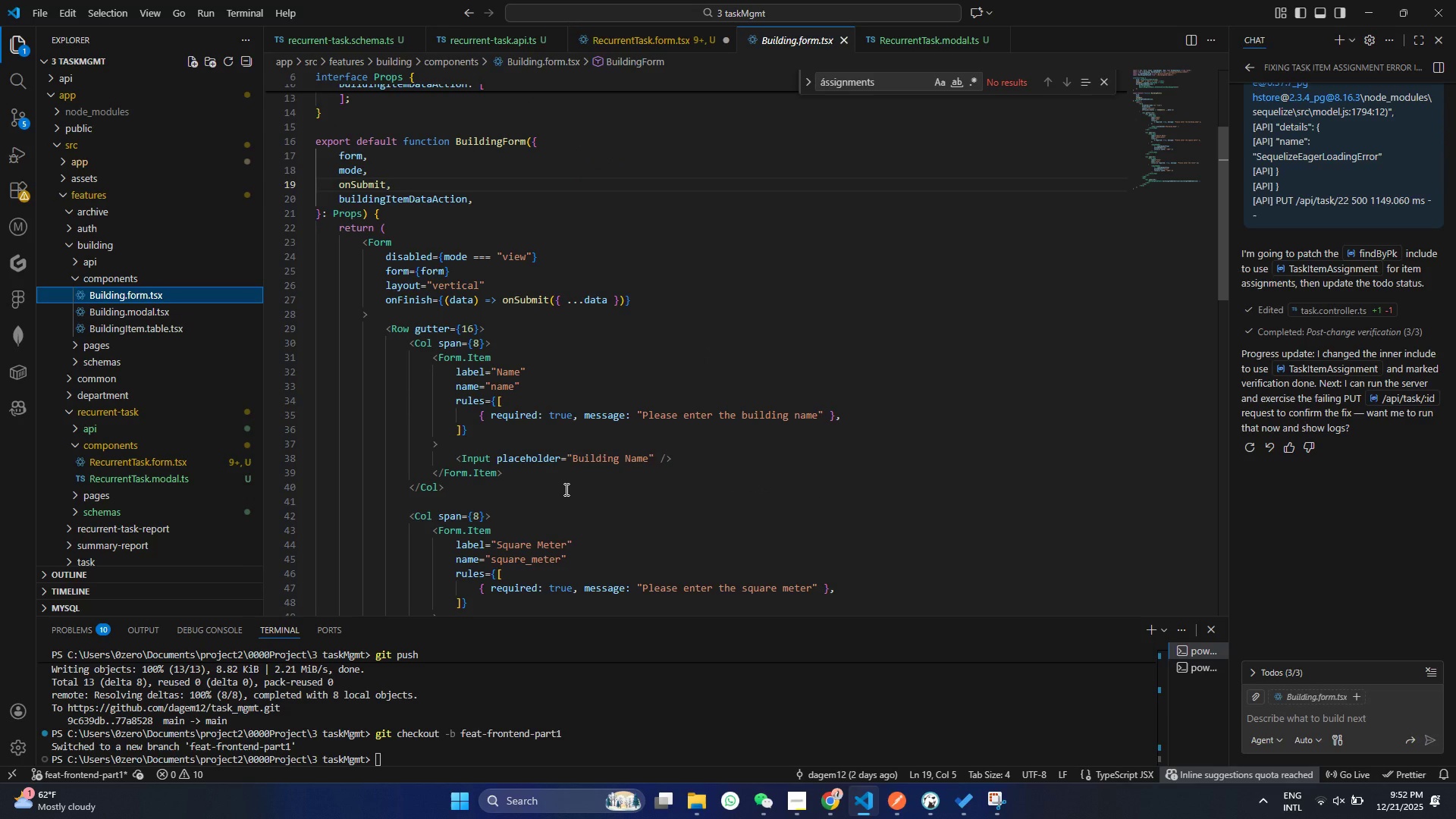 
wait(9.71)
 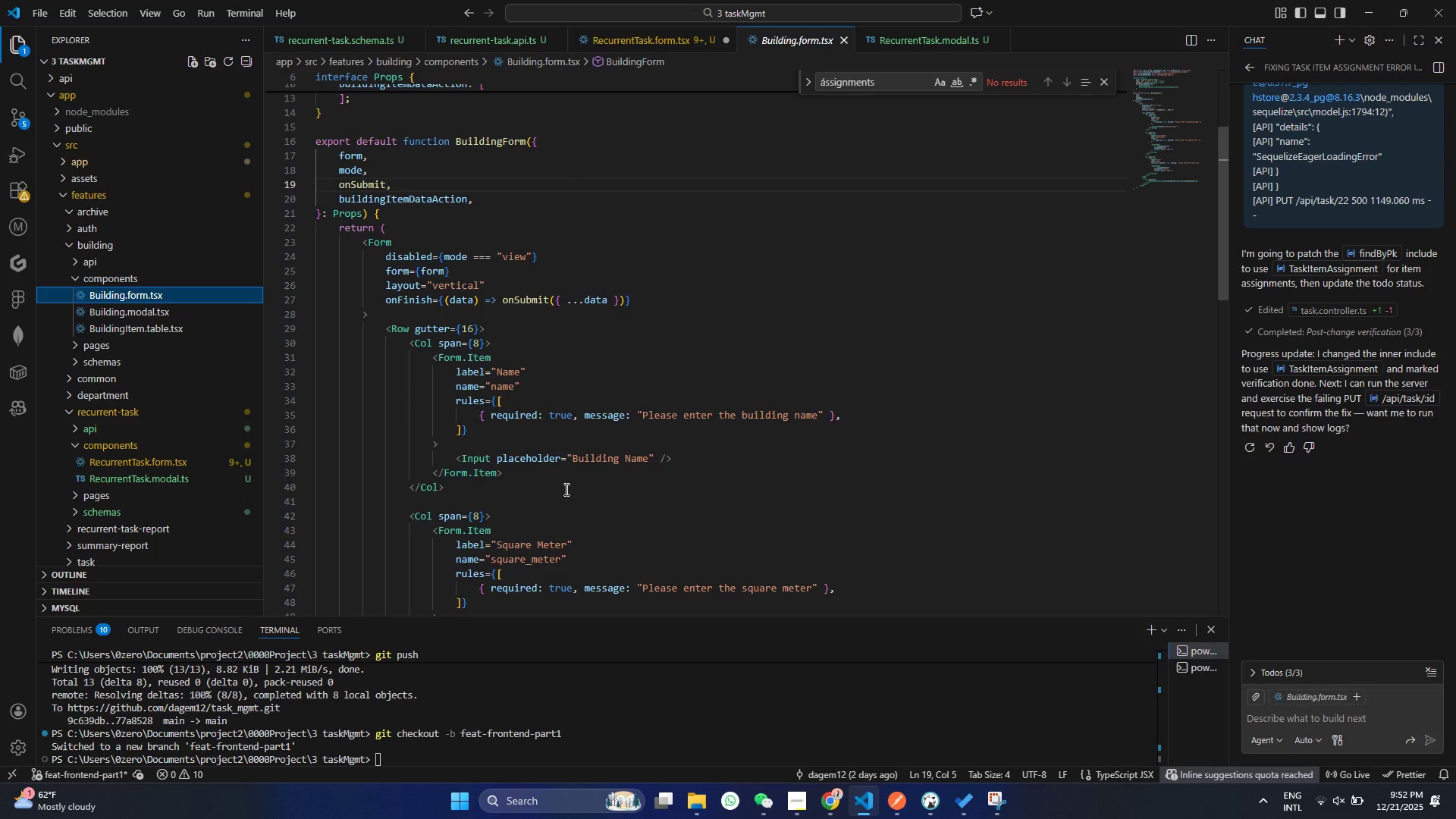 
scroll: coordinate [635, 406], scroll_direction: down, amount: 2.0
 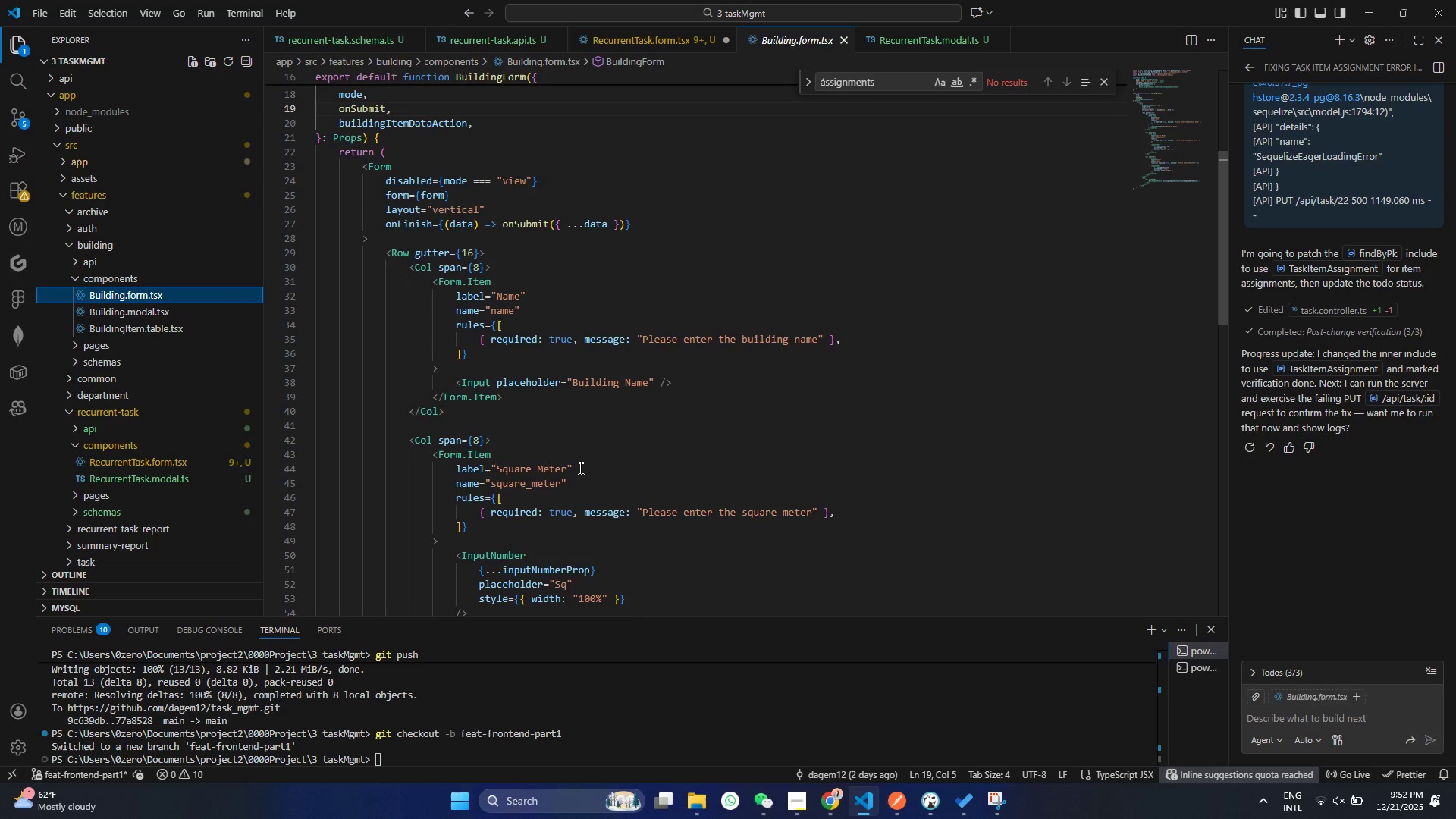 
wait(9.38)
 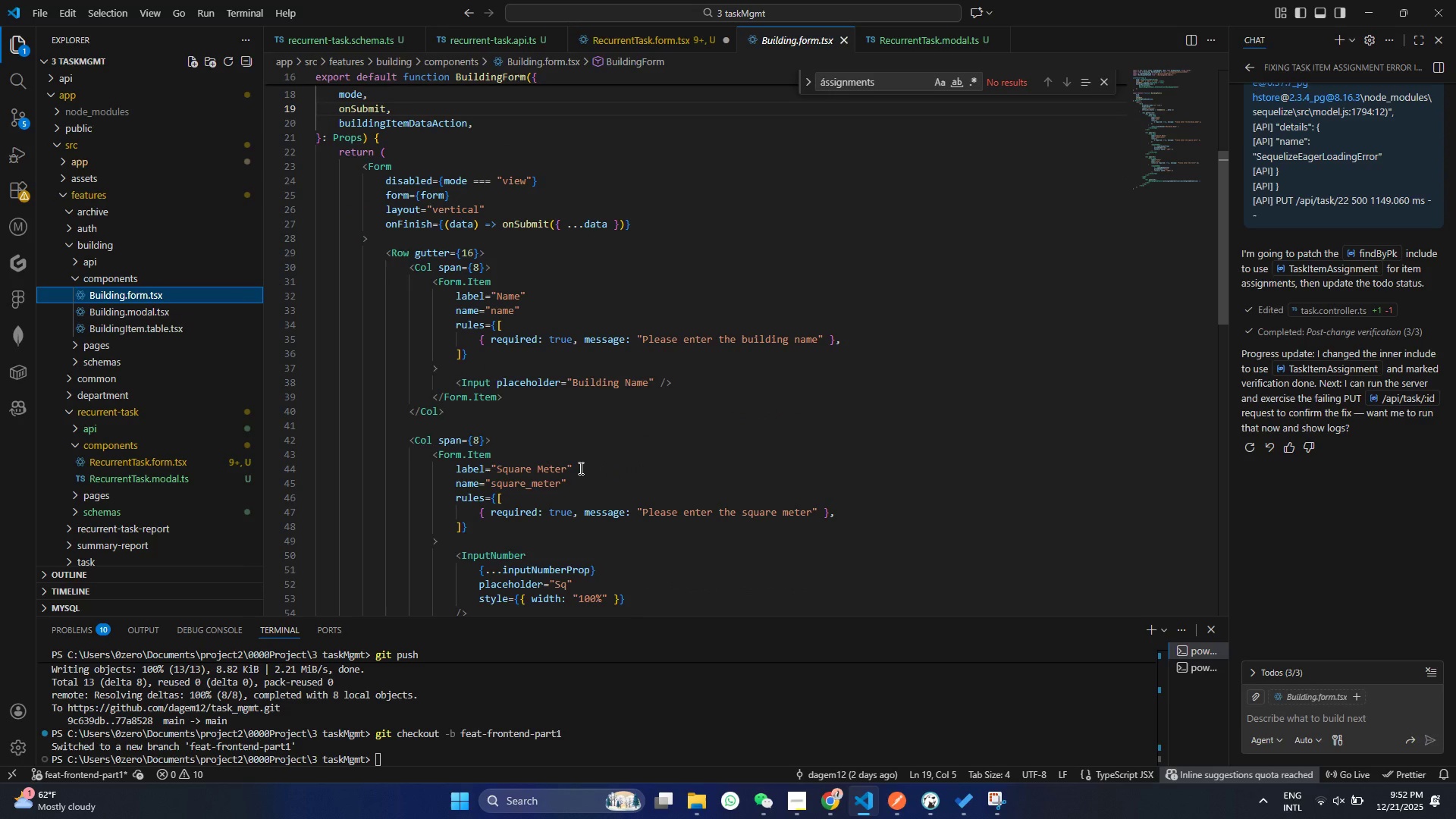 
scroll: coordinate [523, 442], scroll_direction: down, amount: 13.0
 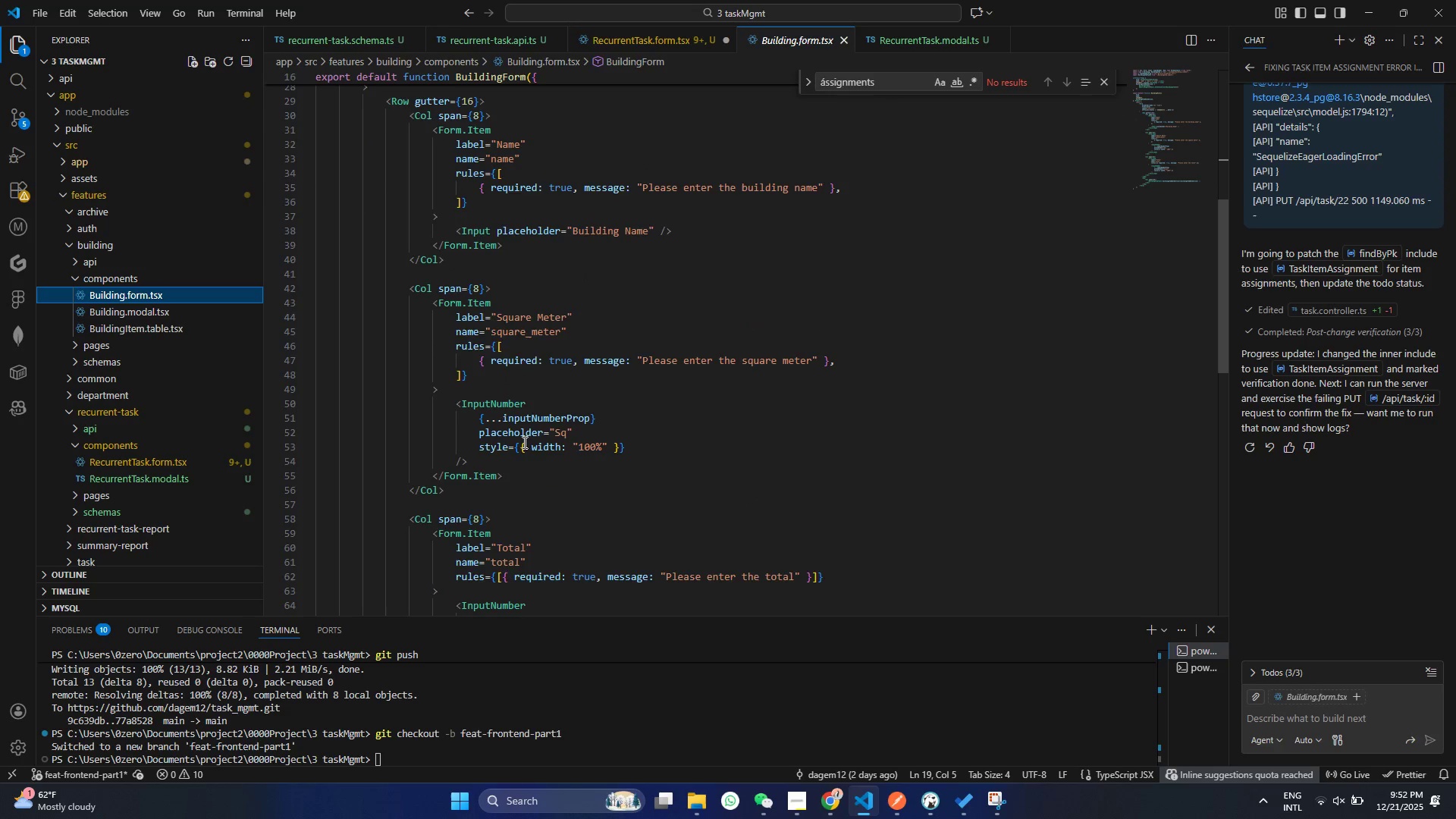 
scroll: coordinate [523, 442], scroll_direction: up, amount: 20.0
 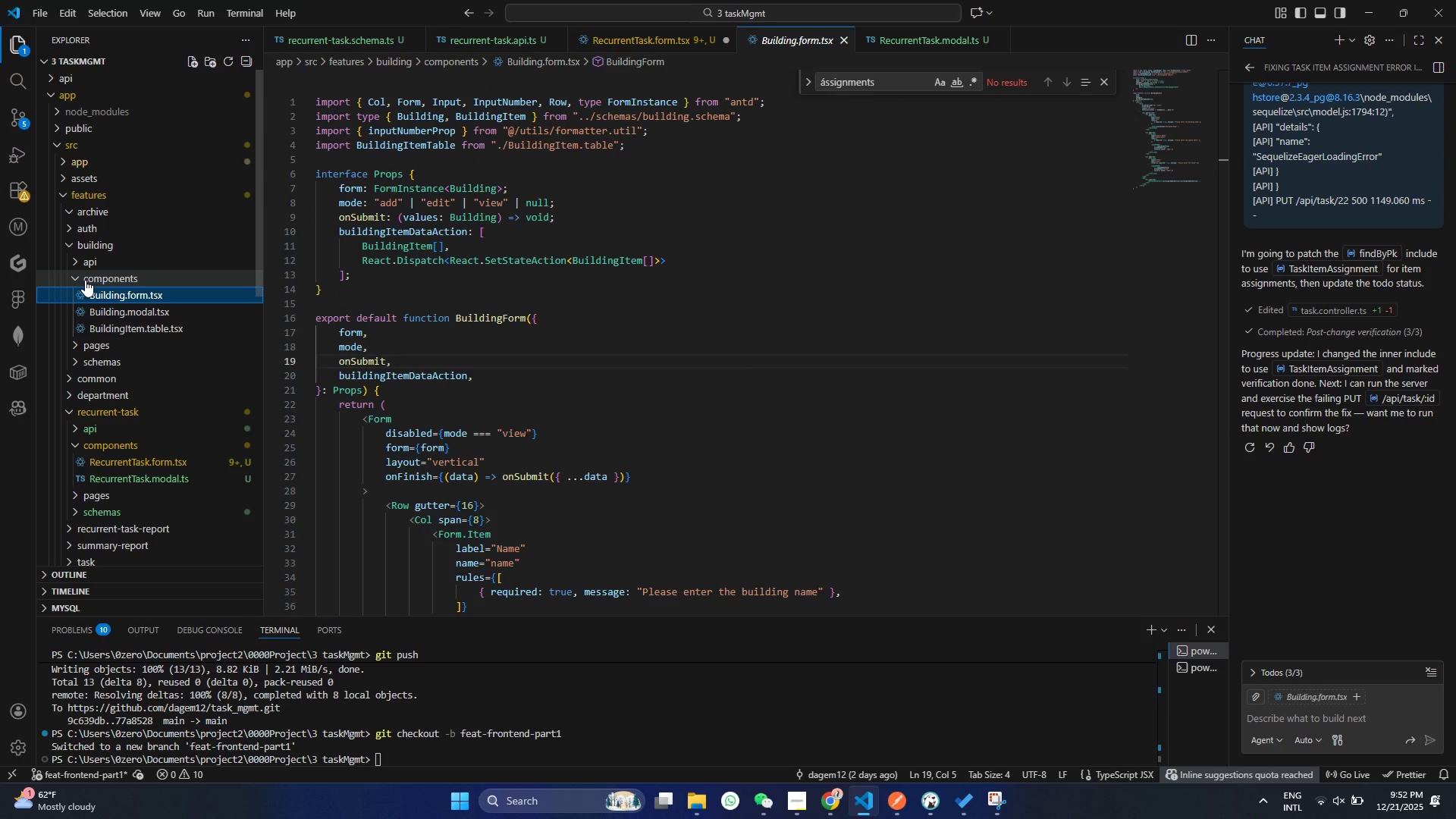 
left_click([85, 280])
 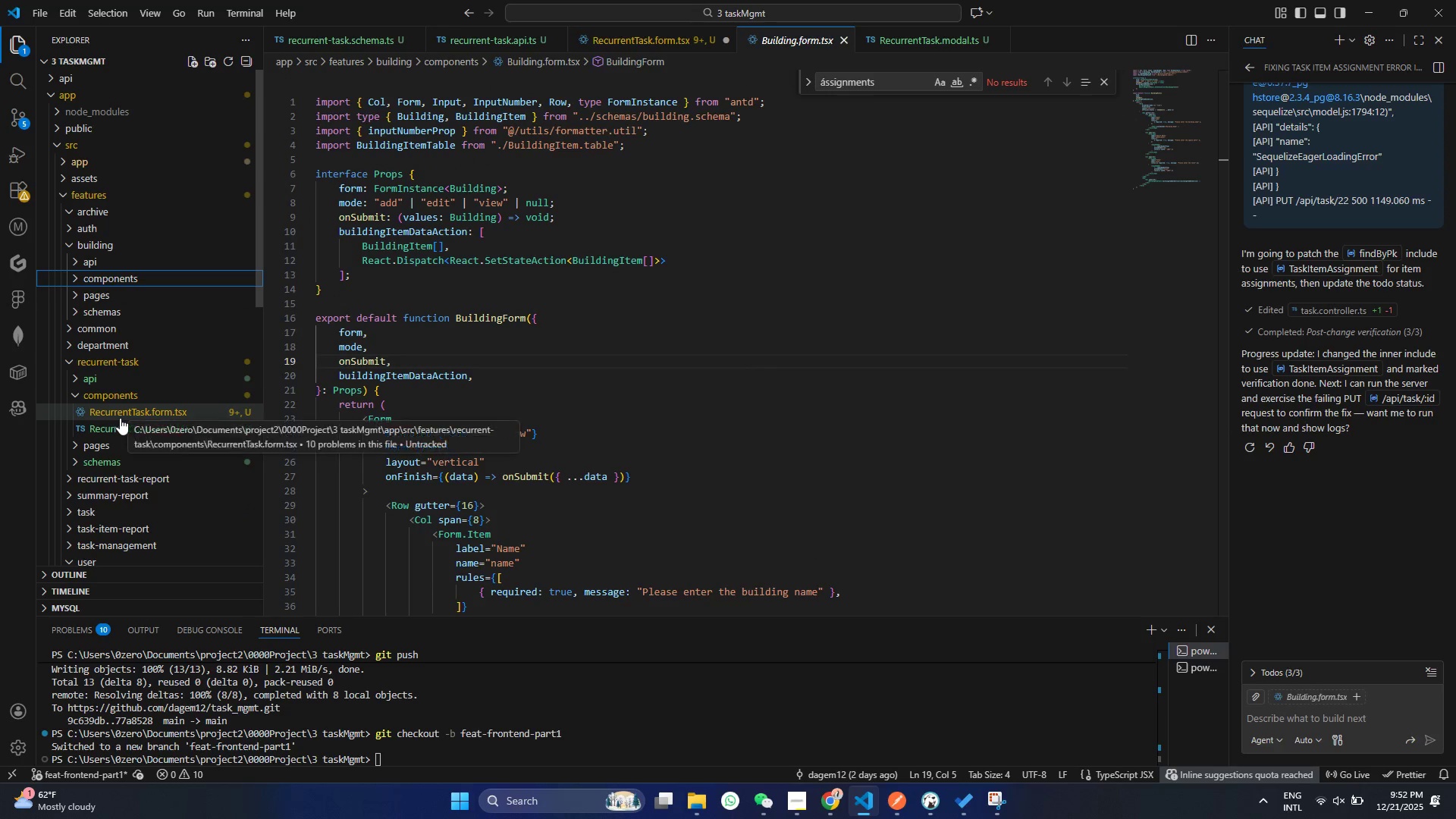 
left_click([120, 418])
 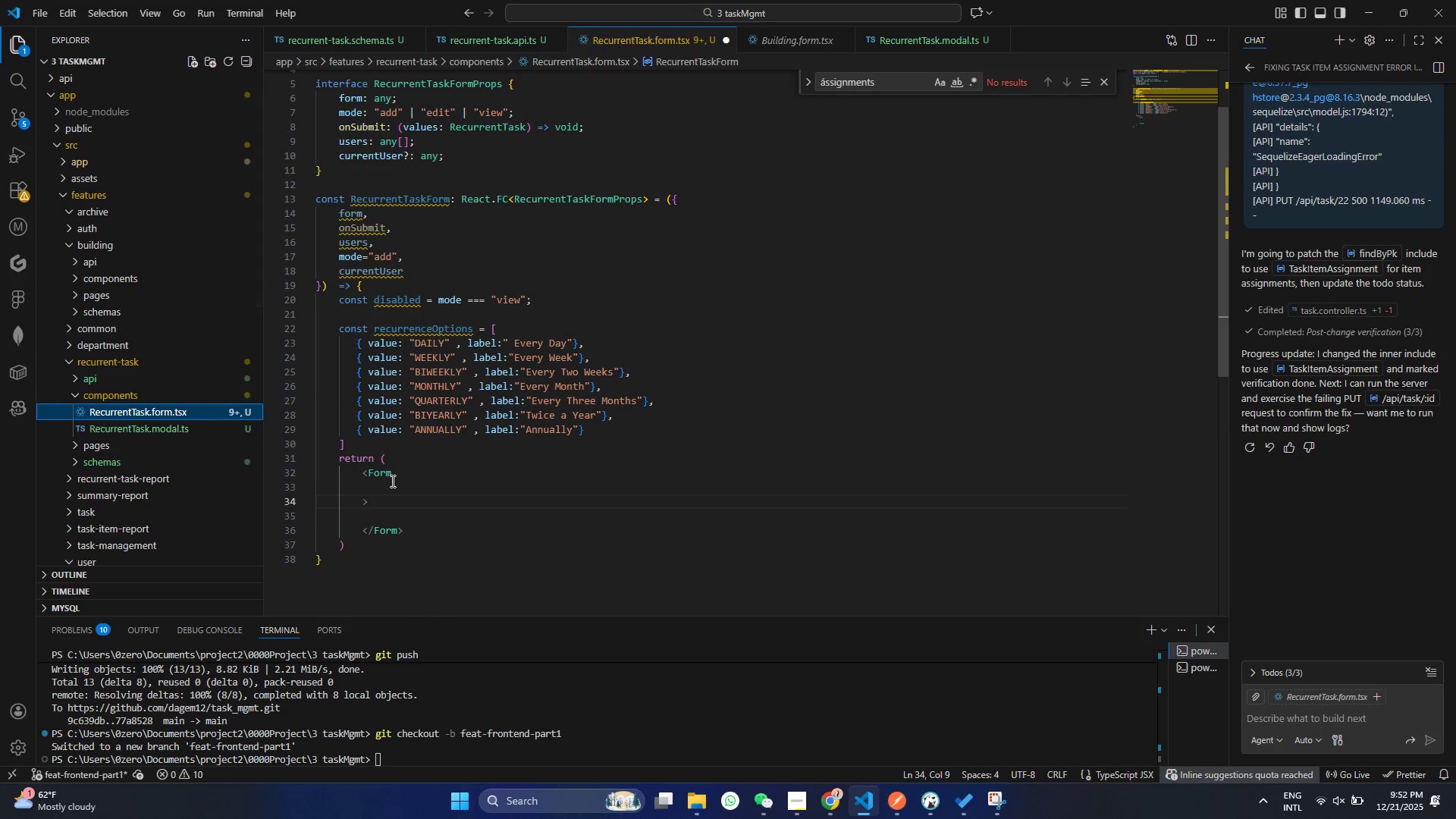 
left_click([391, 481])
 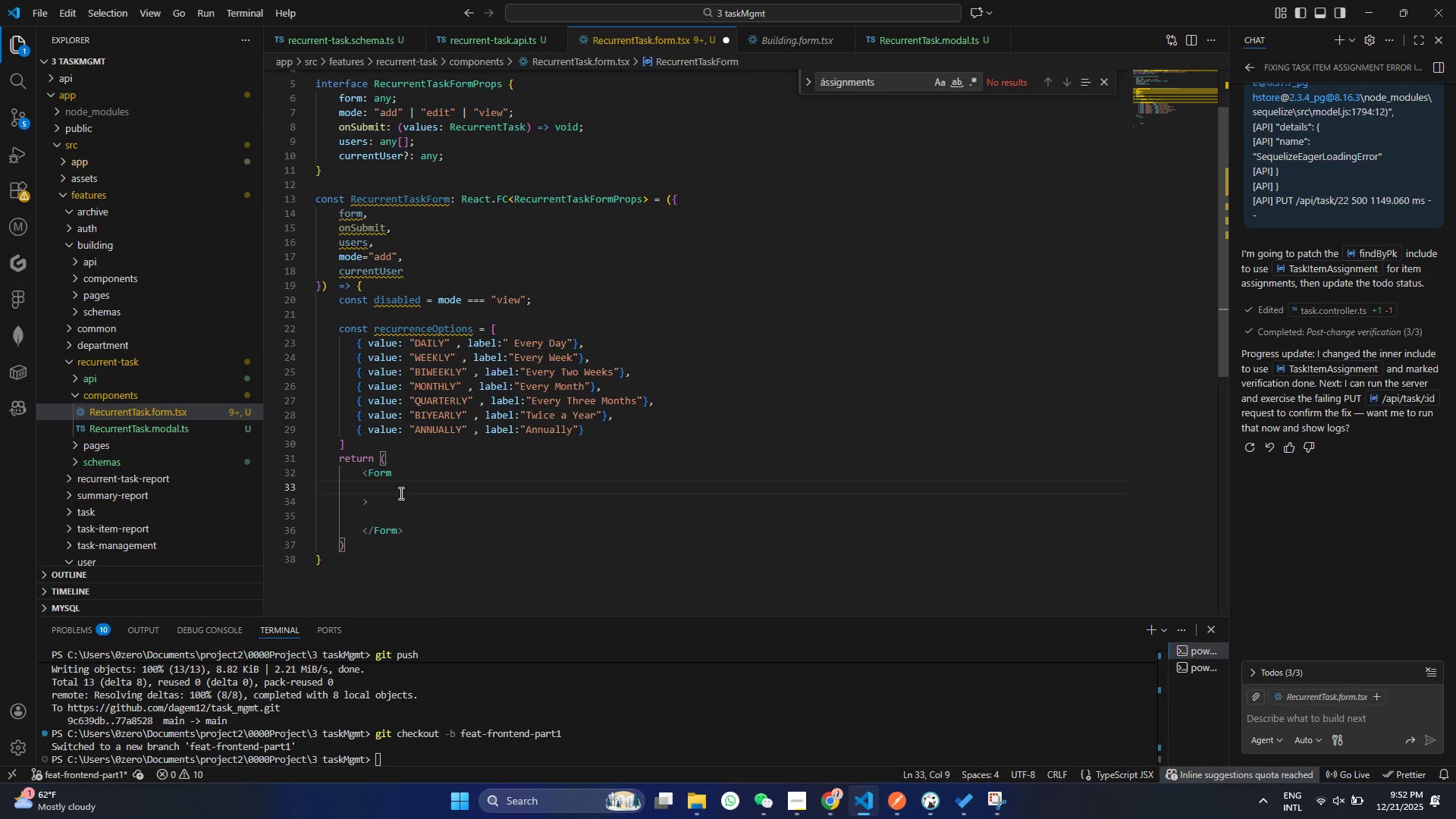 
type(for)
 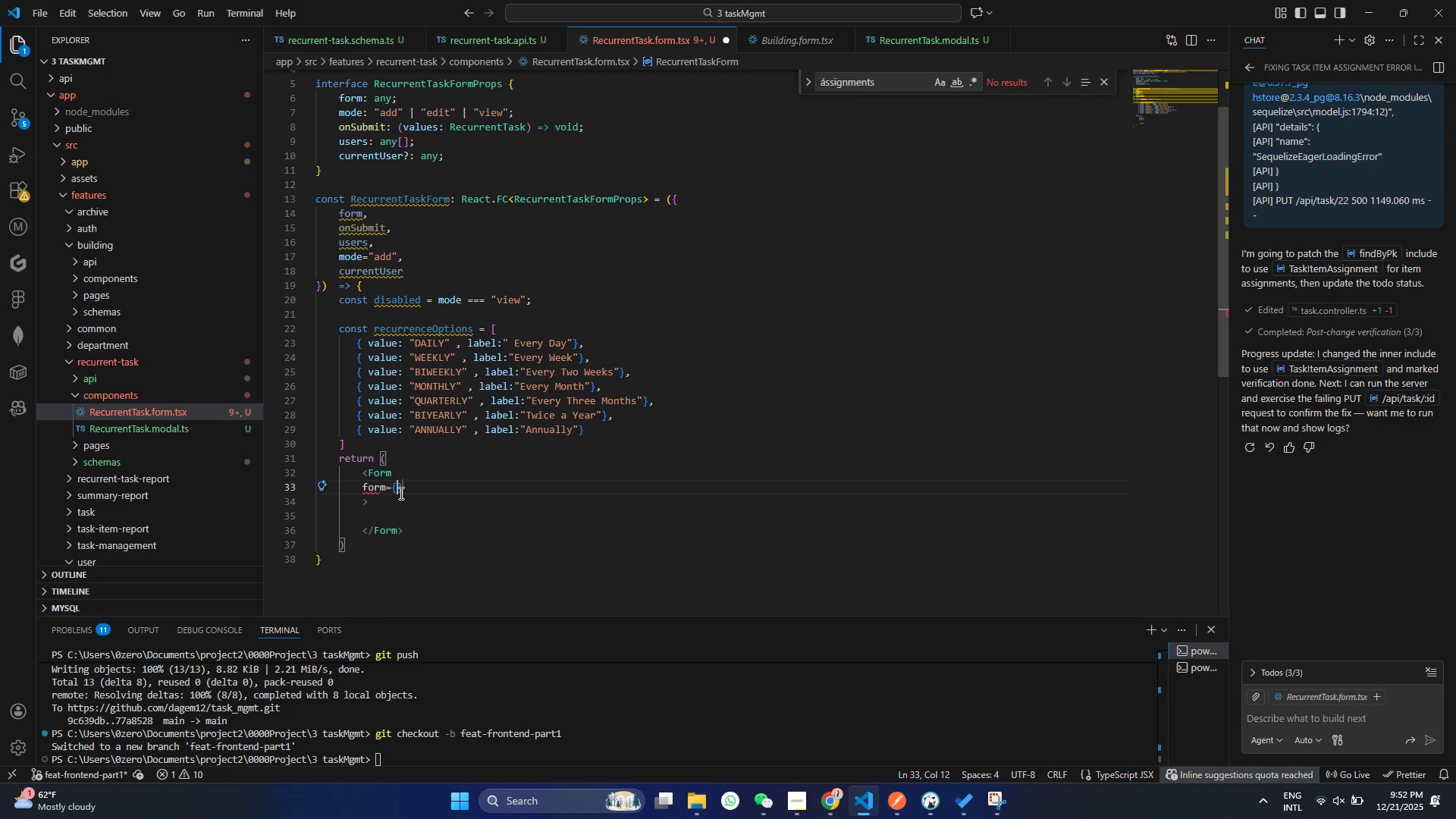 
key(ArrowDown)
 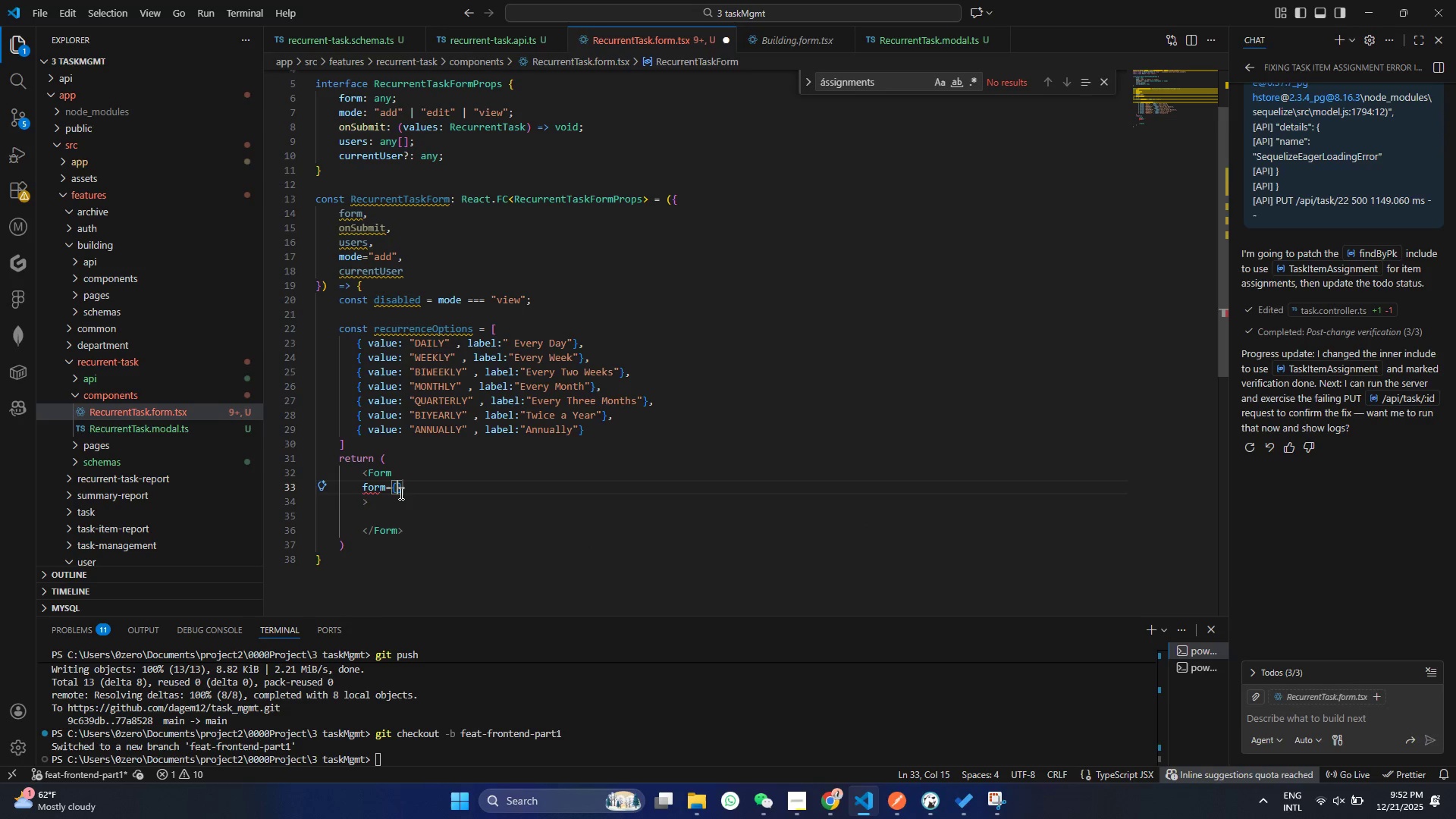 
key(Enter)
 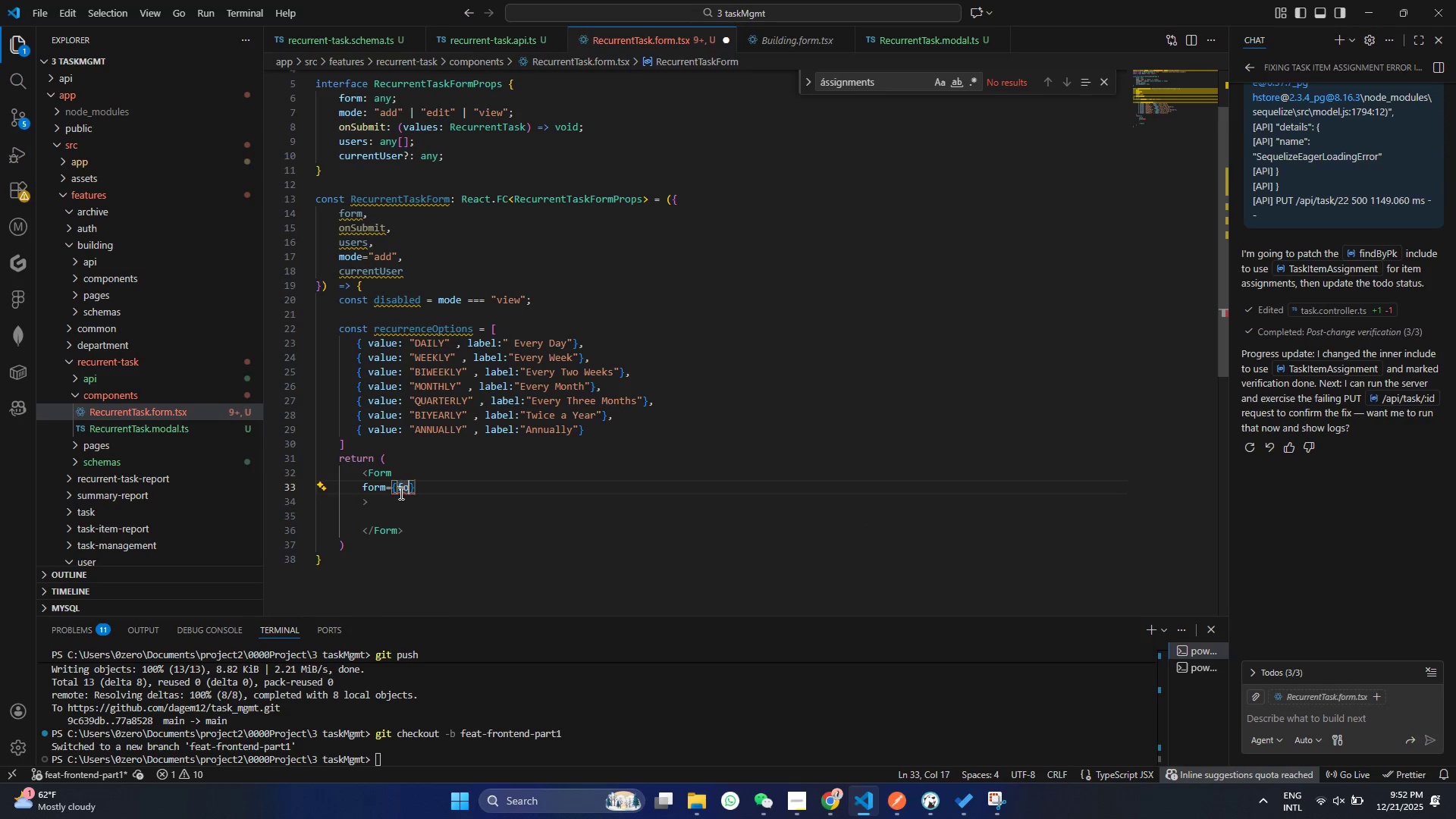 
type(form)
 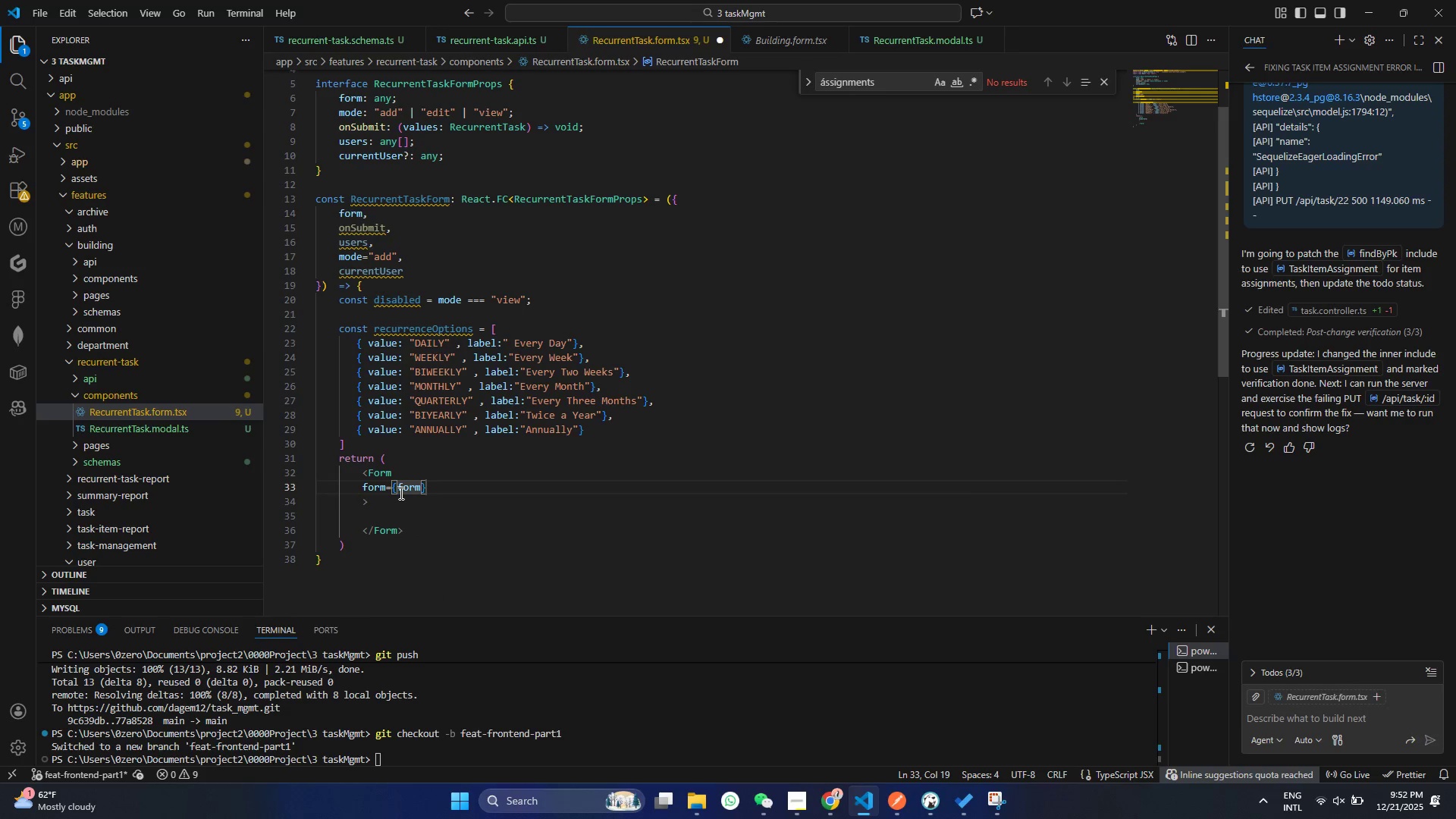 
key(Enter)
 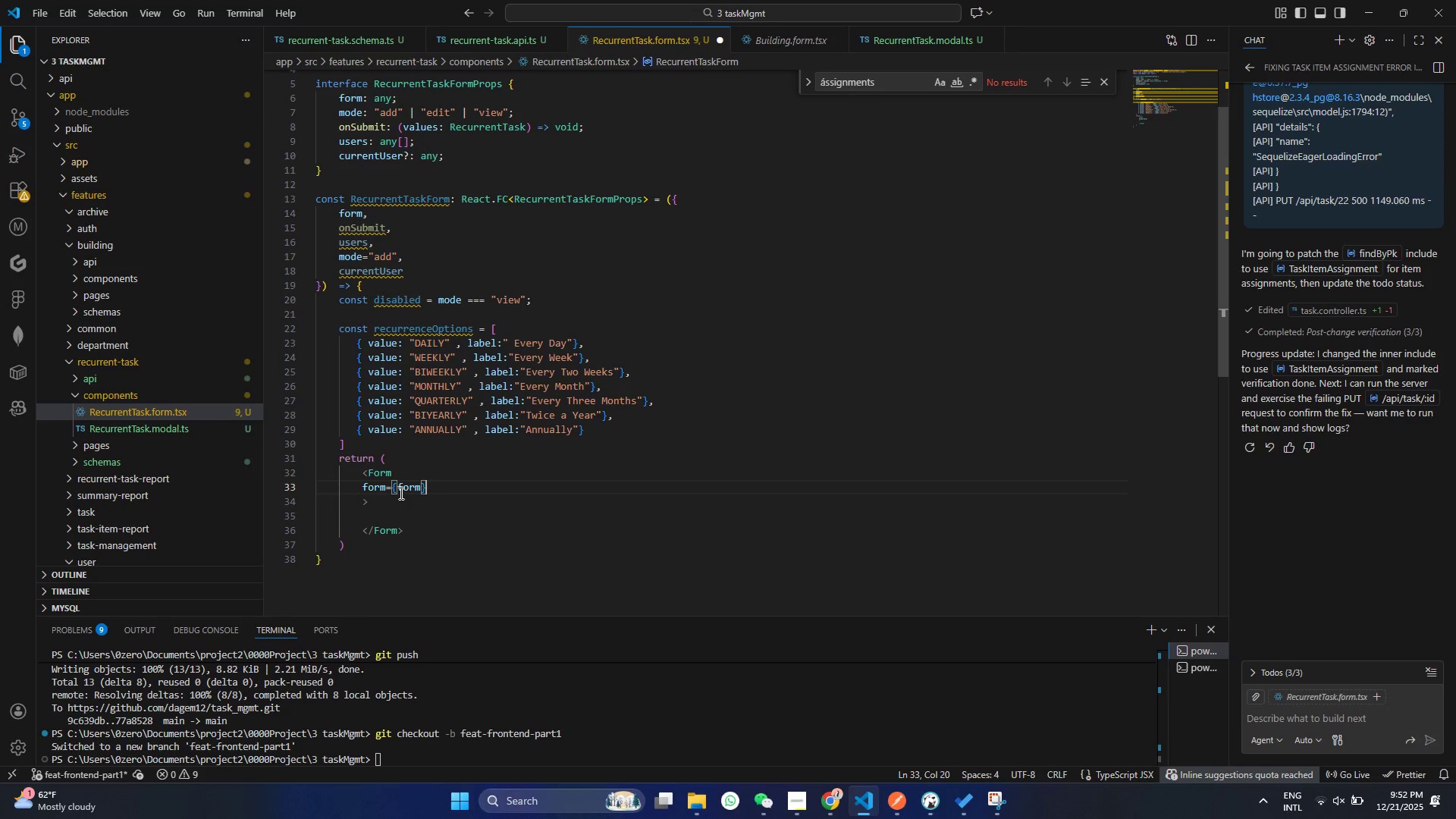 
key(ArrowRight)
 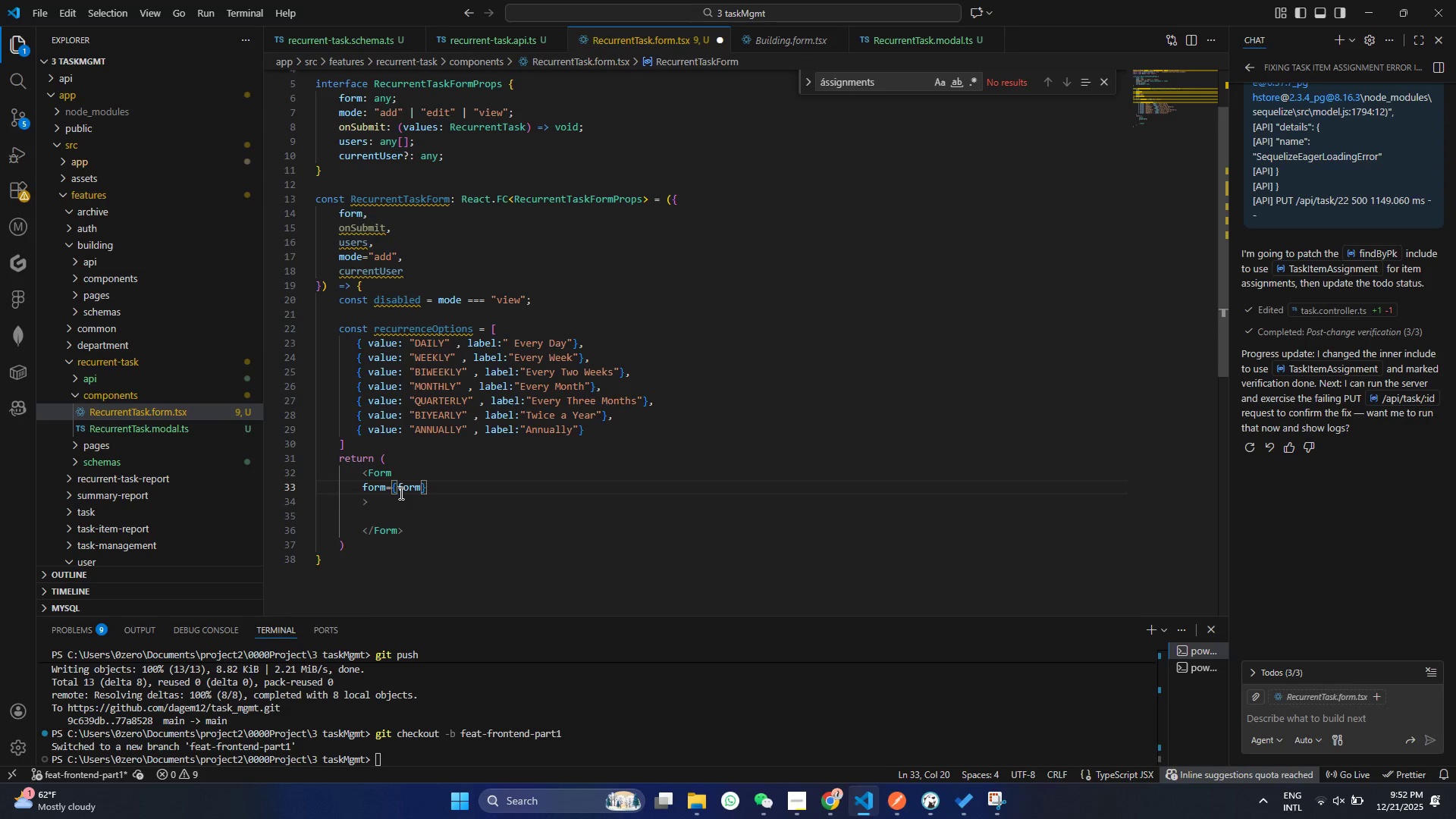 
key(Enter)
 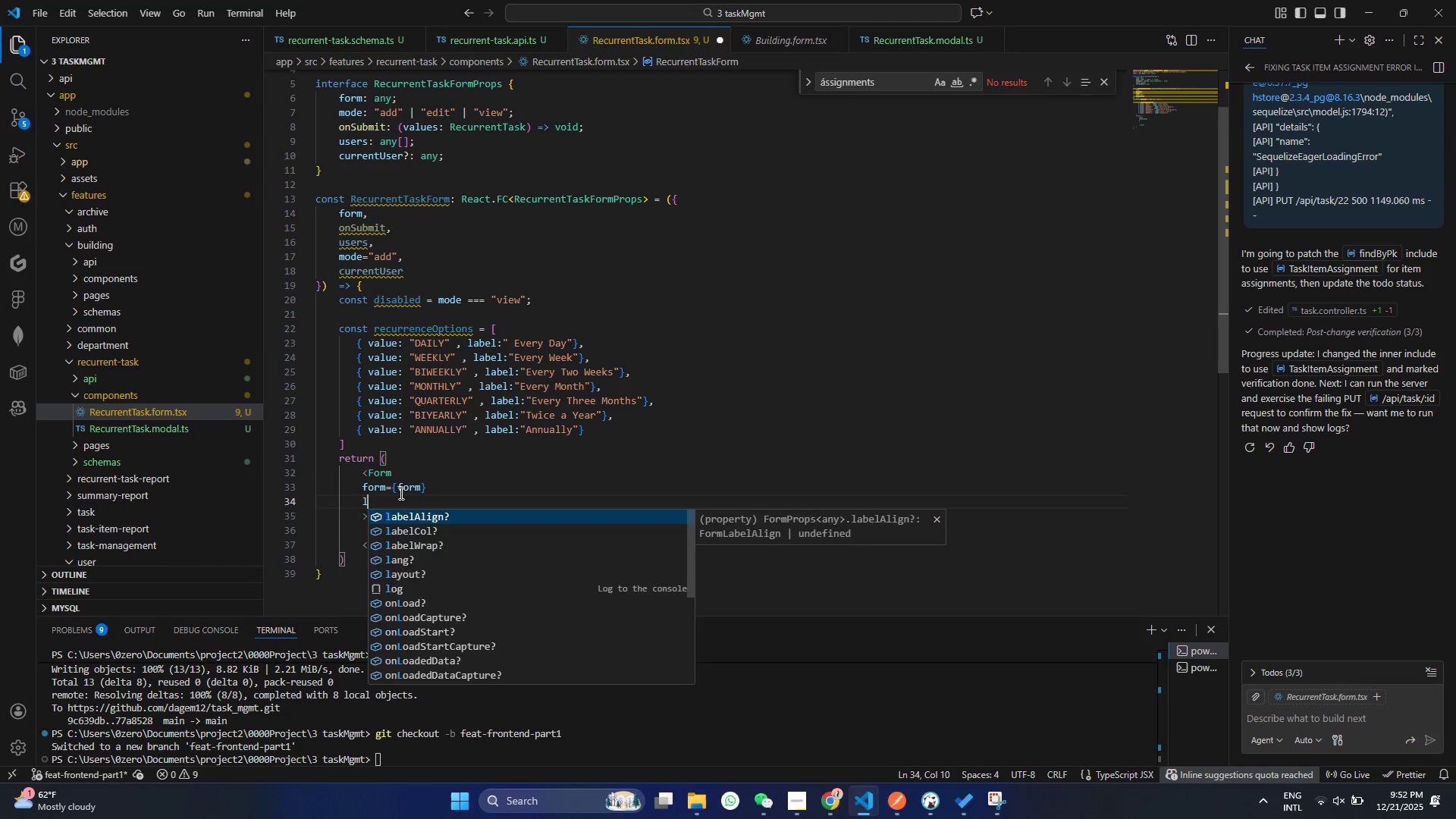 
key(L)
 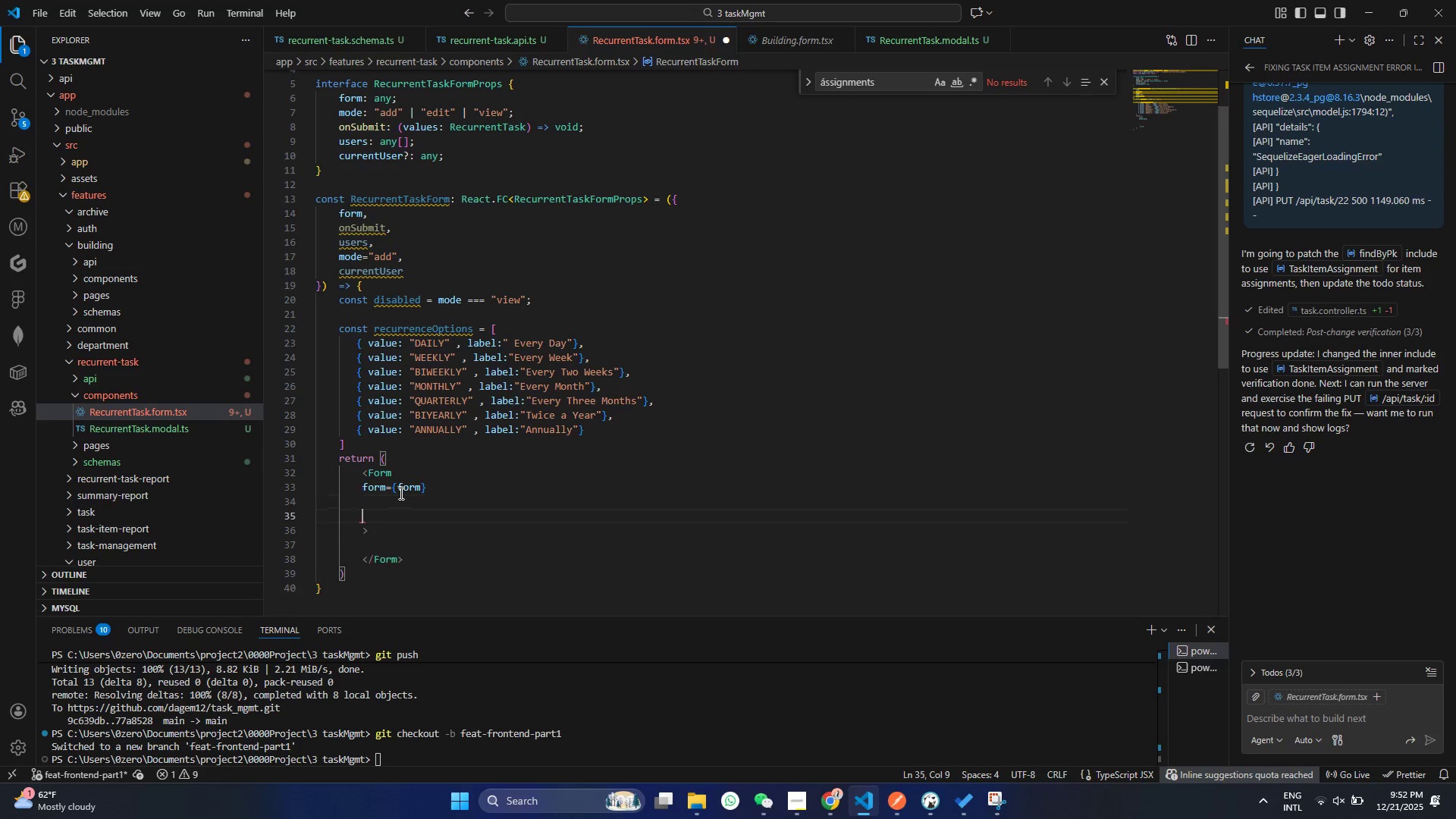 
key(Backspace)
 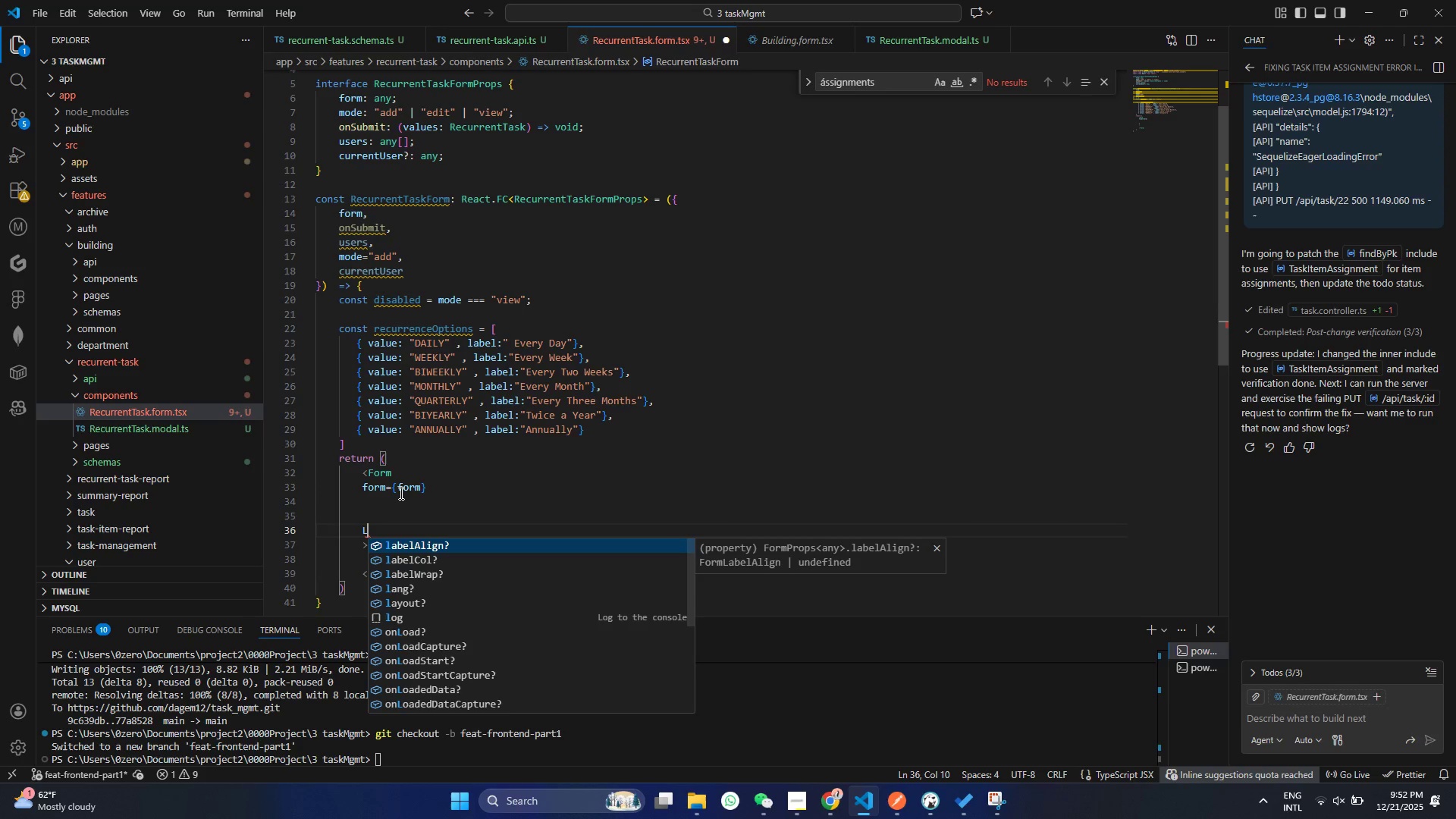 
key(Enter)
 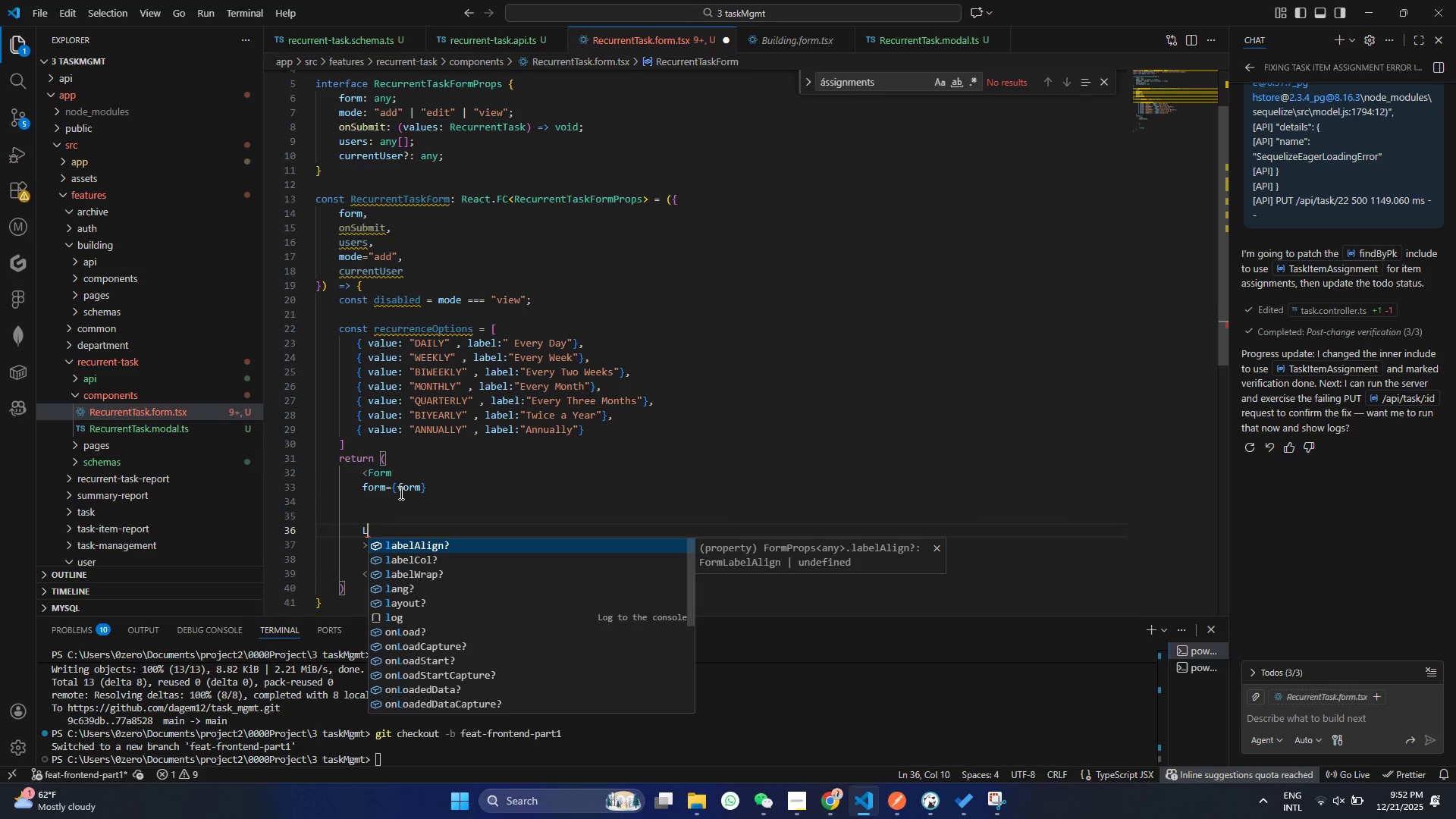 
key(Enter)
 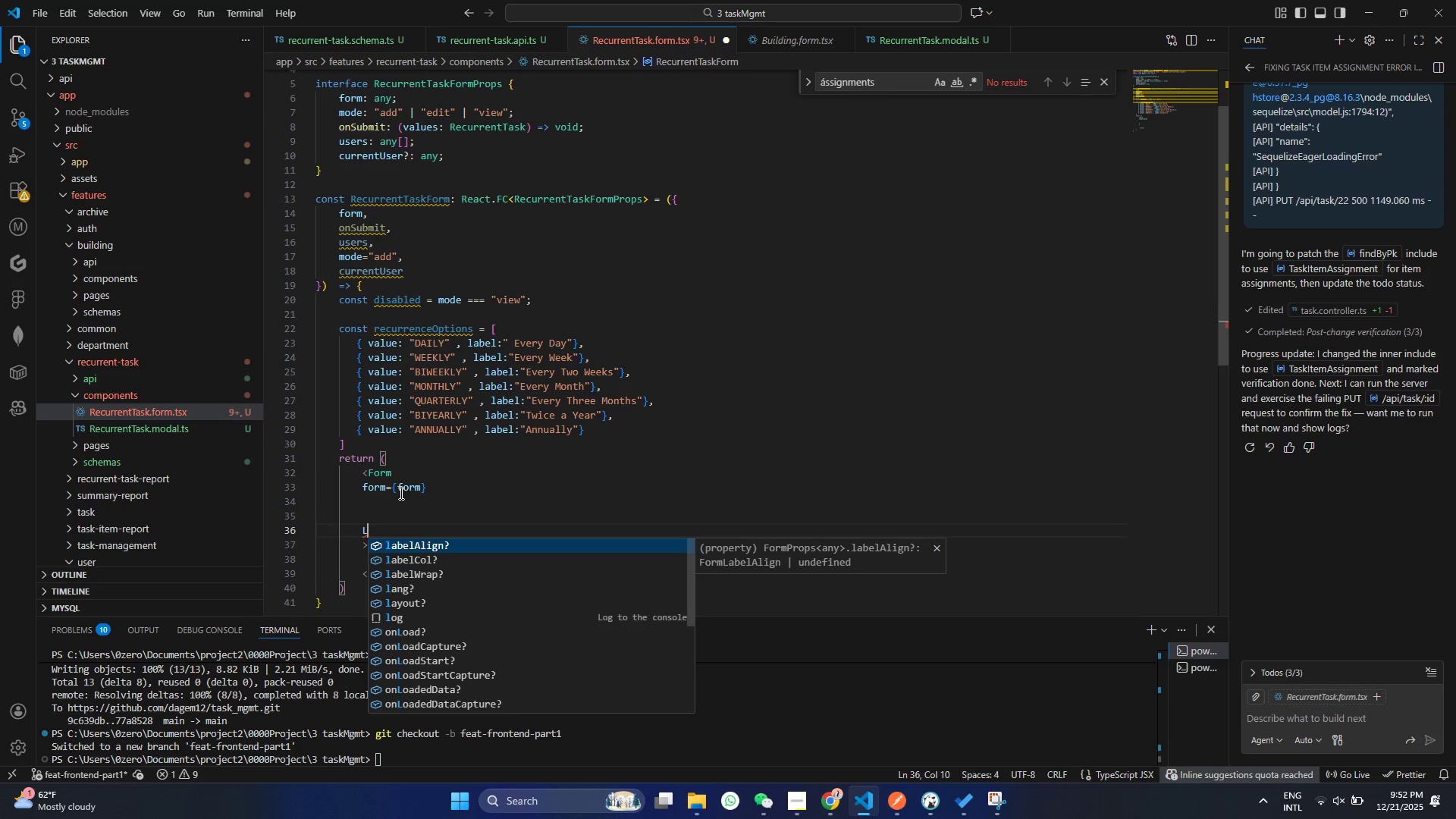 
key(Shift+ShiftRight)
 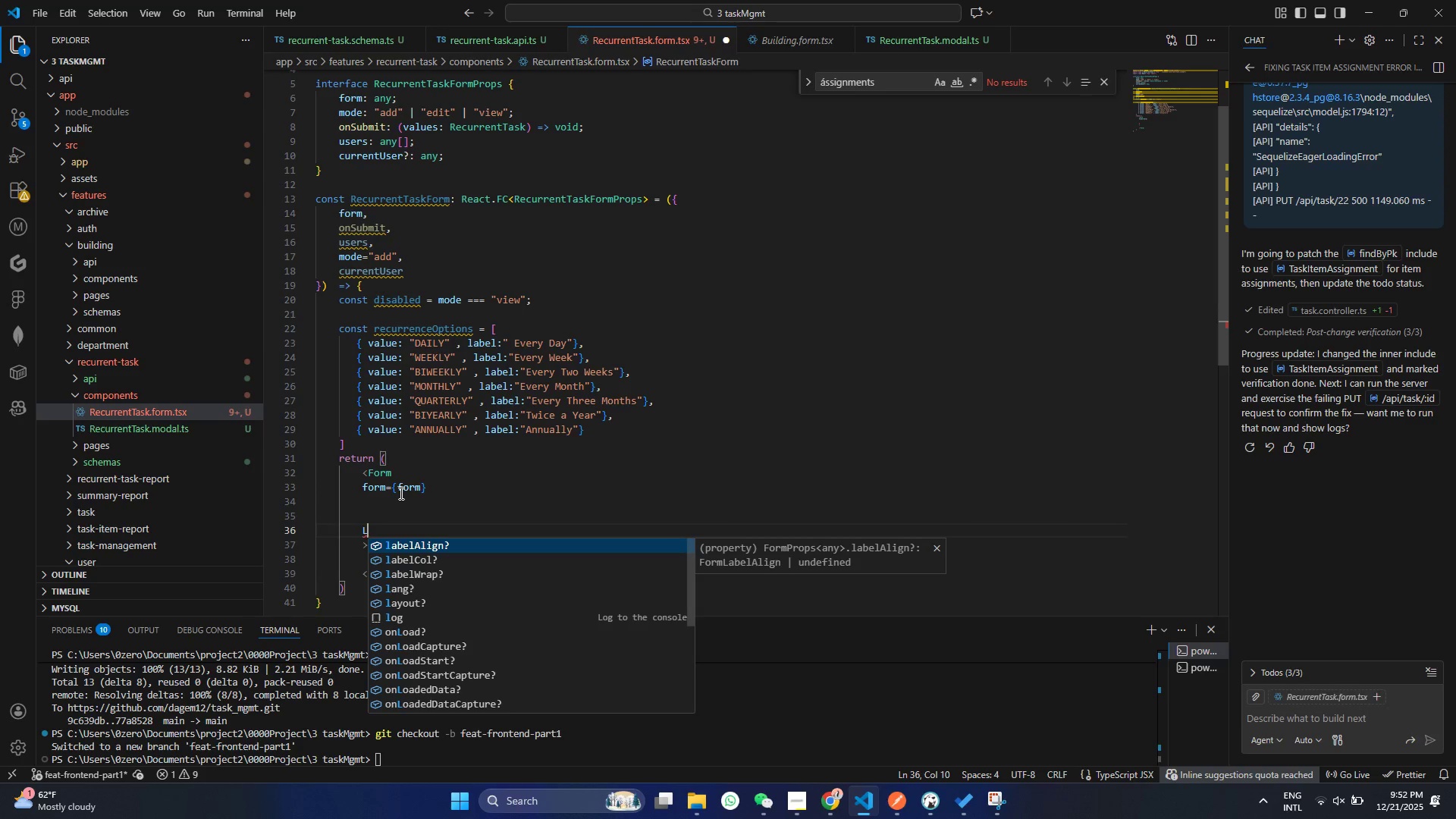 
key(Shift+L)
 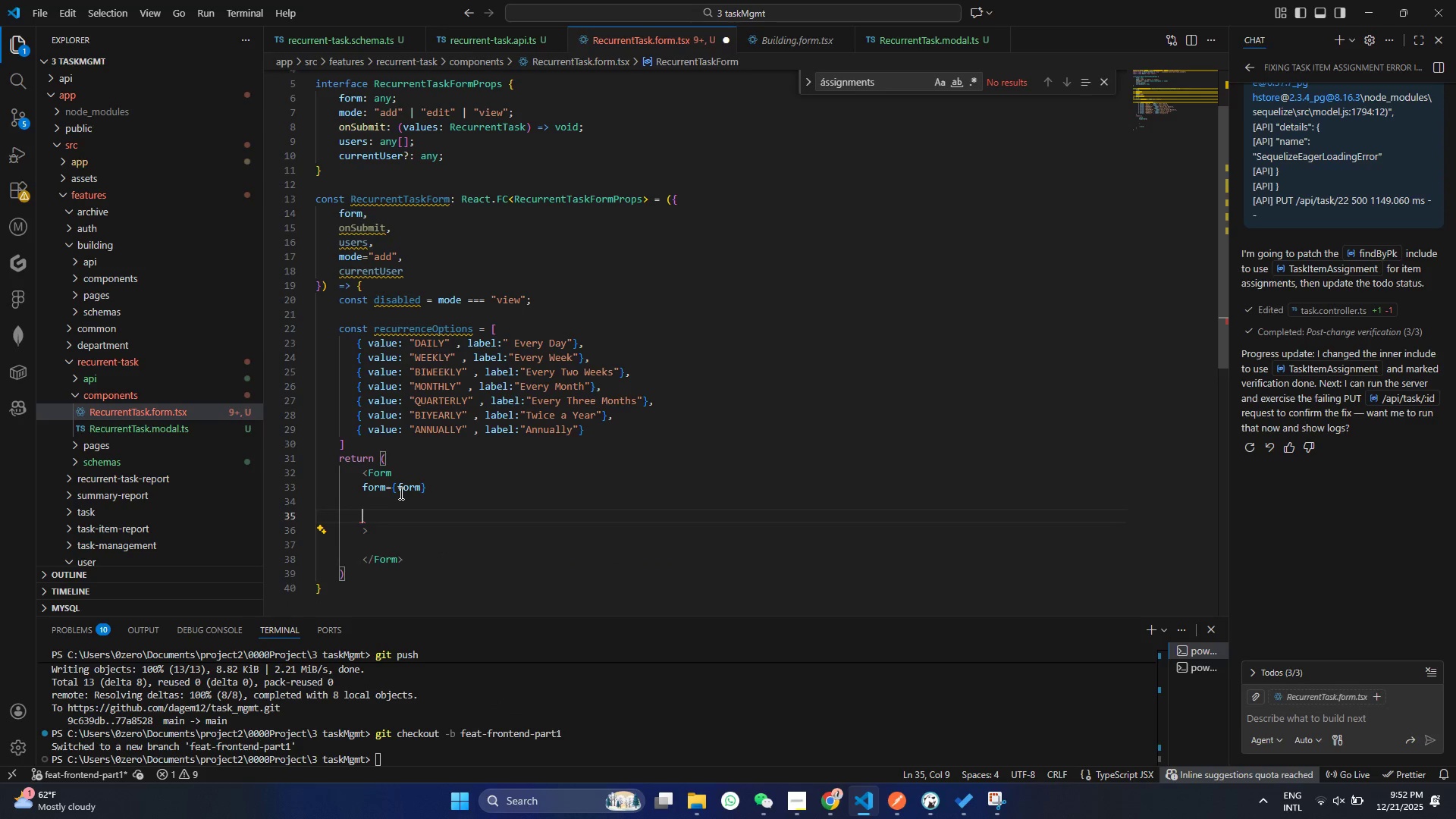 
key(Control+Z)
 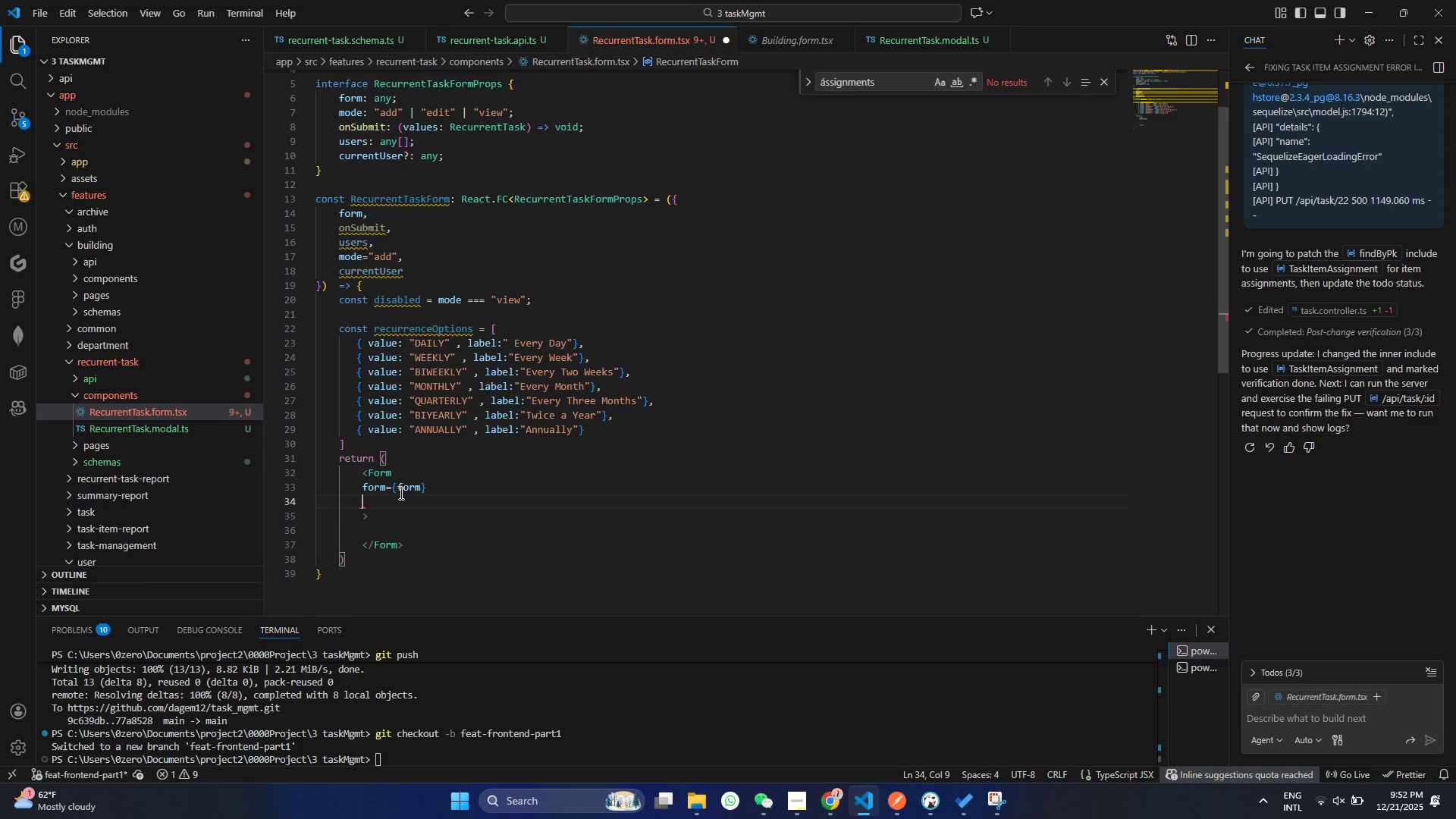 
key(Control+Z)
 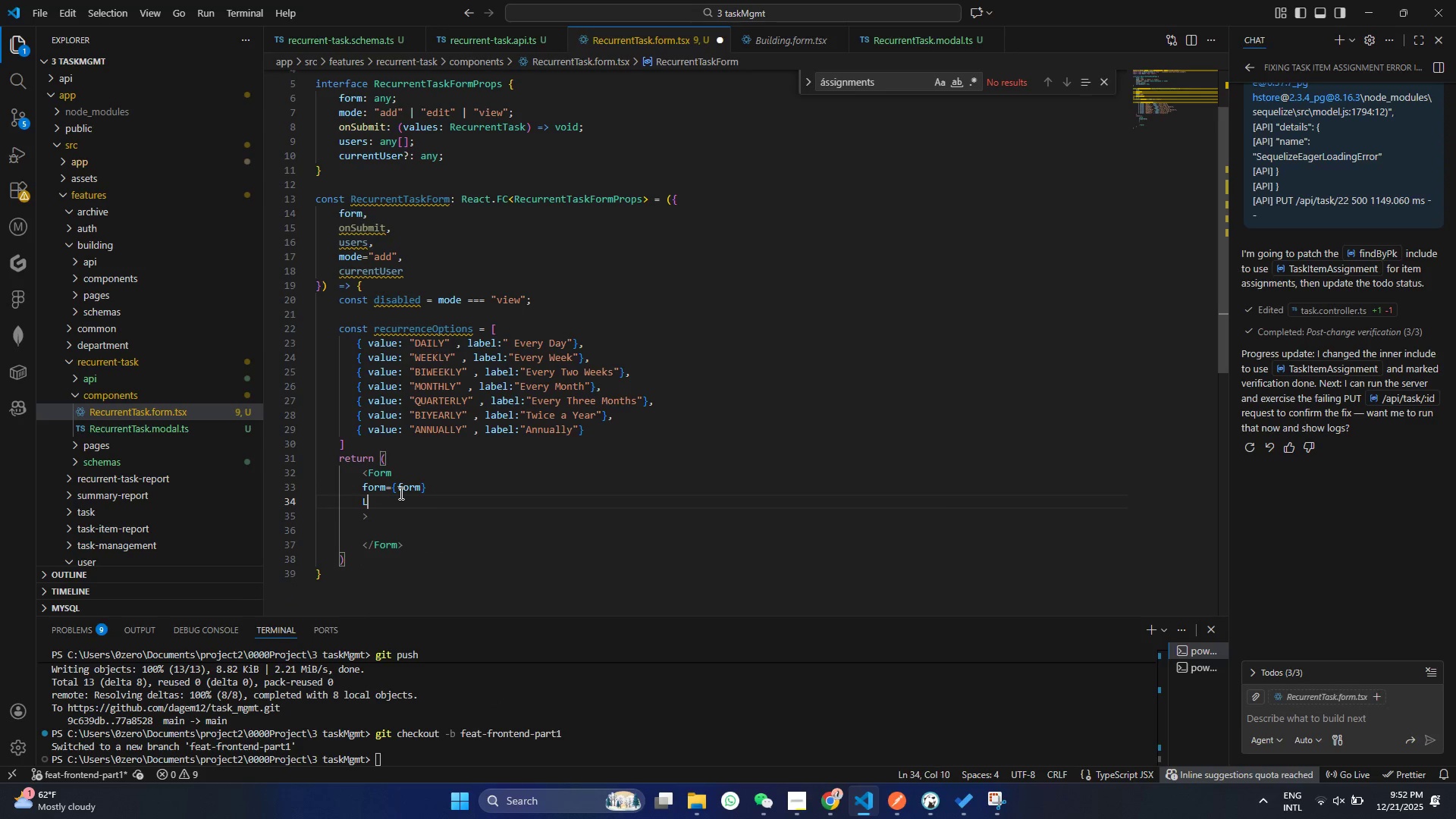 
type(La)
 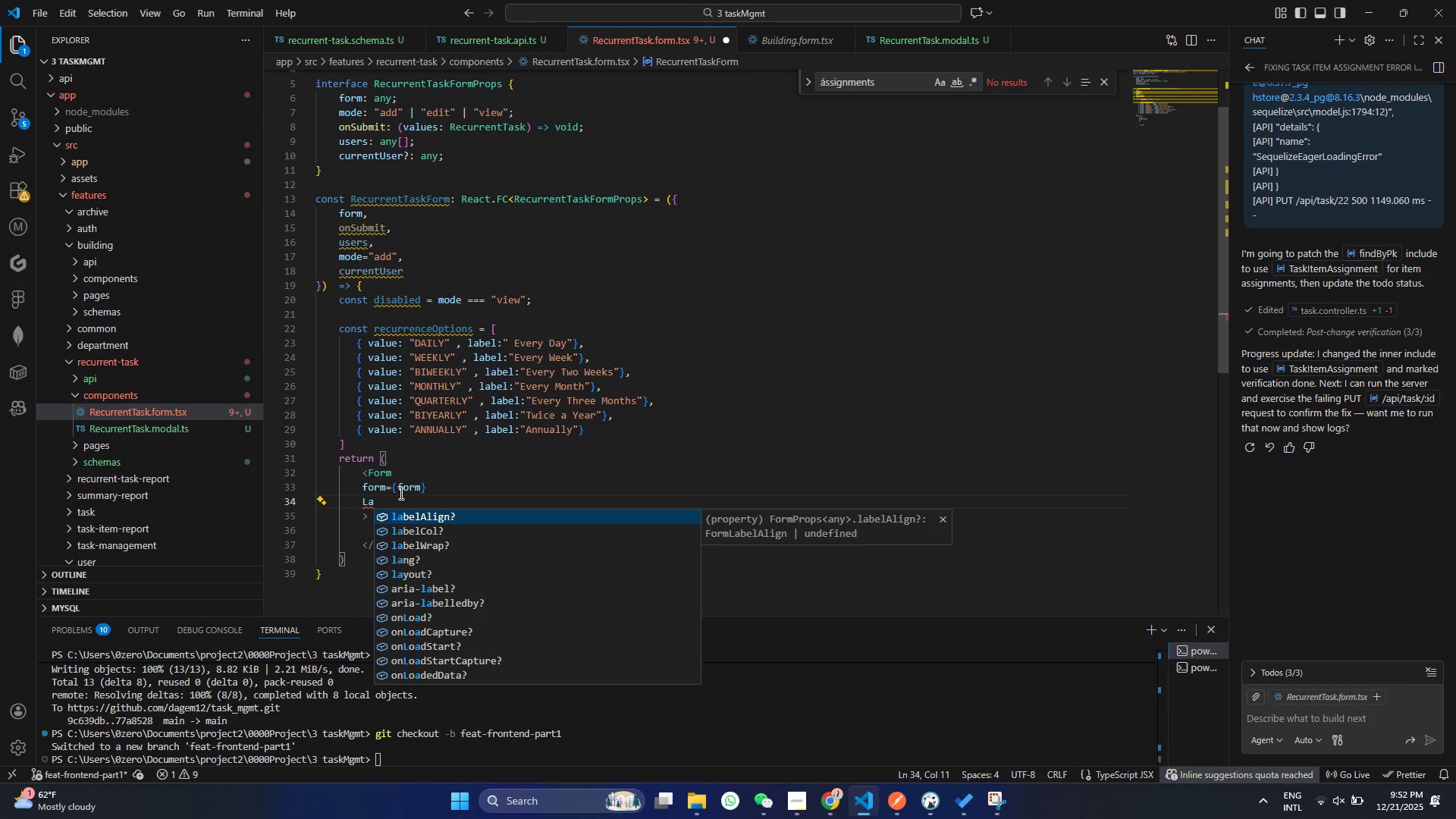 
key(ArrowDown)
 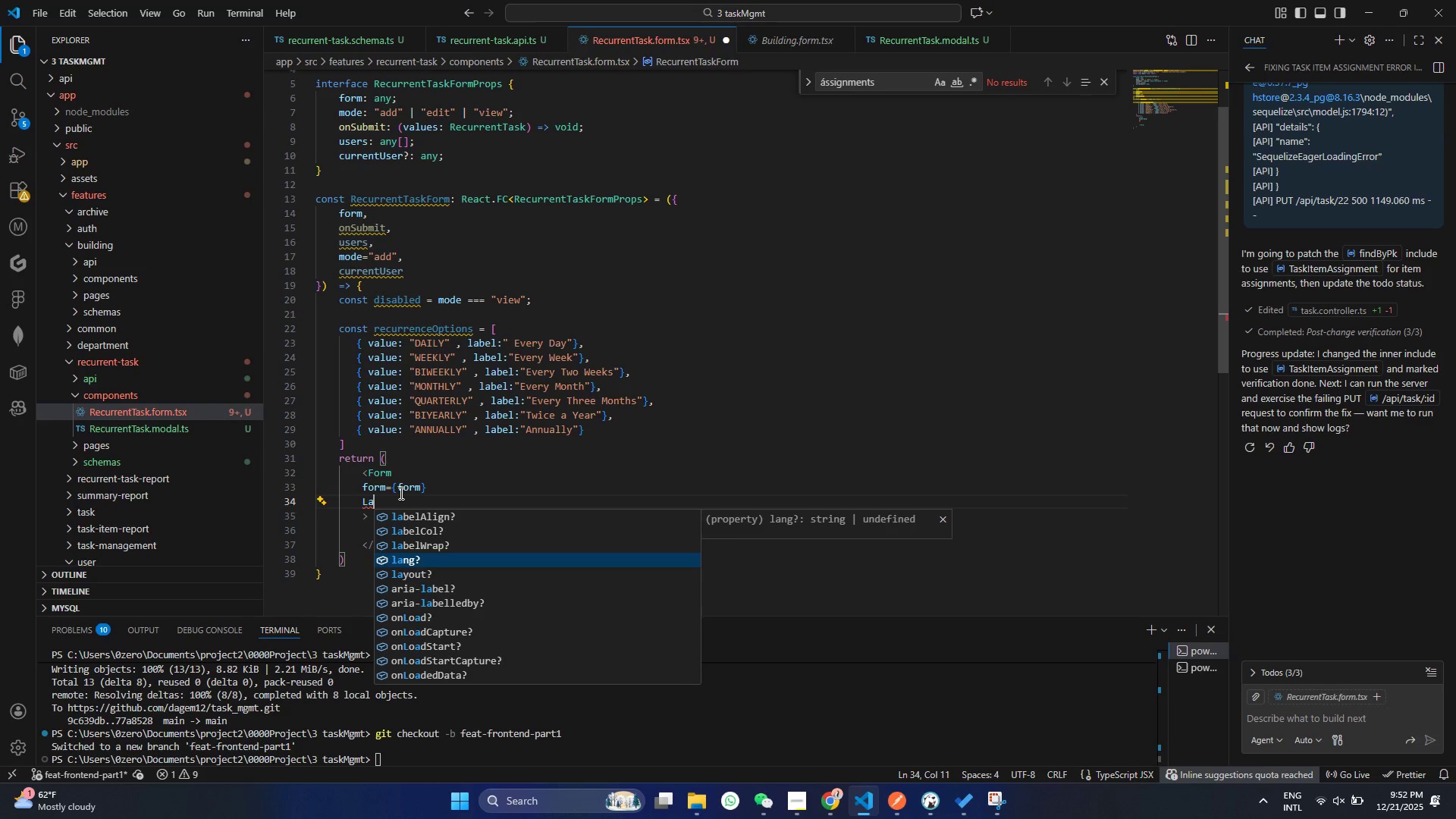 
key(ArrowDown)
 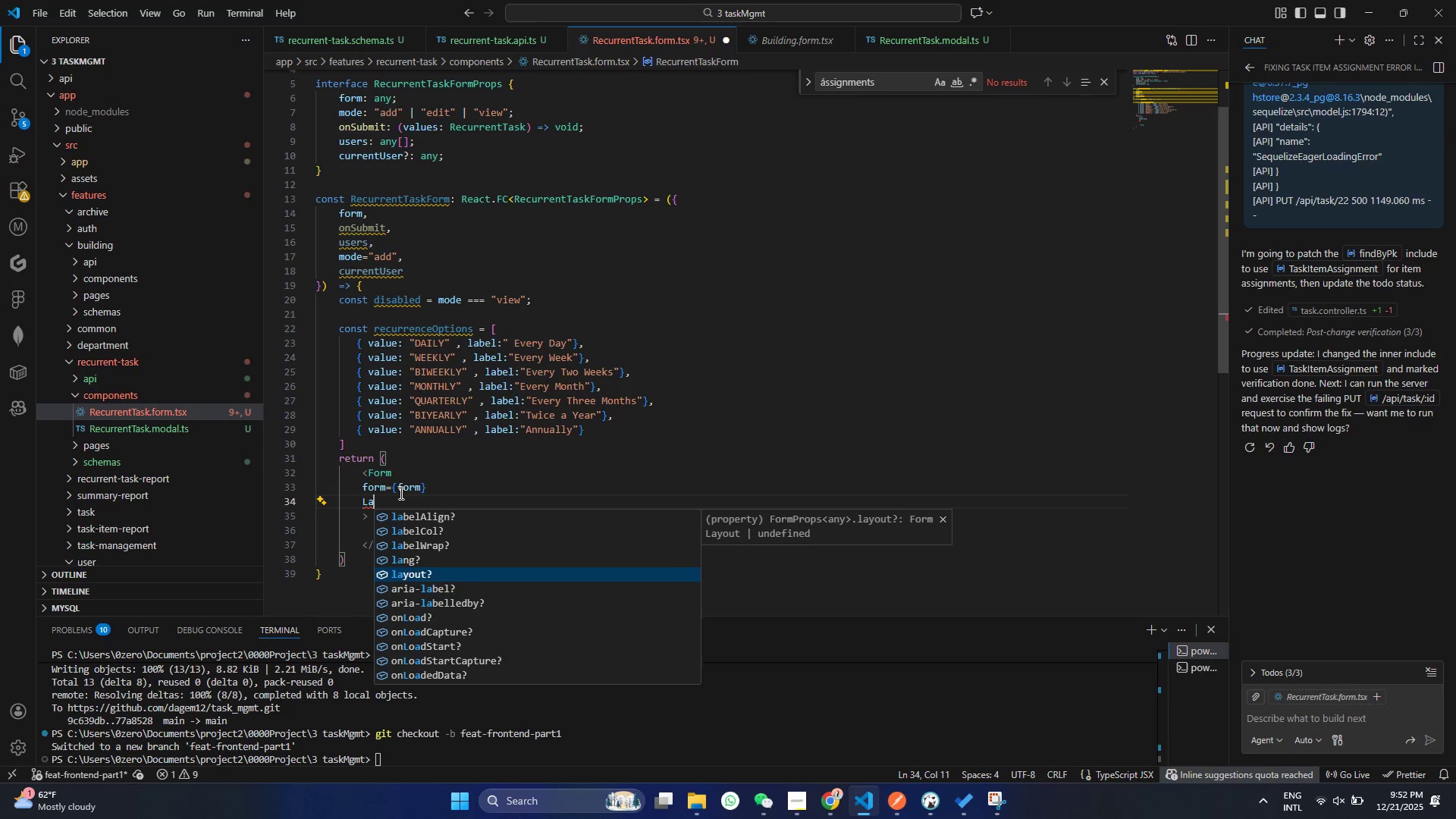 
key(ArrowDown)
 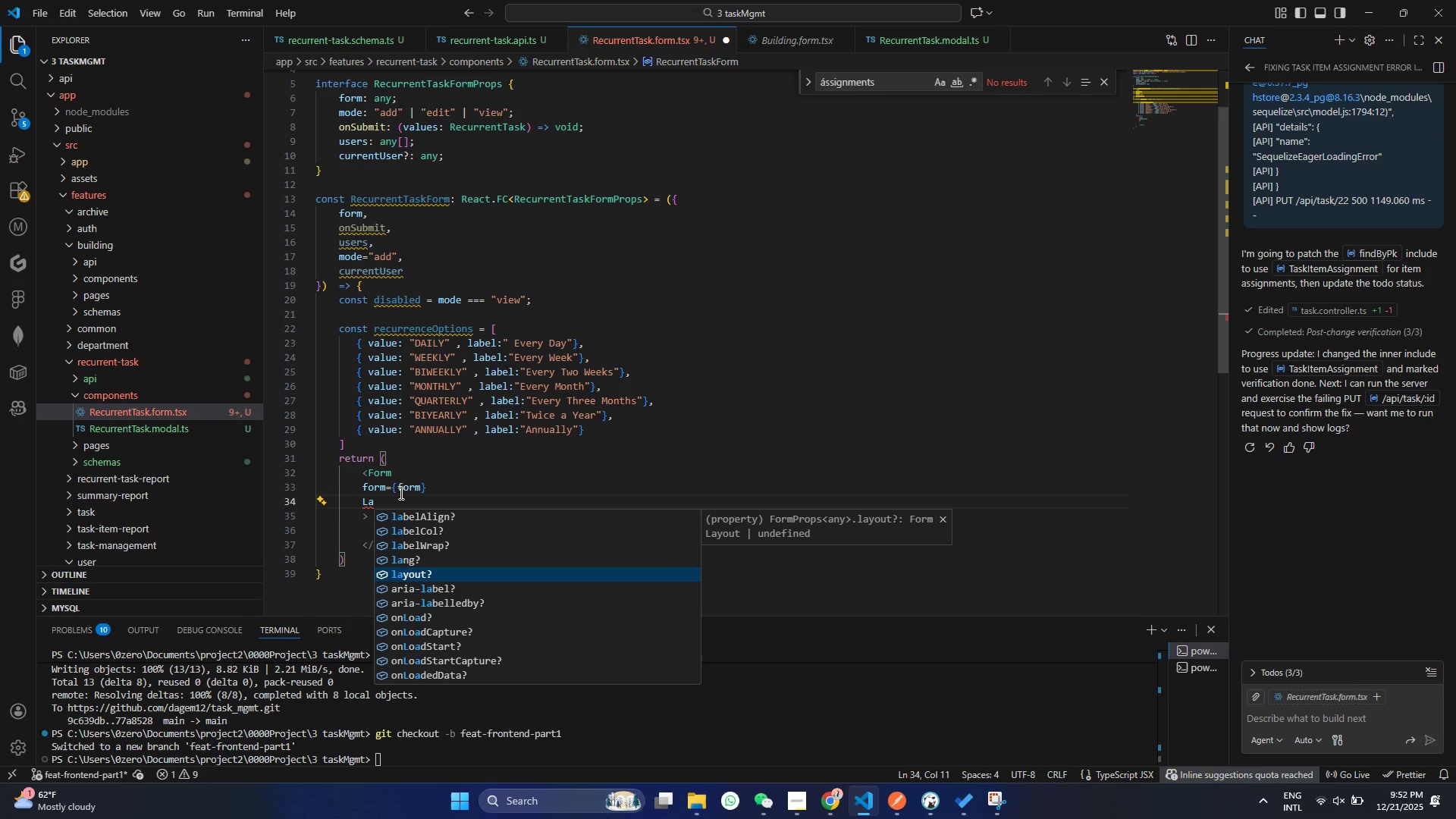 
key(ArrowDown)
 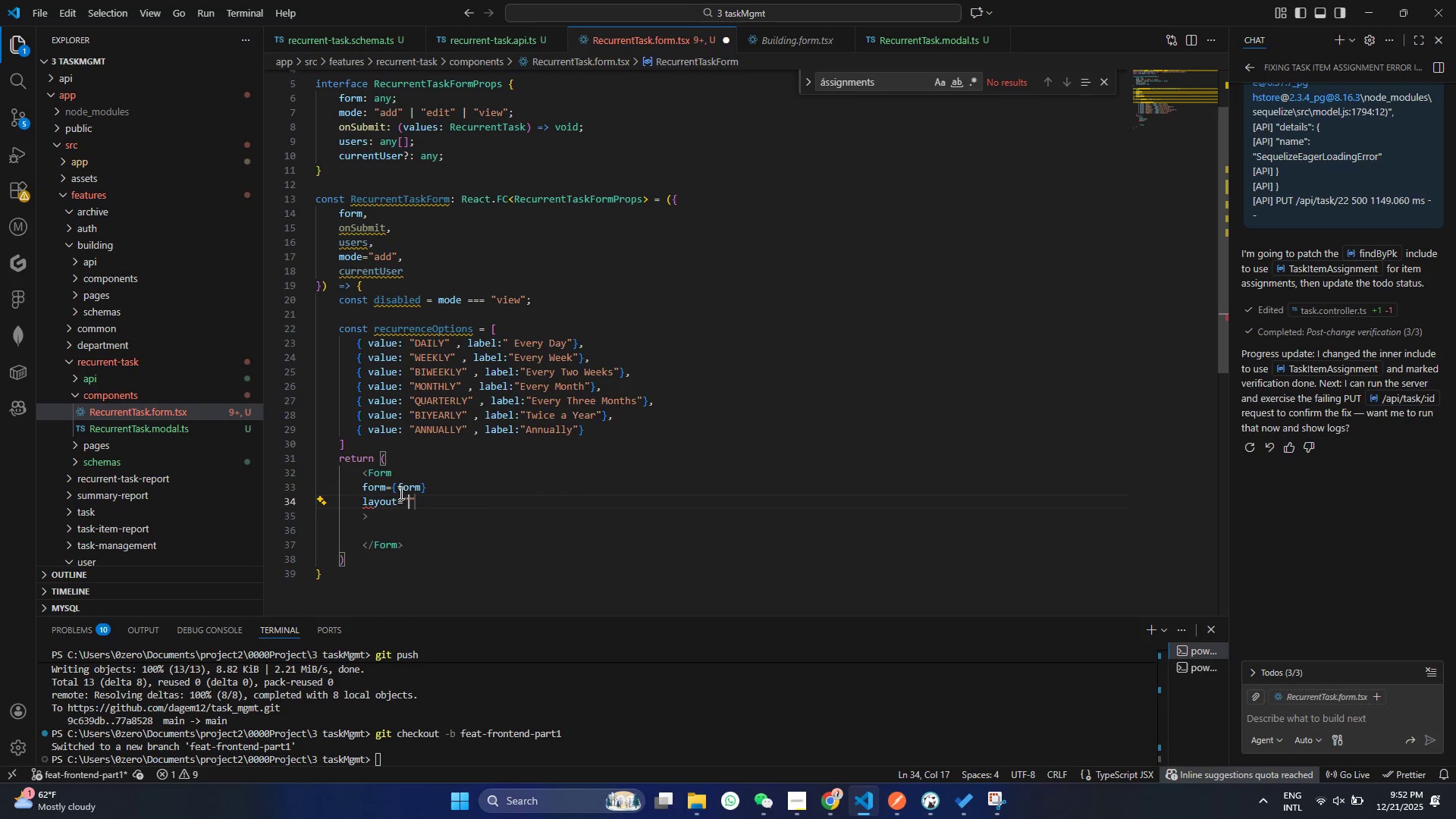 
key(Enter)
 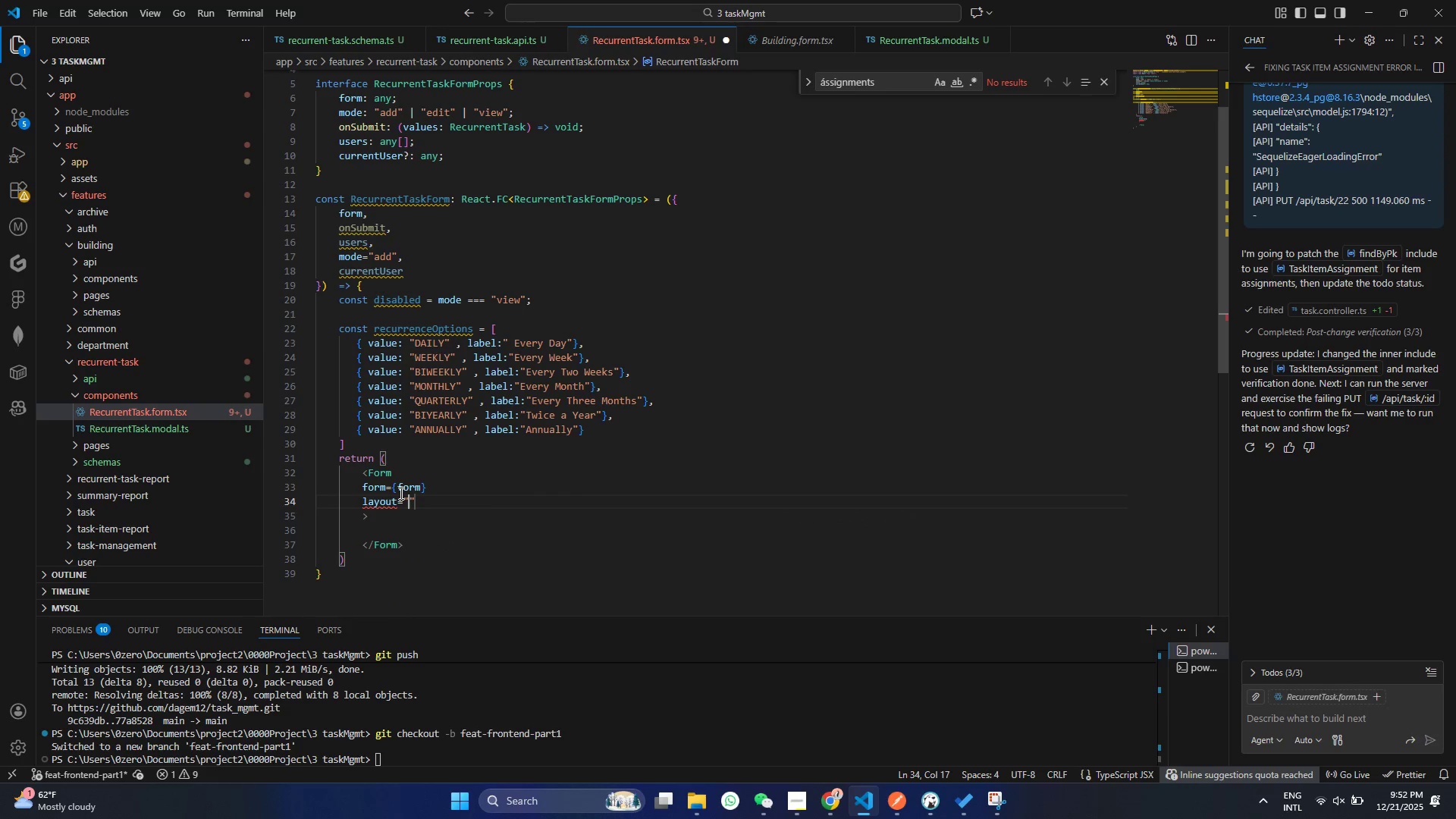 
type(vertcal)
 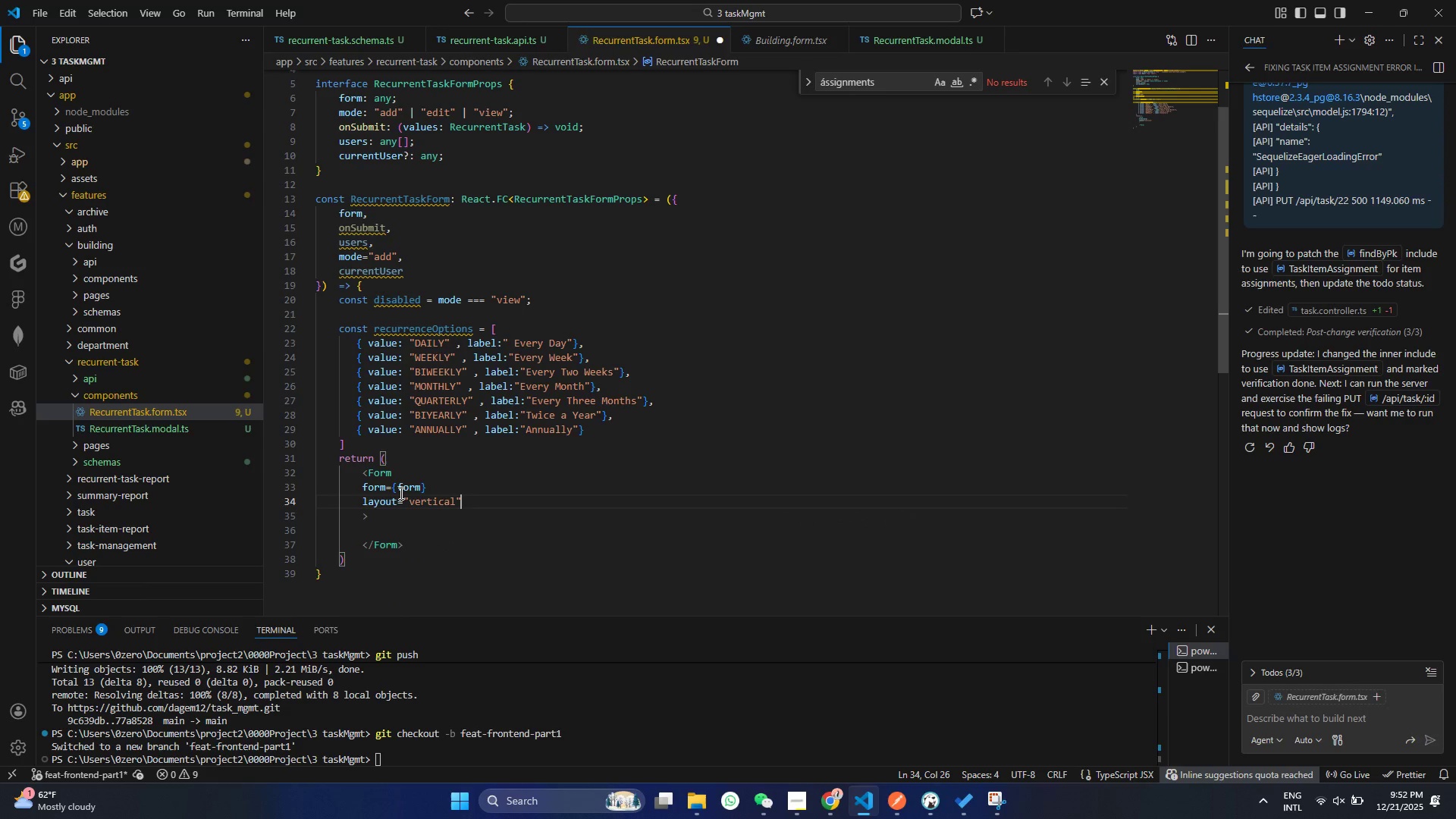 
key(ArrowRight)
 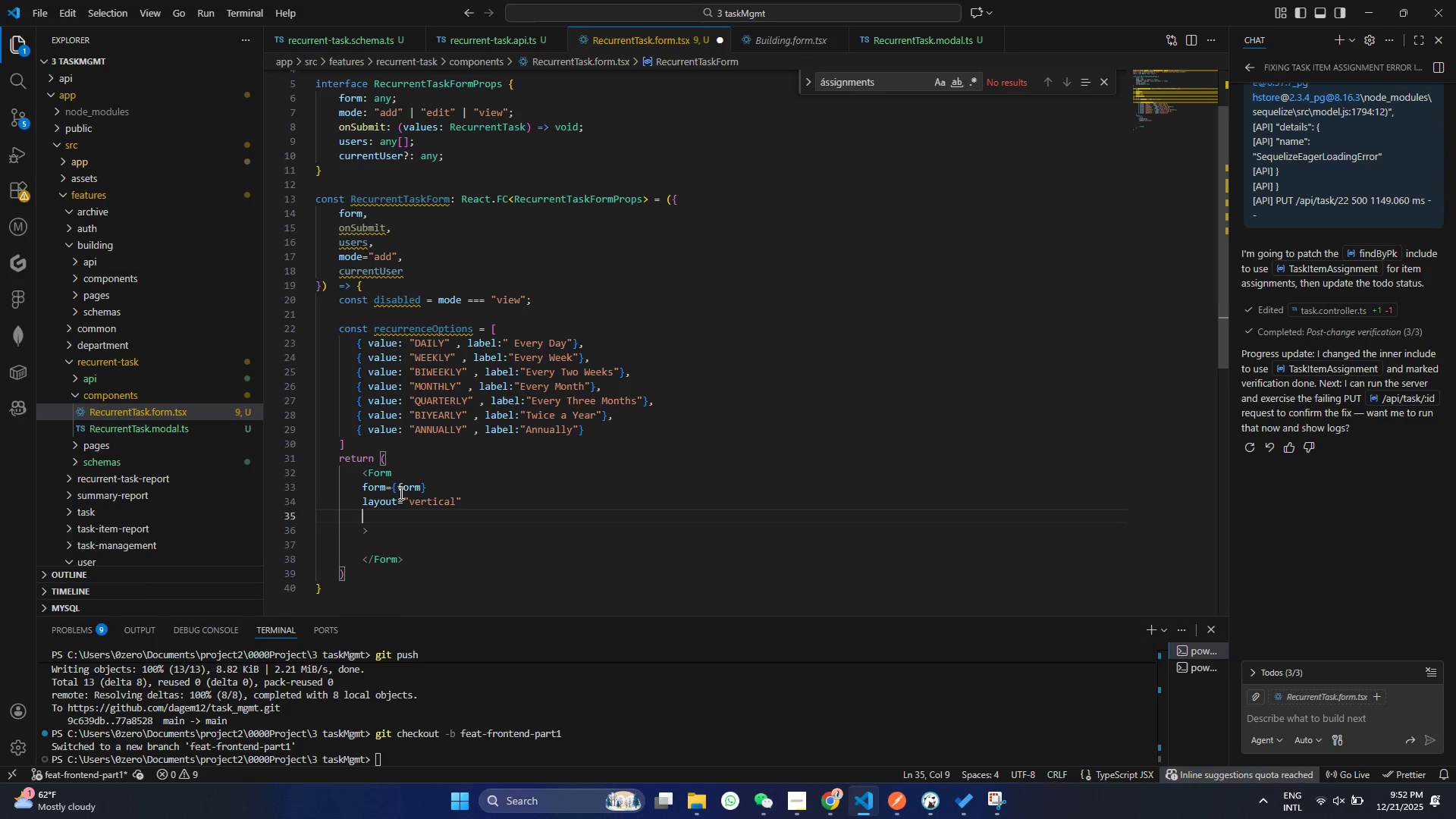 
key(Enter)
 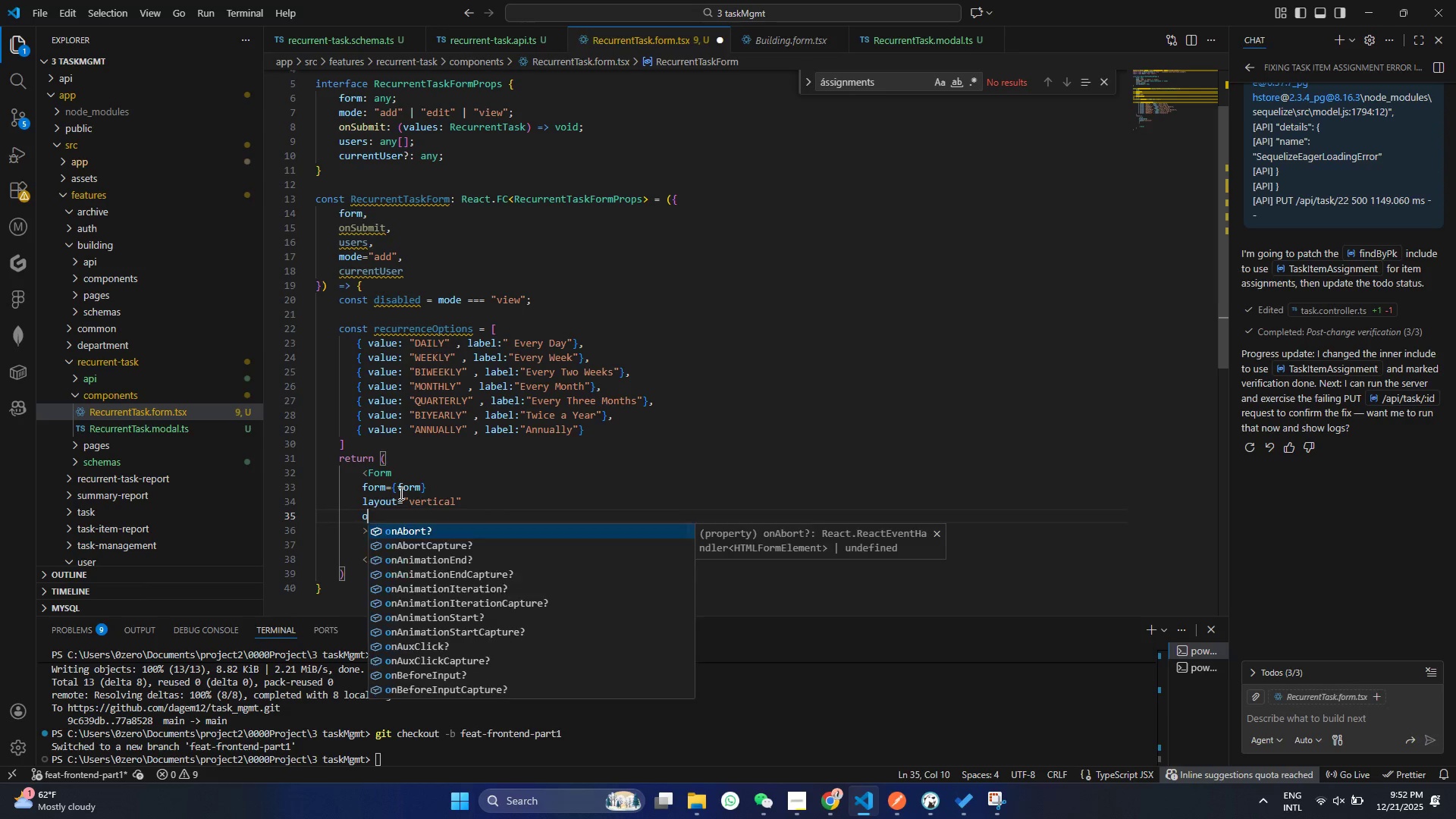 
type(onini)
 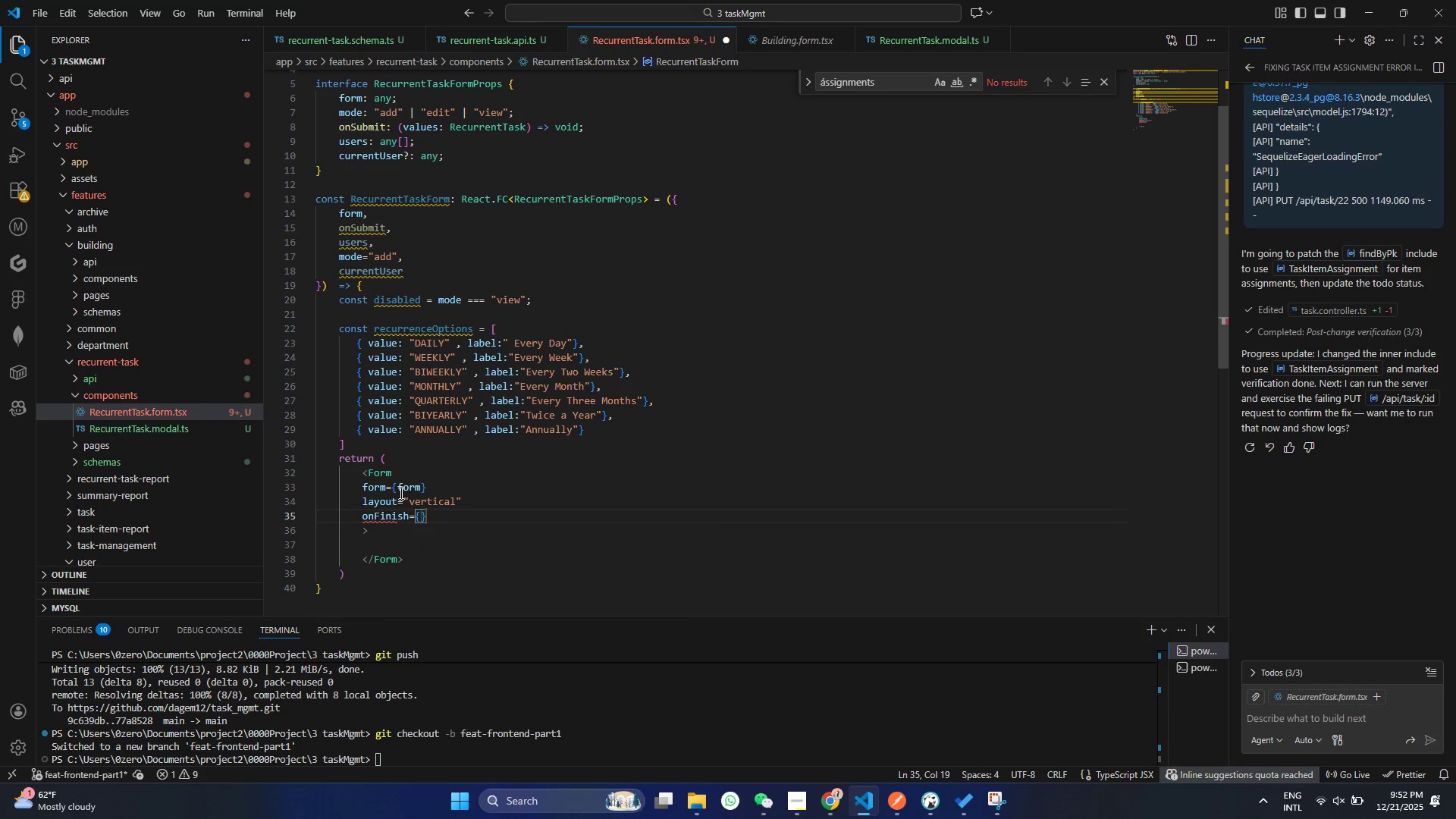 
key(Enter)
 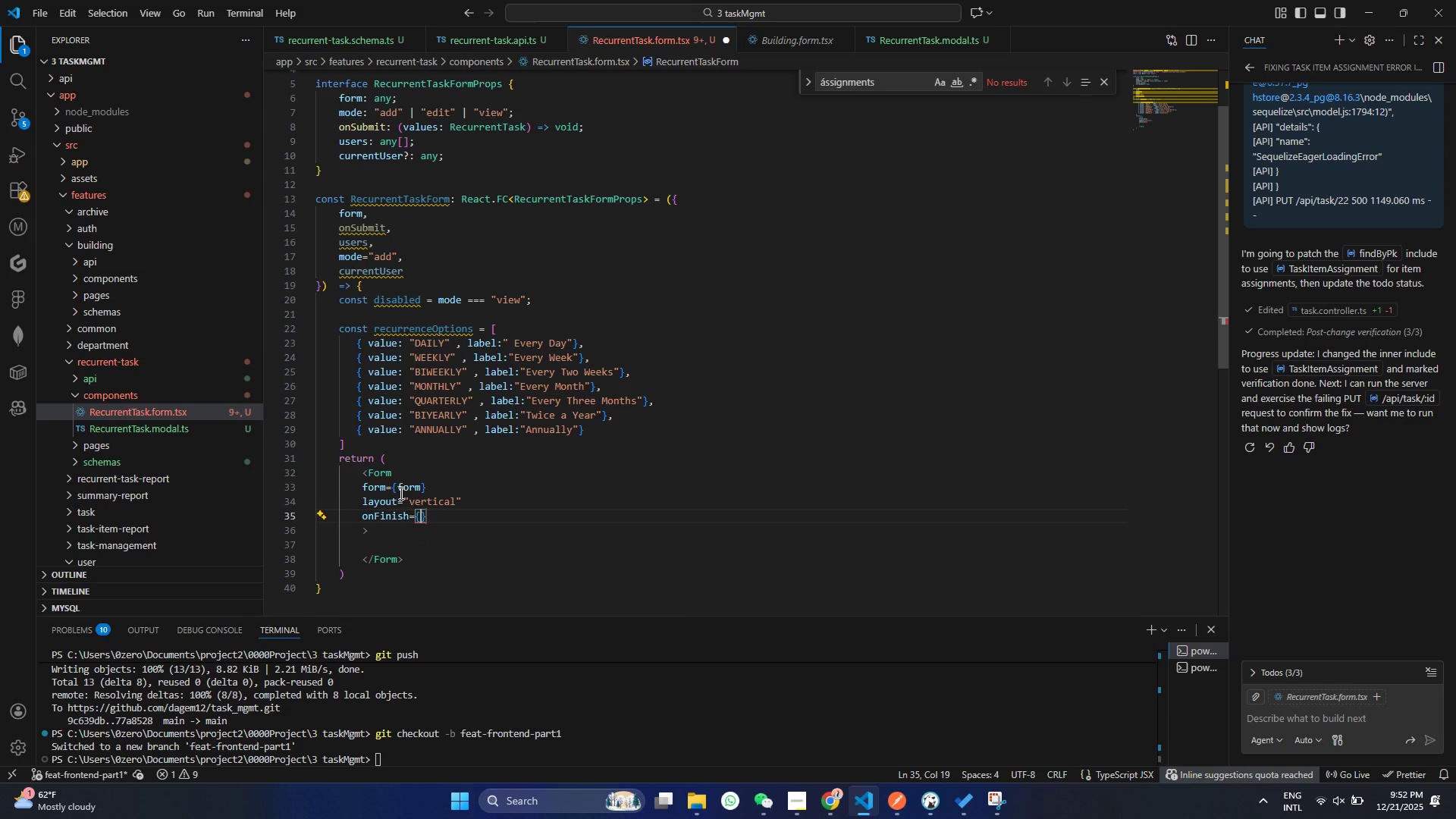 
type(onS)
 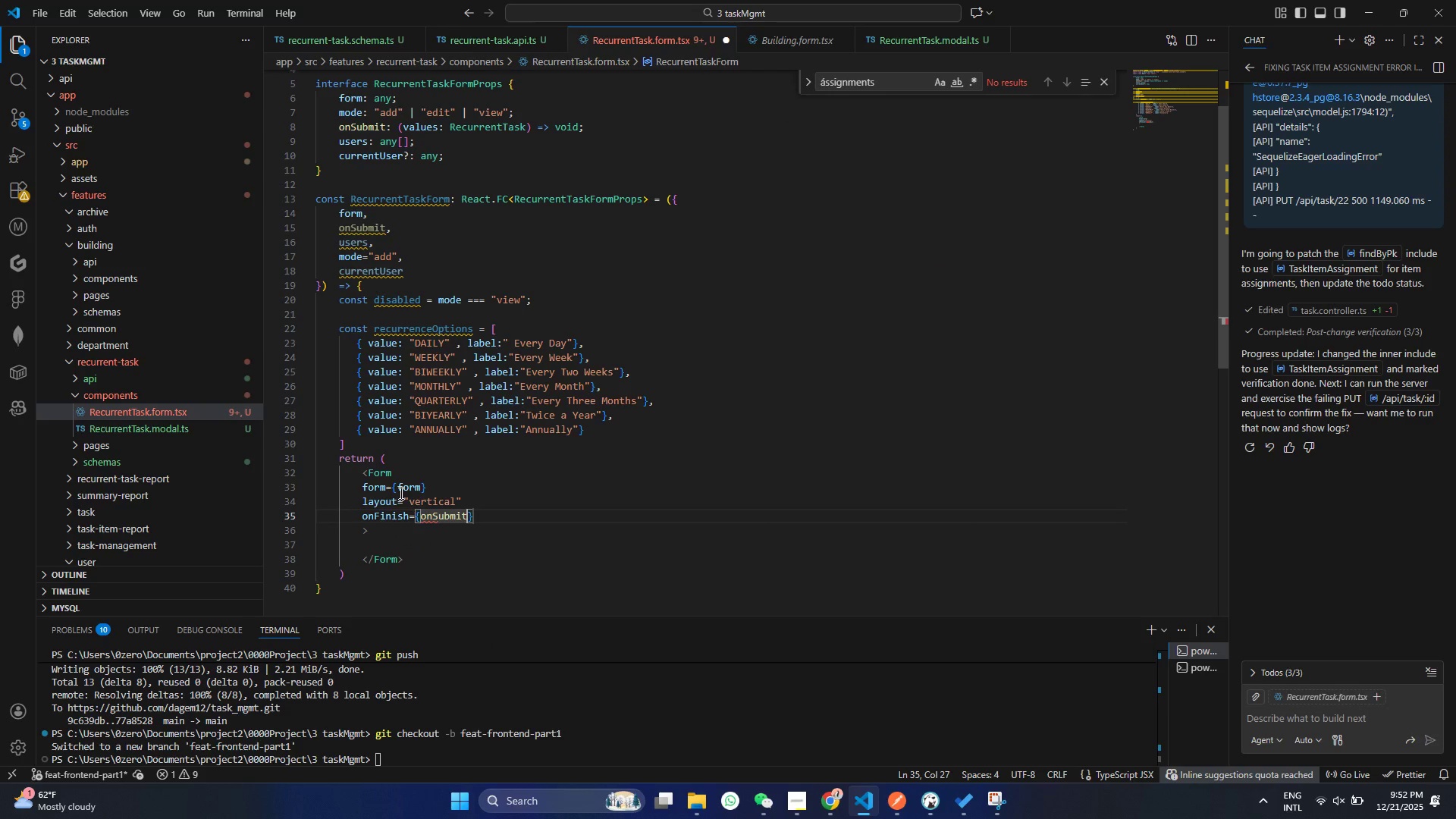 
key(Enter)
 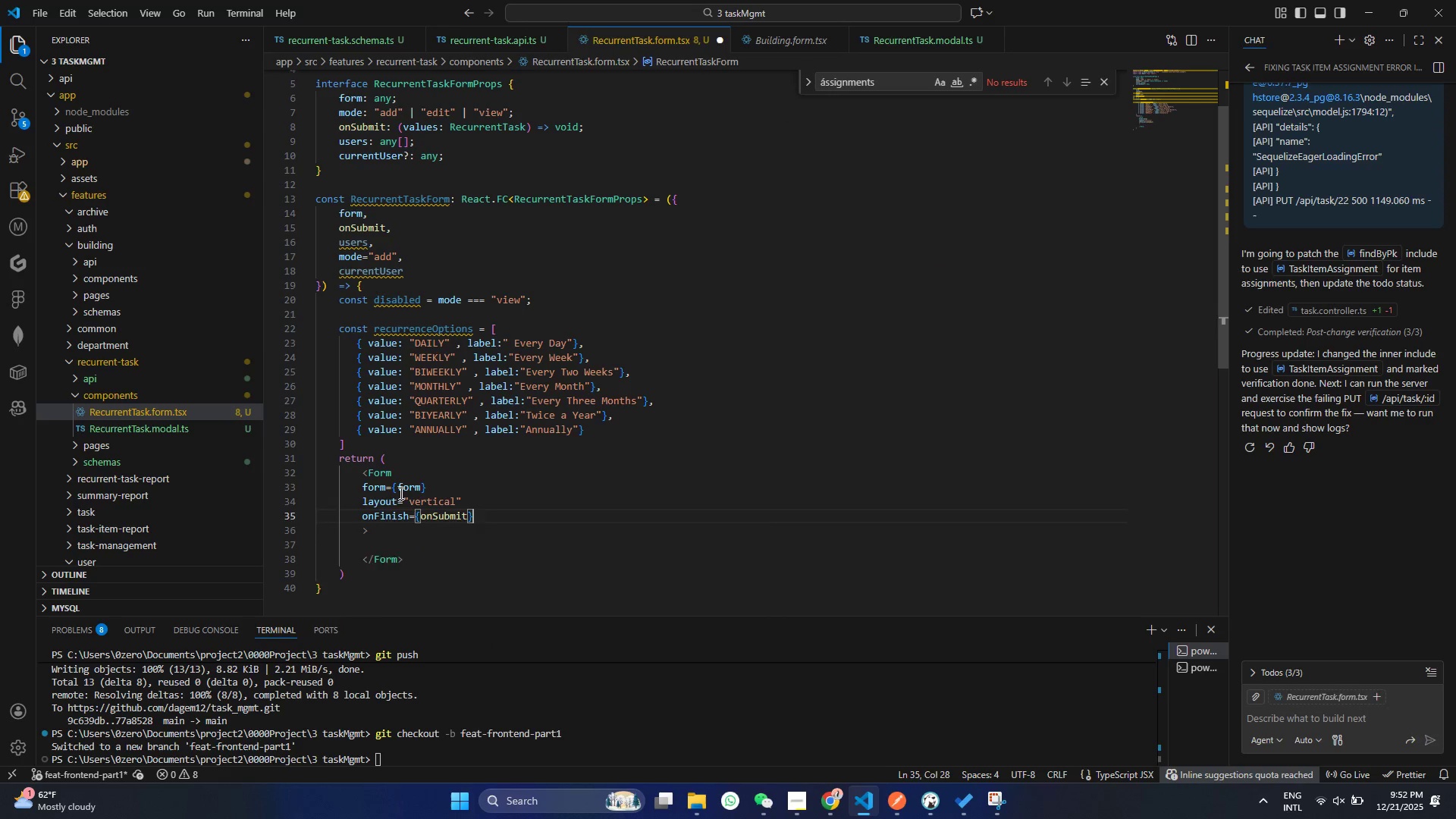 
key(ArrowRight)
 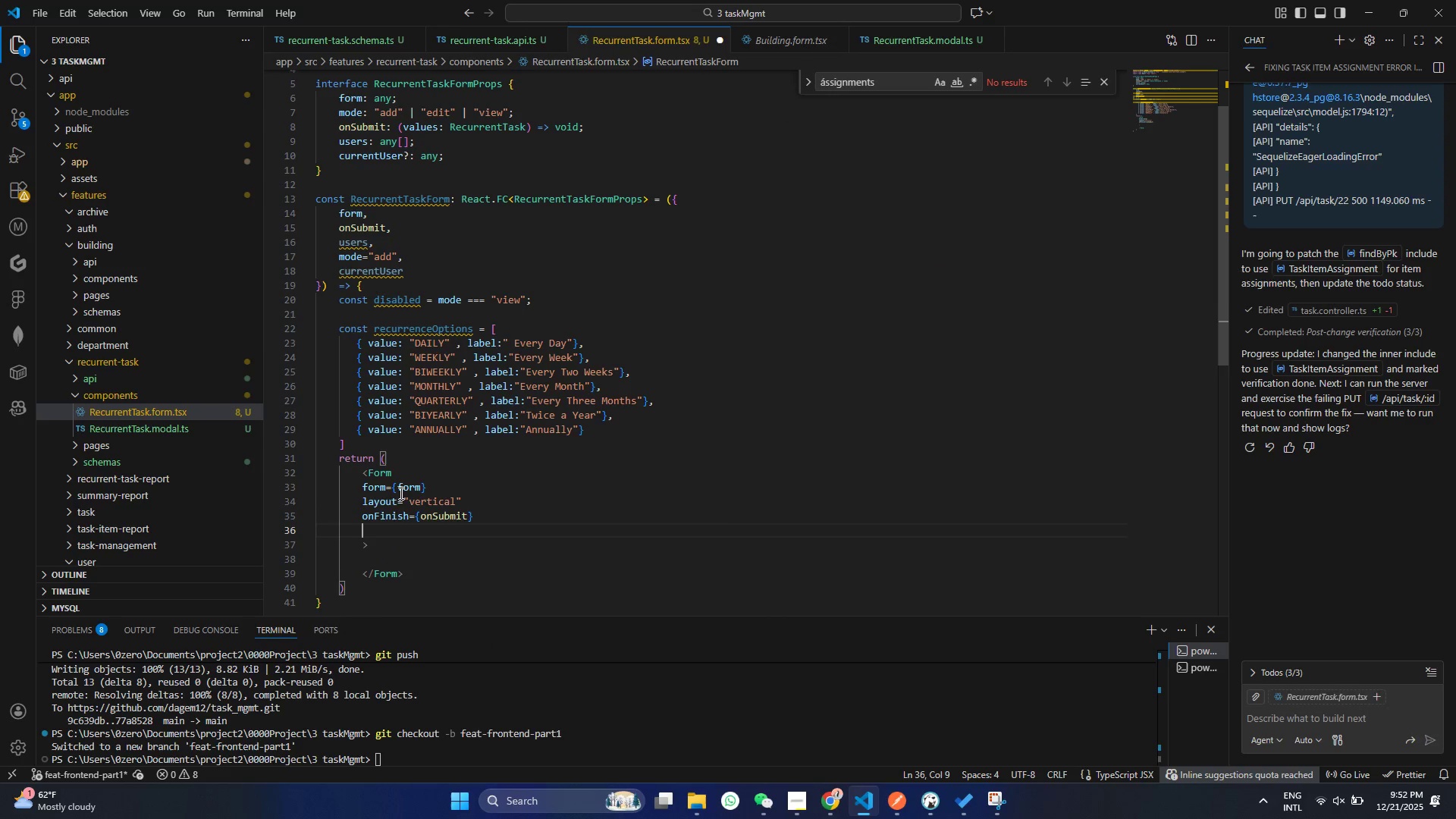 
key(Enter)
 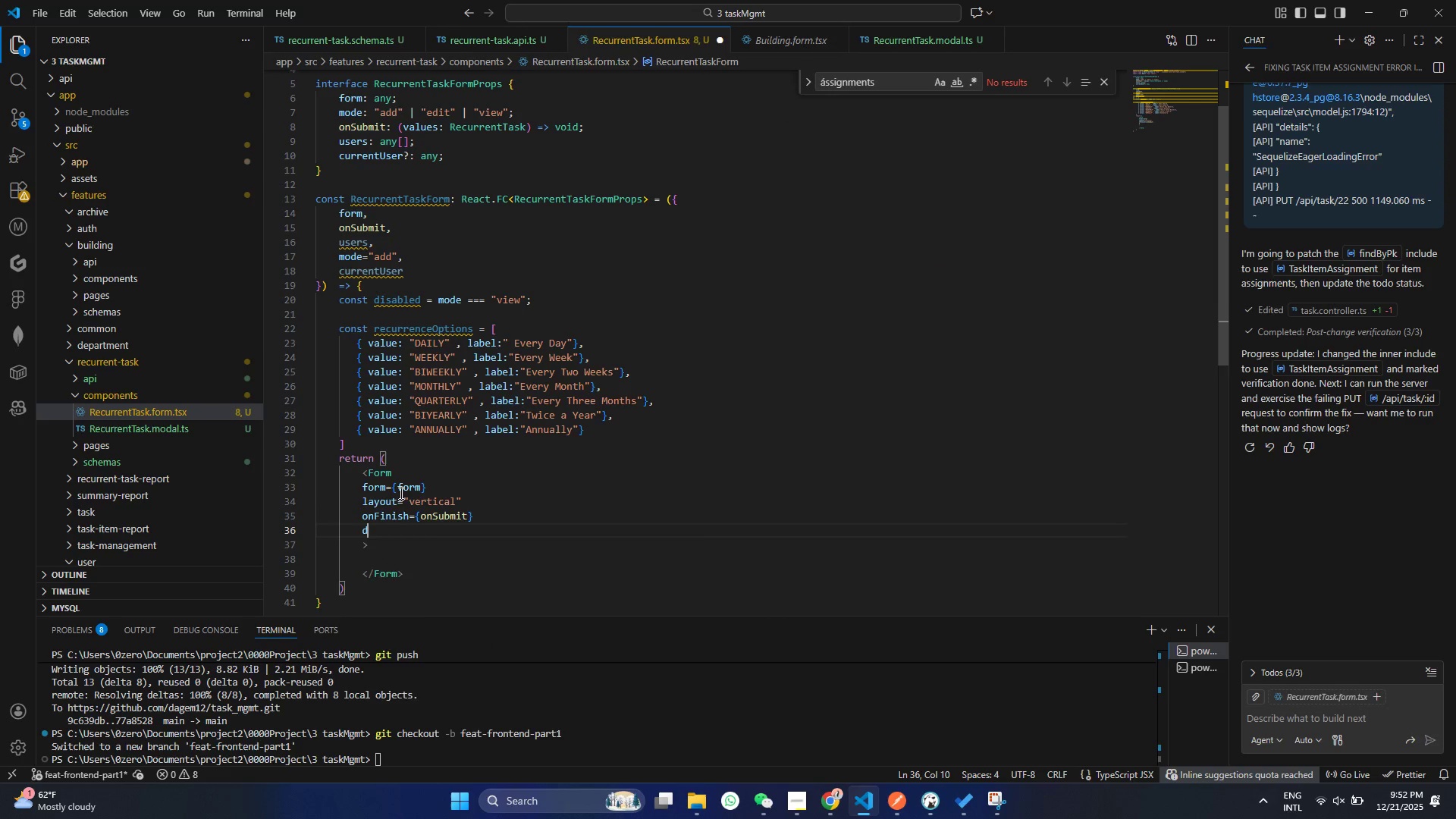 
type(da)
key(Backspace)
type(is)
 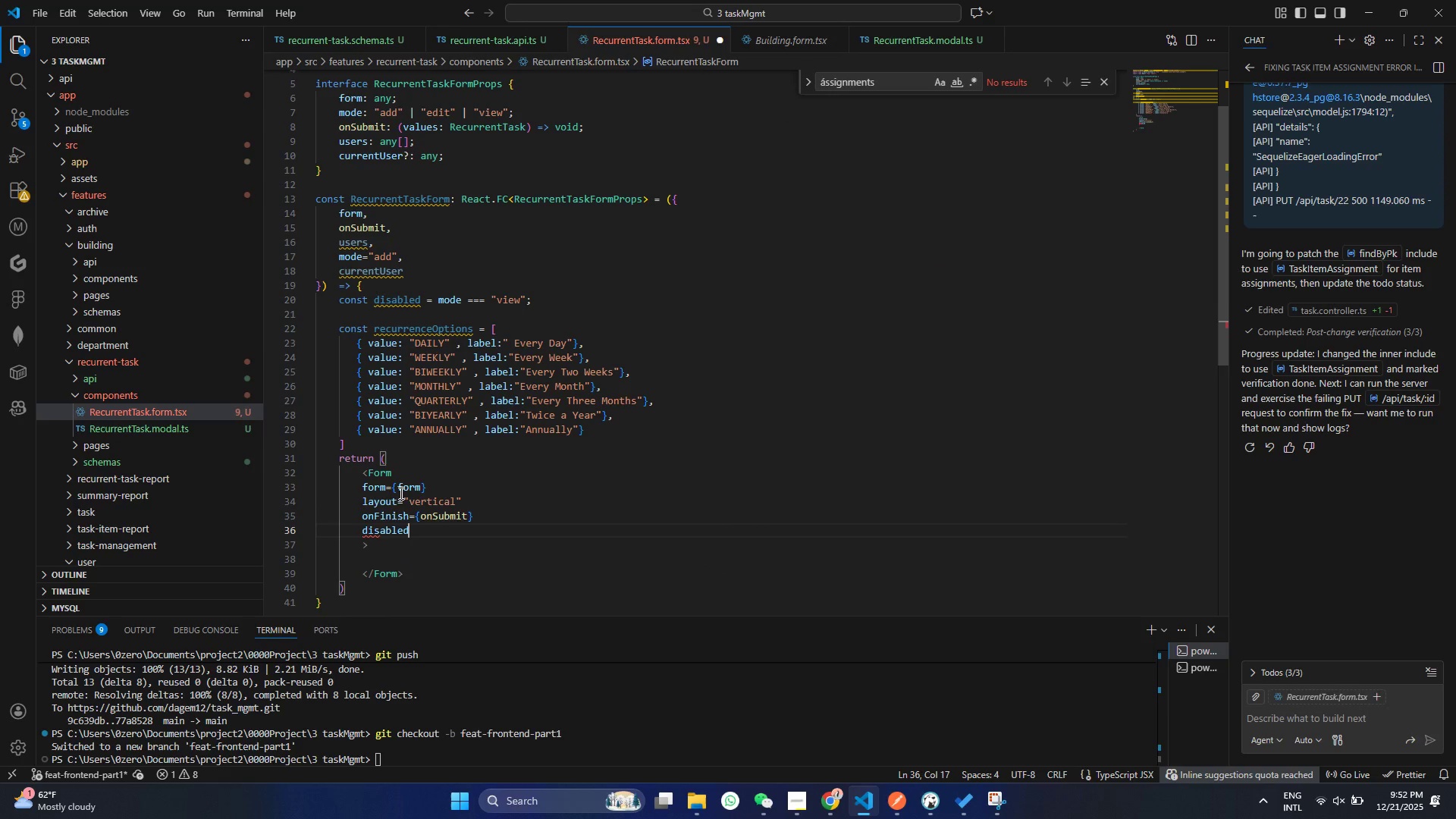 
key(Enter)
 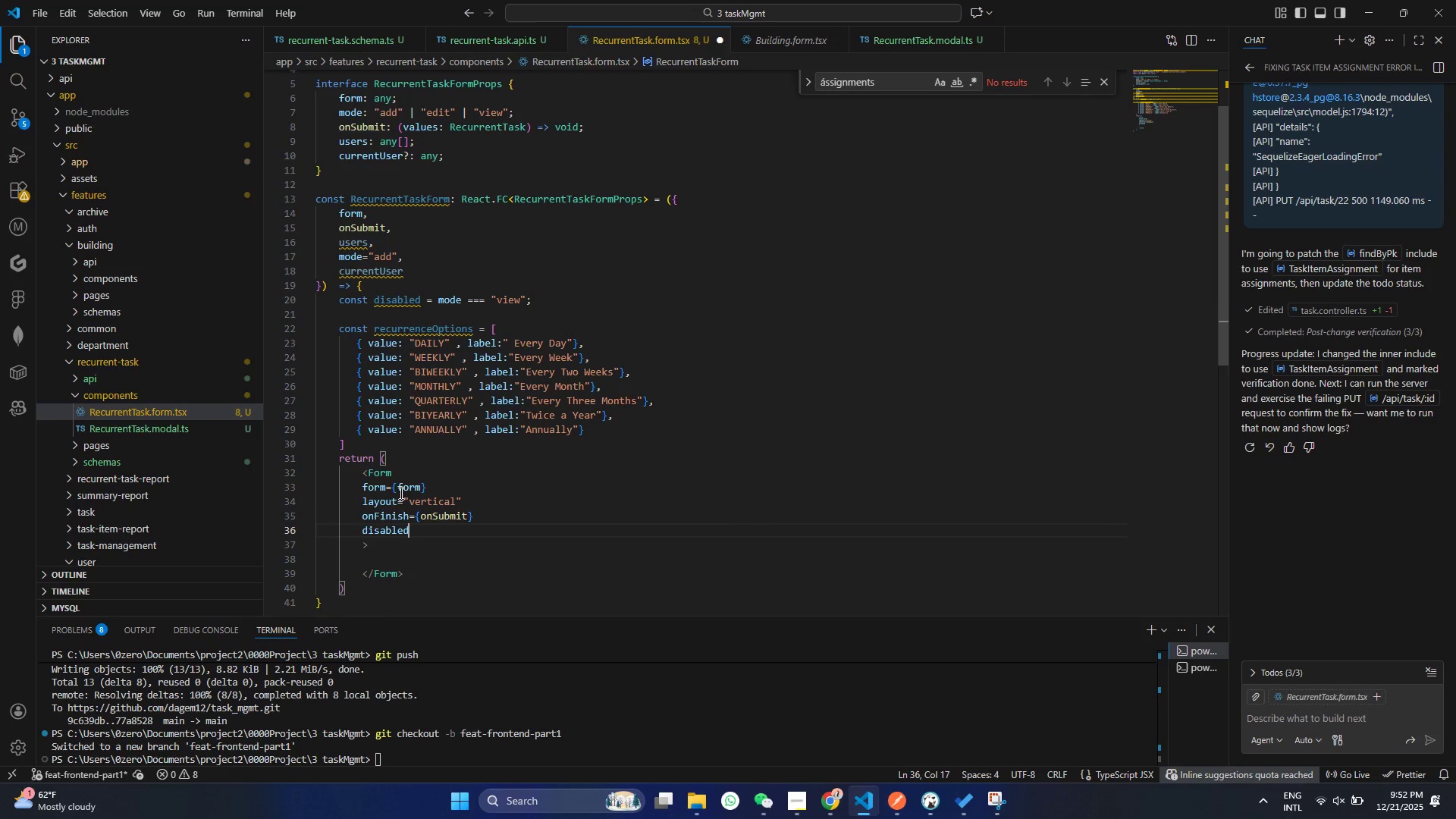 
type(={di)
 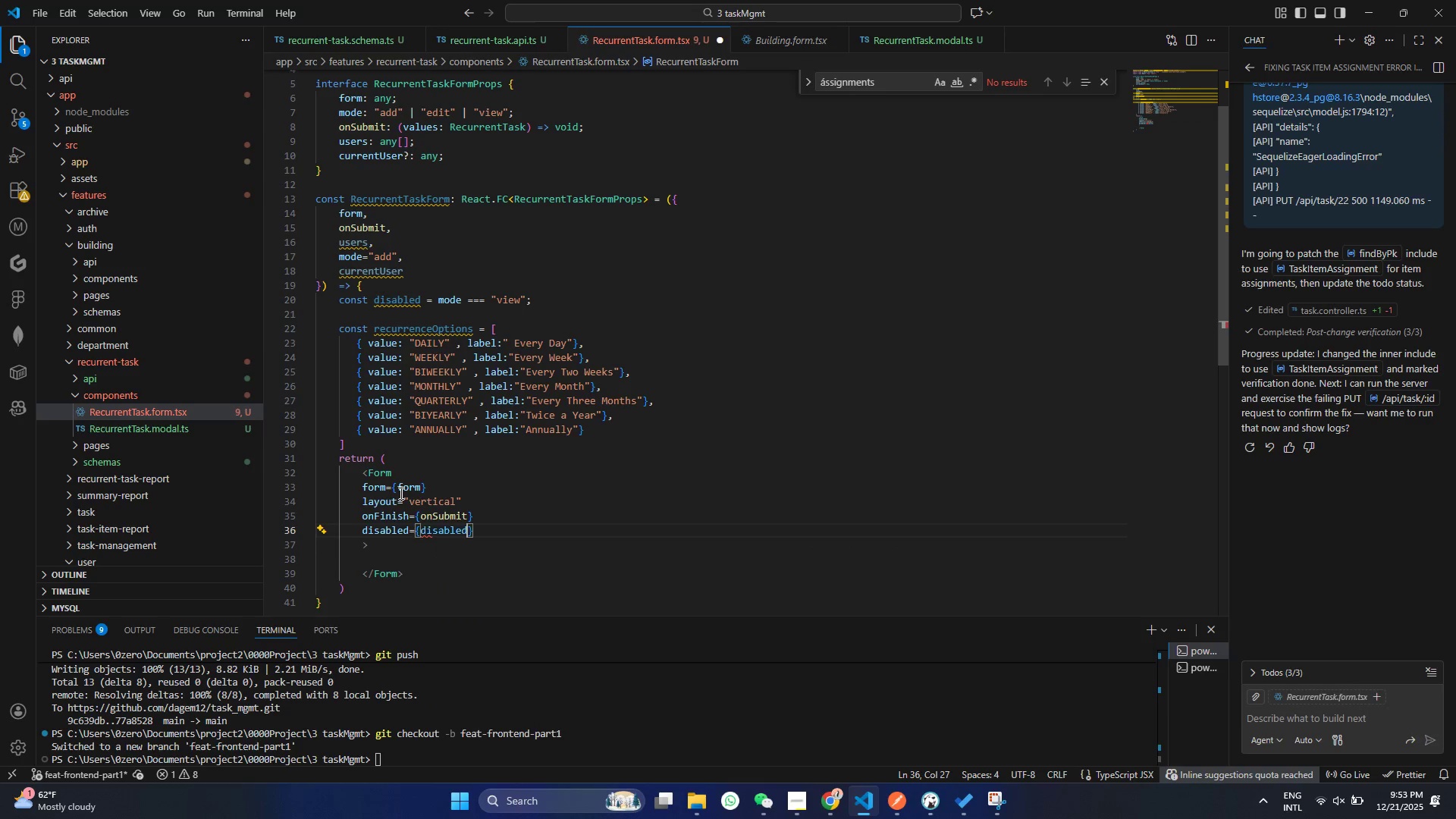 
key(Enter)
 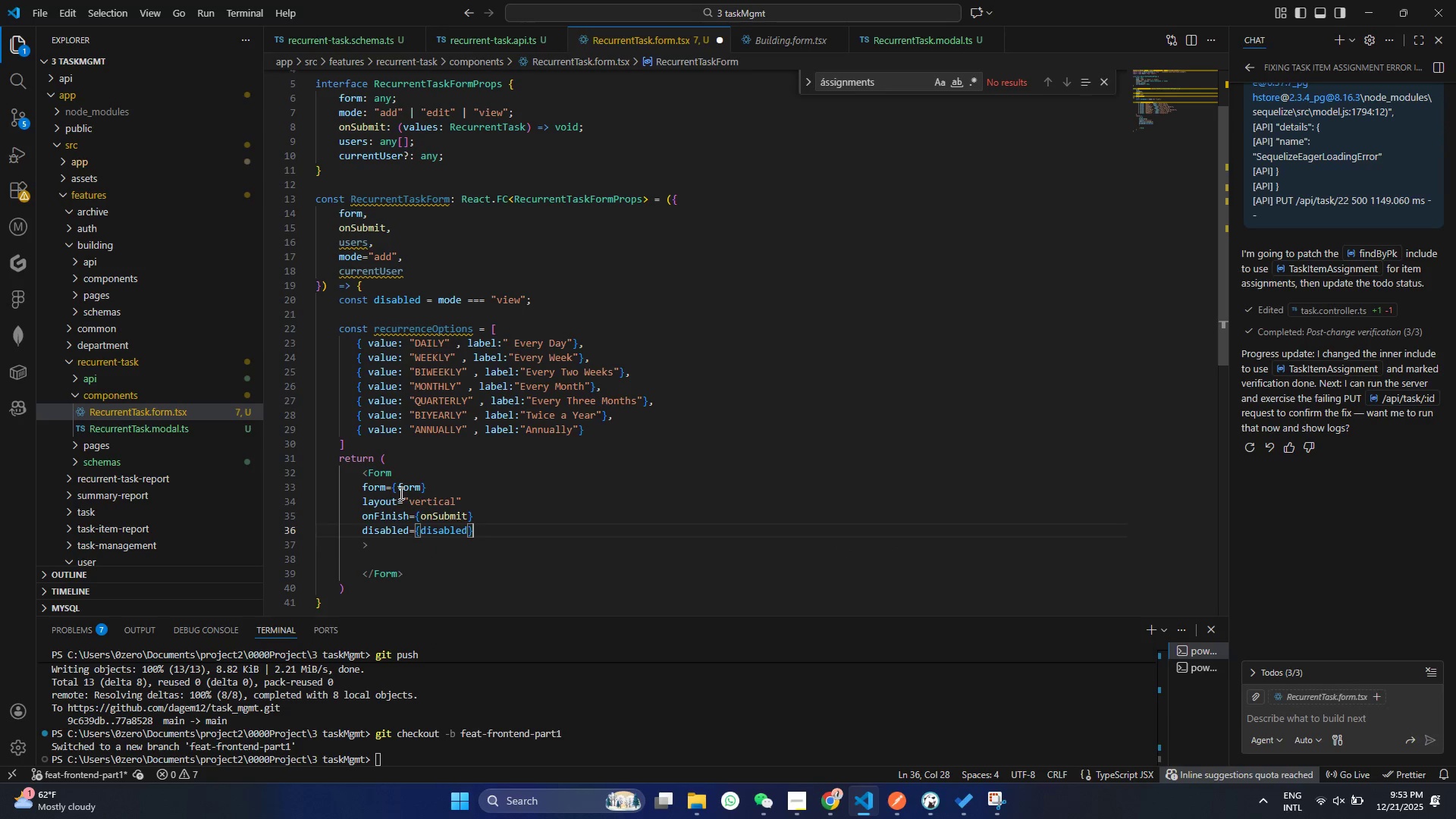 
key(ArrowRight)
 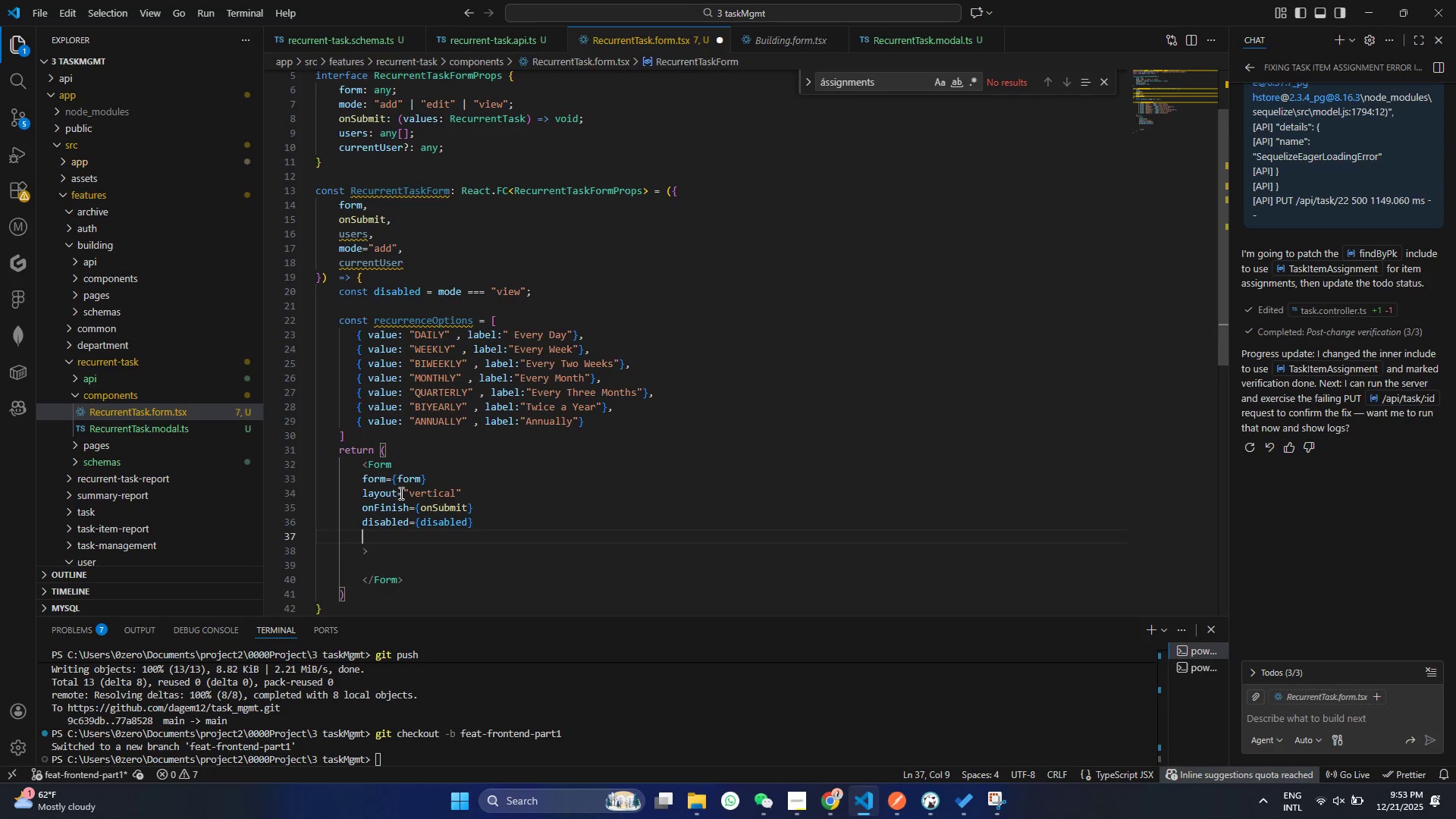 
key(Enter)
 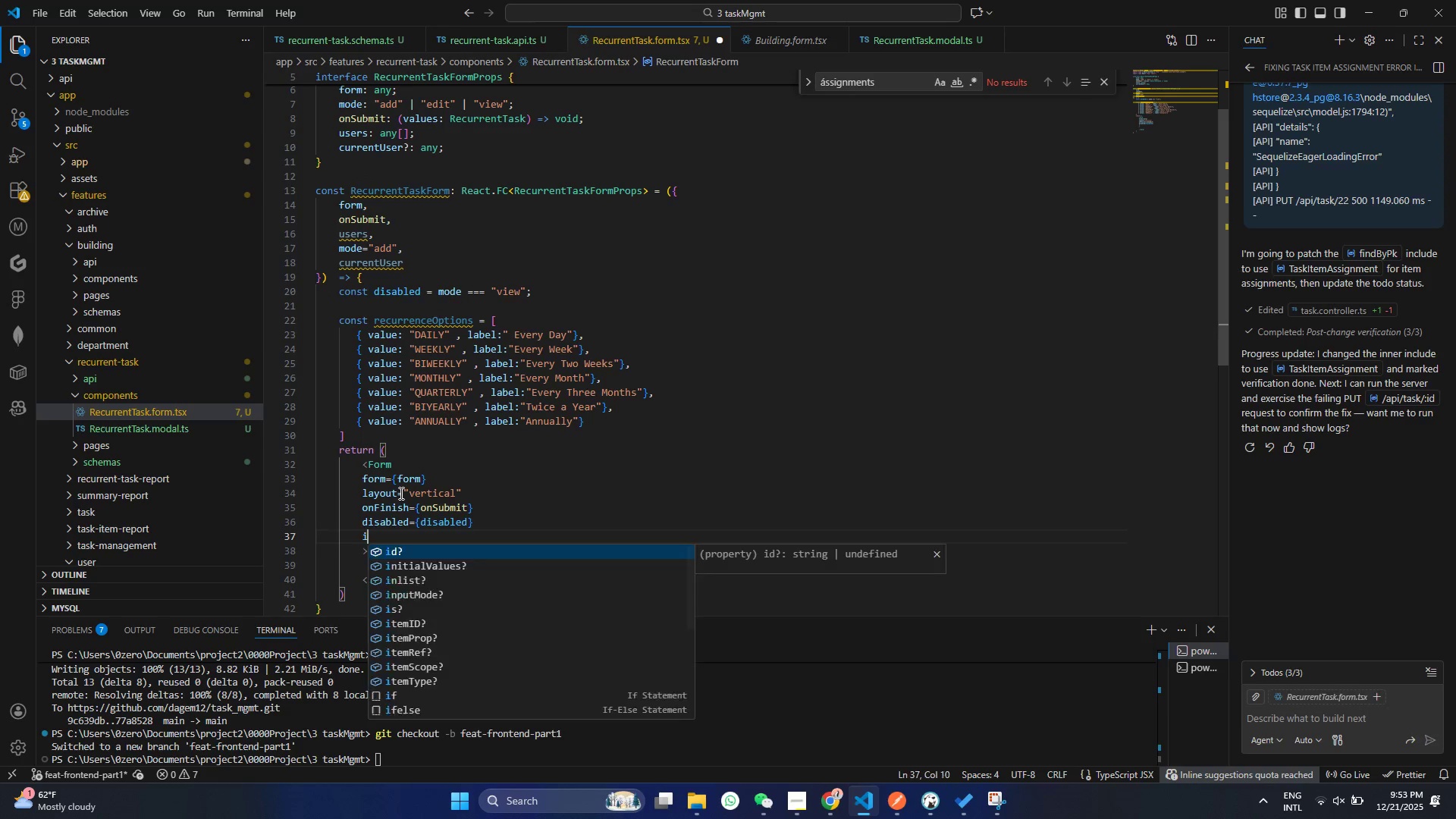 
type(init)
 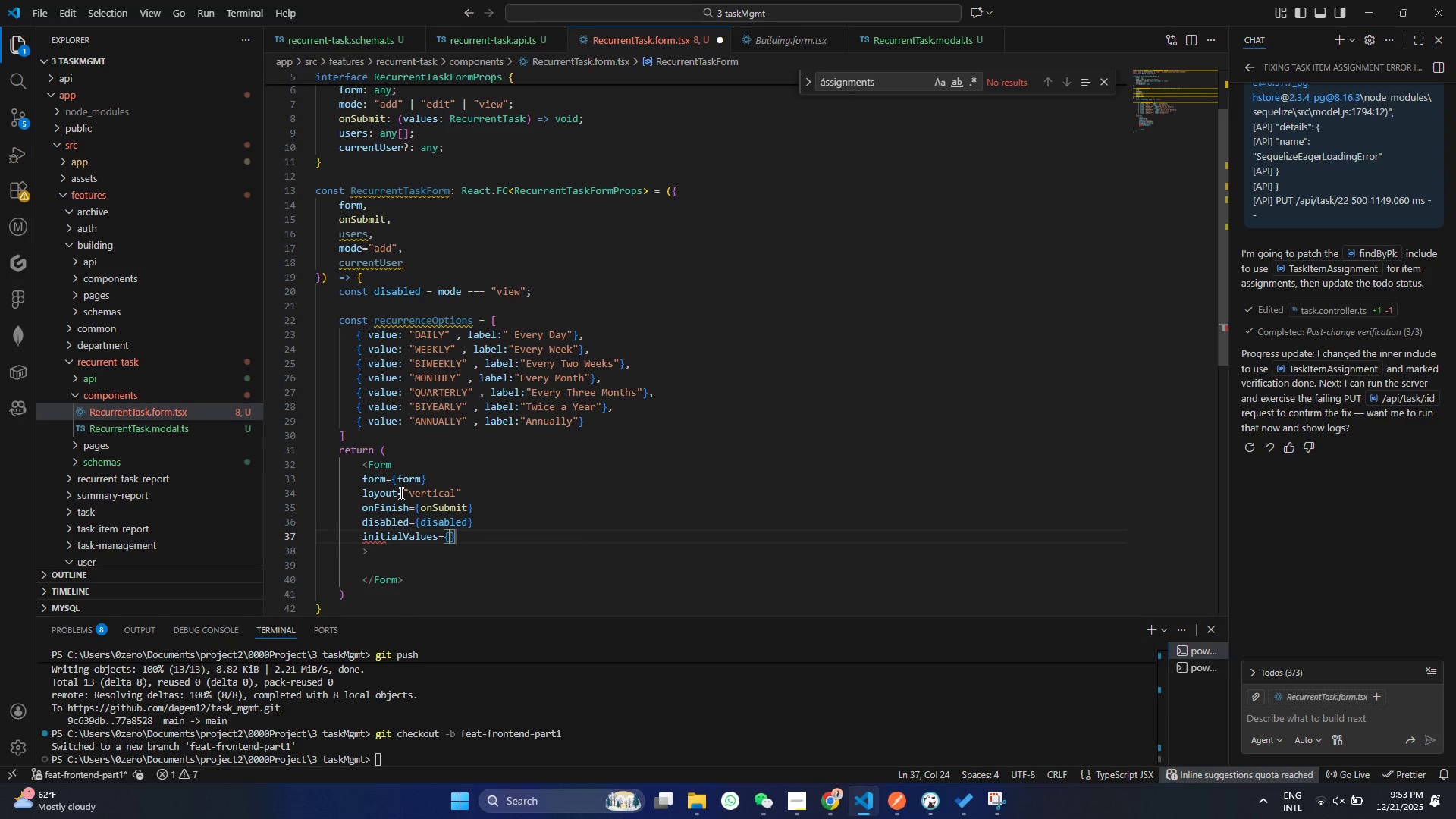 
key(Enter)
 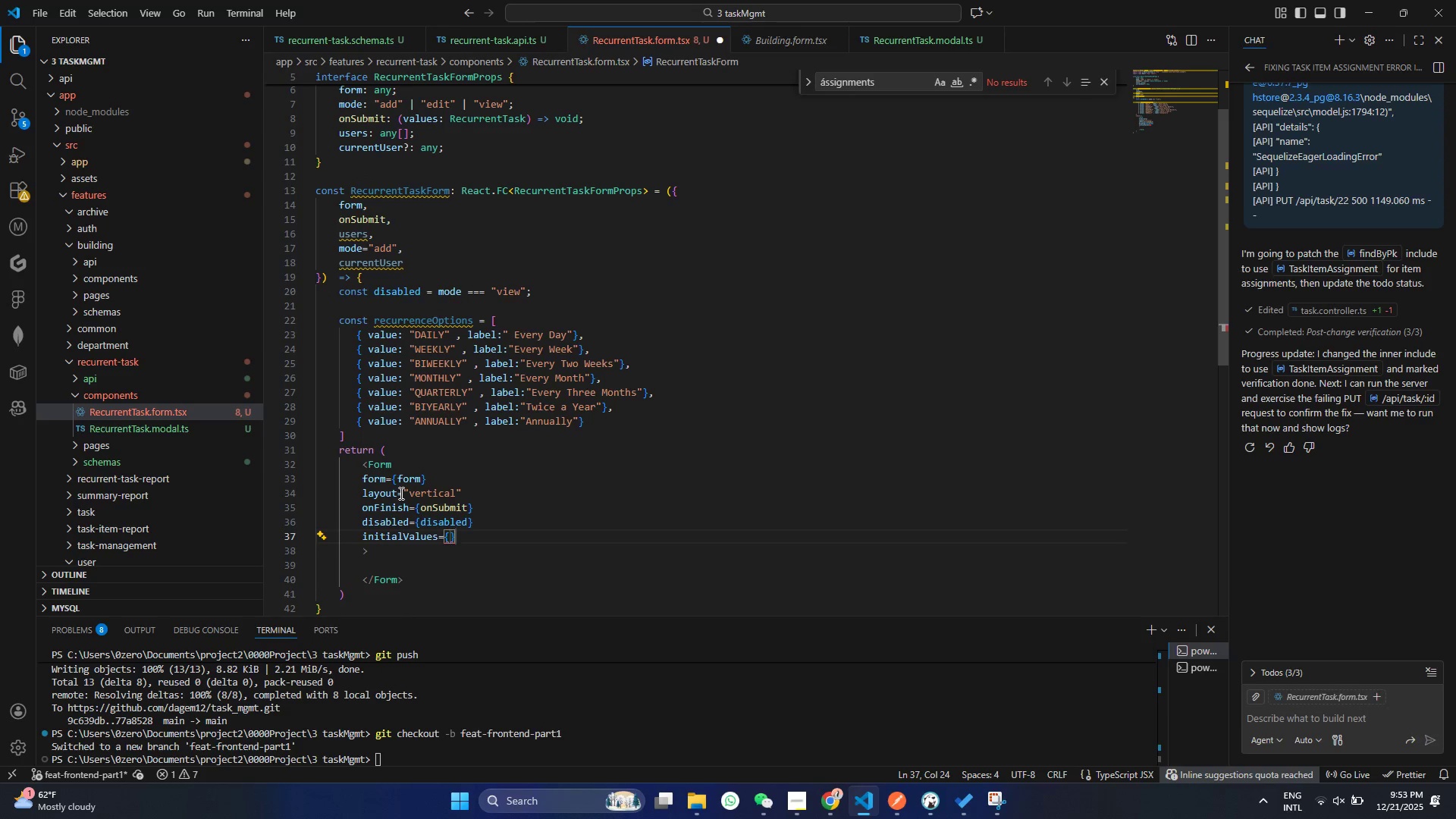 
key(Shift+BracketLeft)
 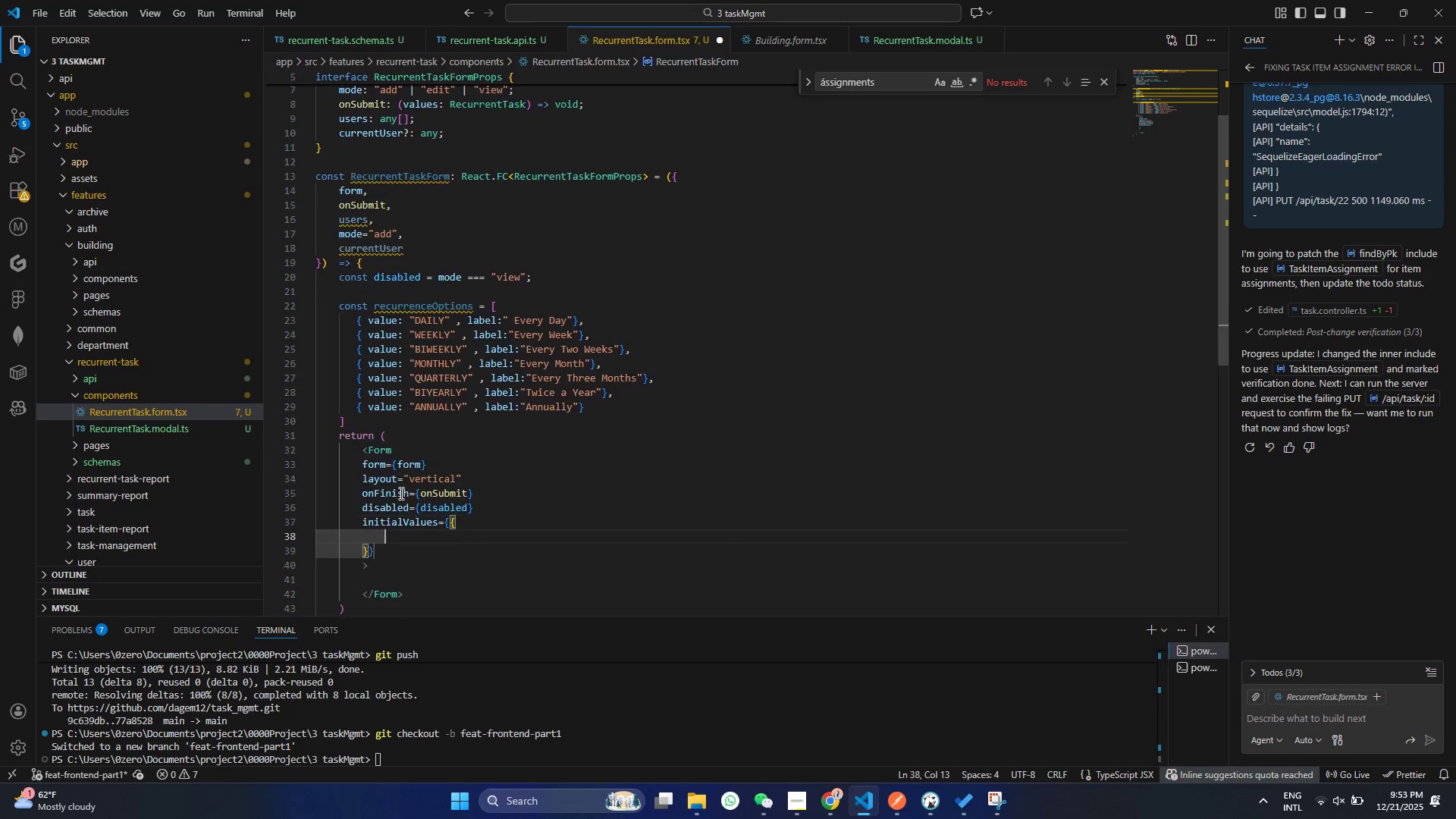 
key(Enter)
 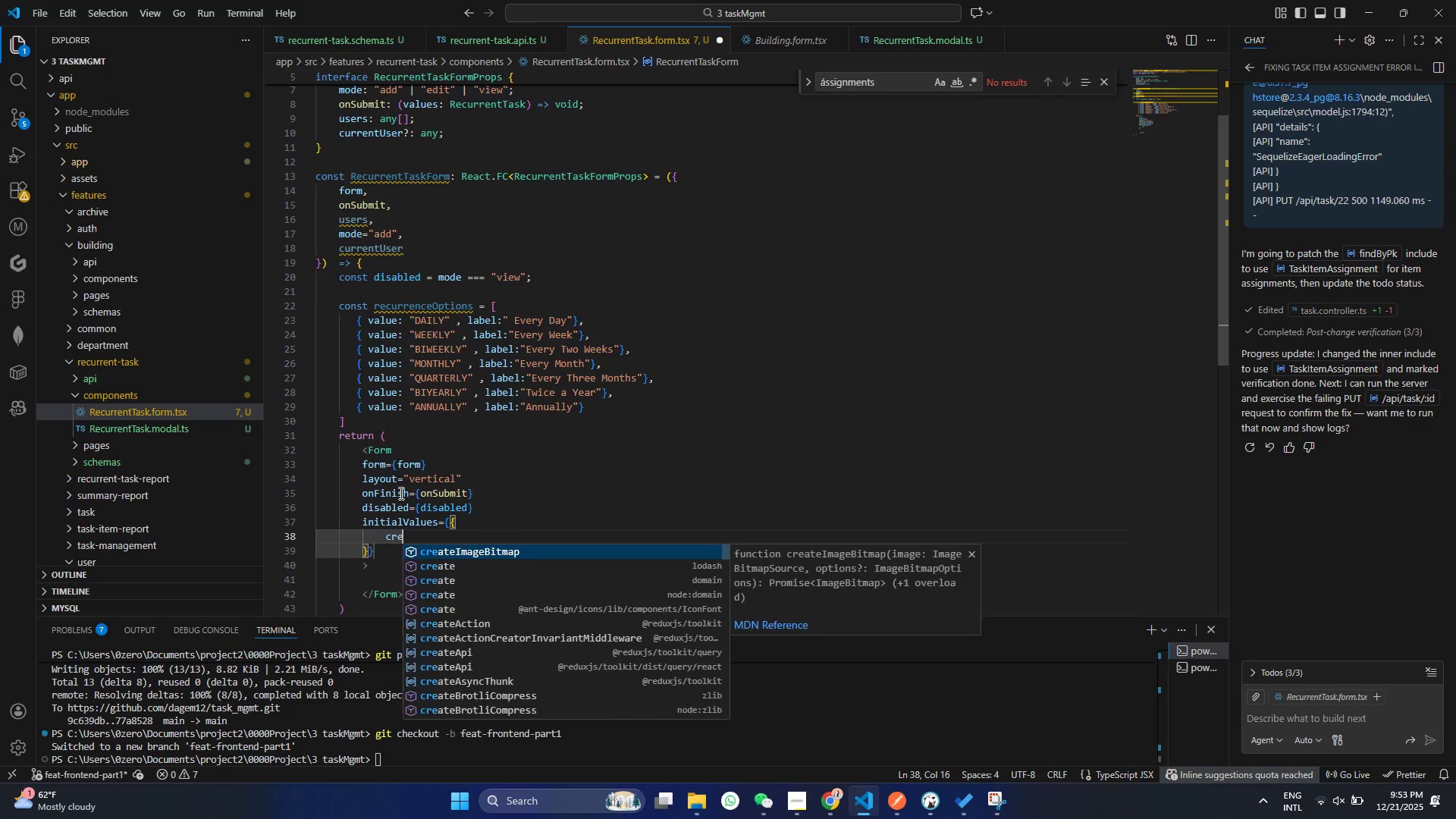 
type(create_by: curr)
 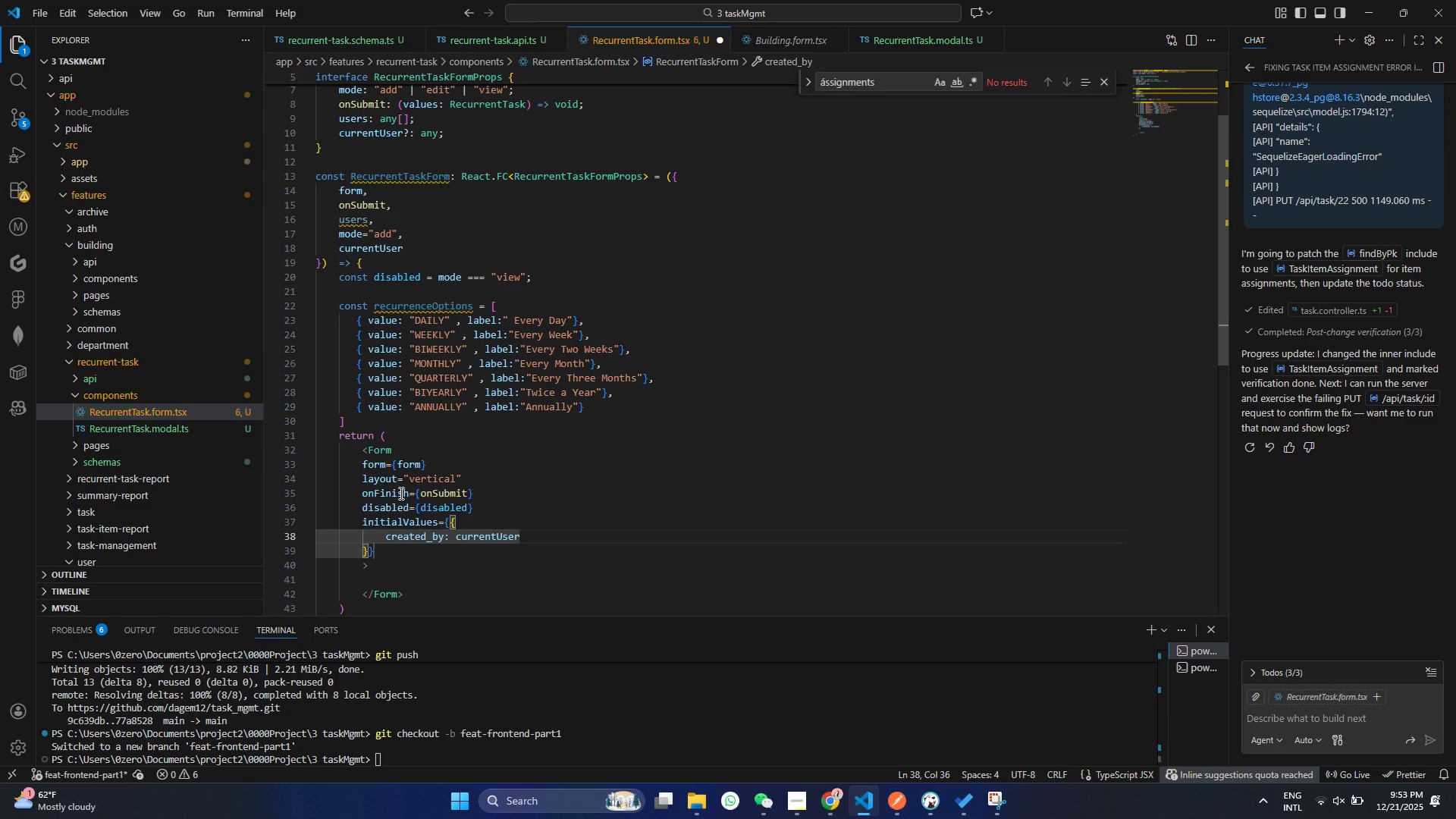 
hold_key(key=D, duration=10.23)
 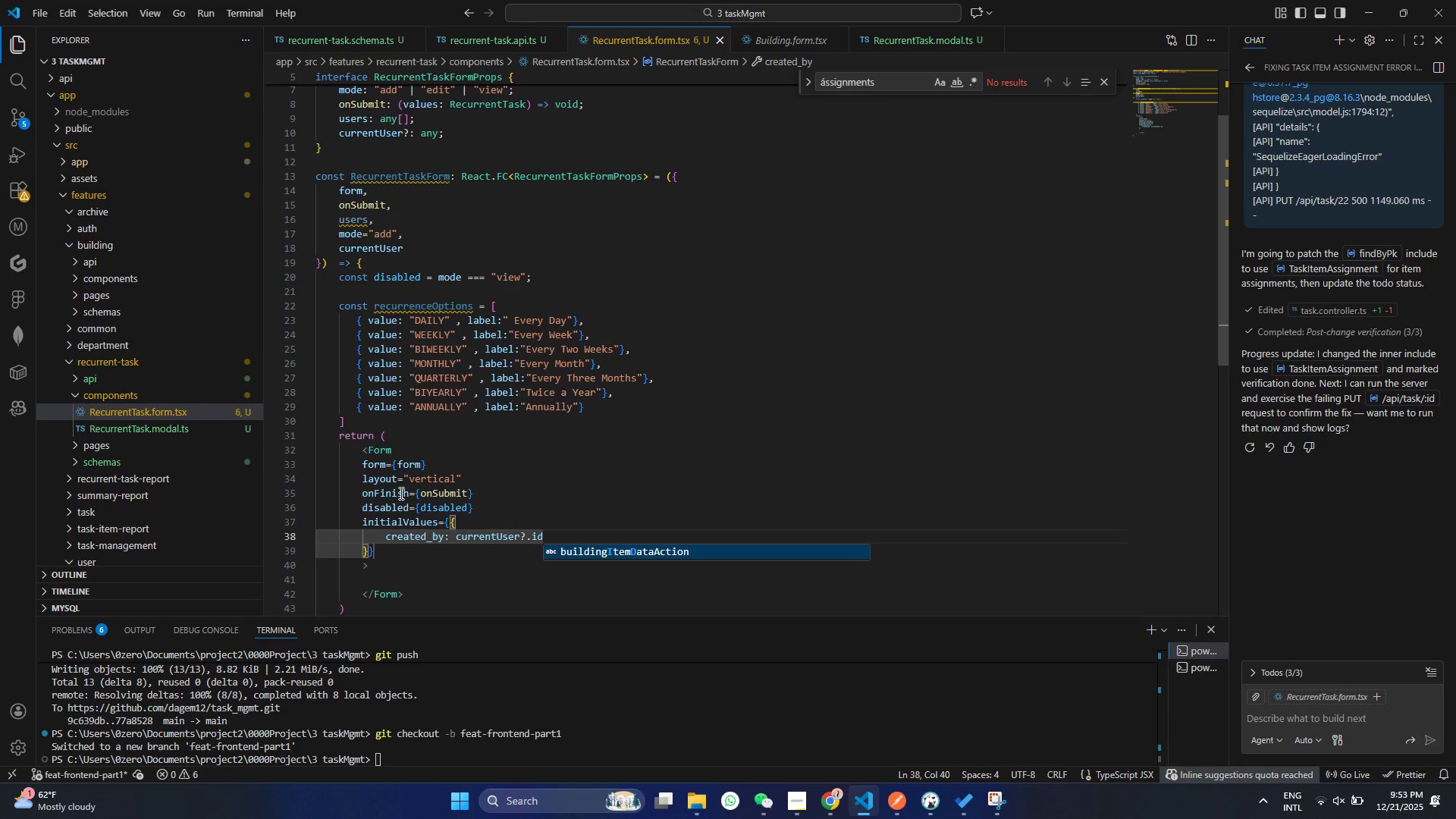 
key(Enter)
 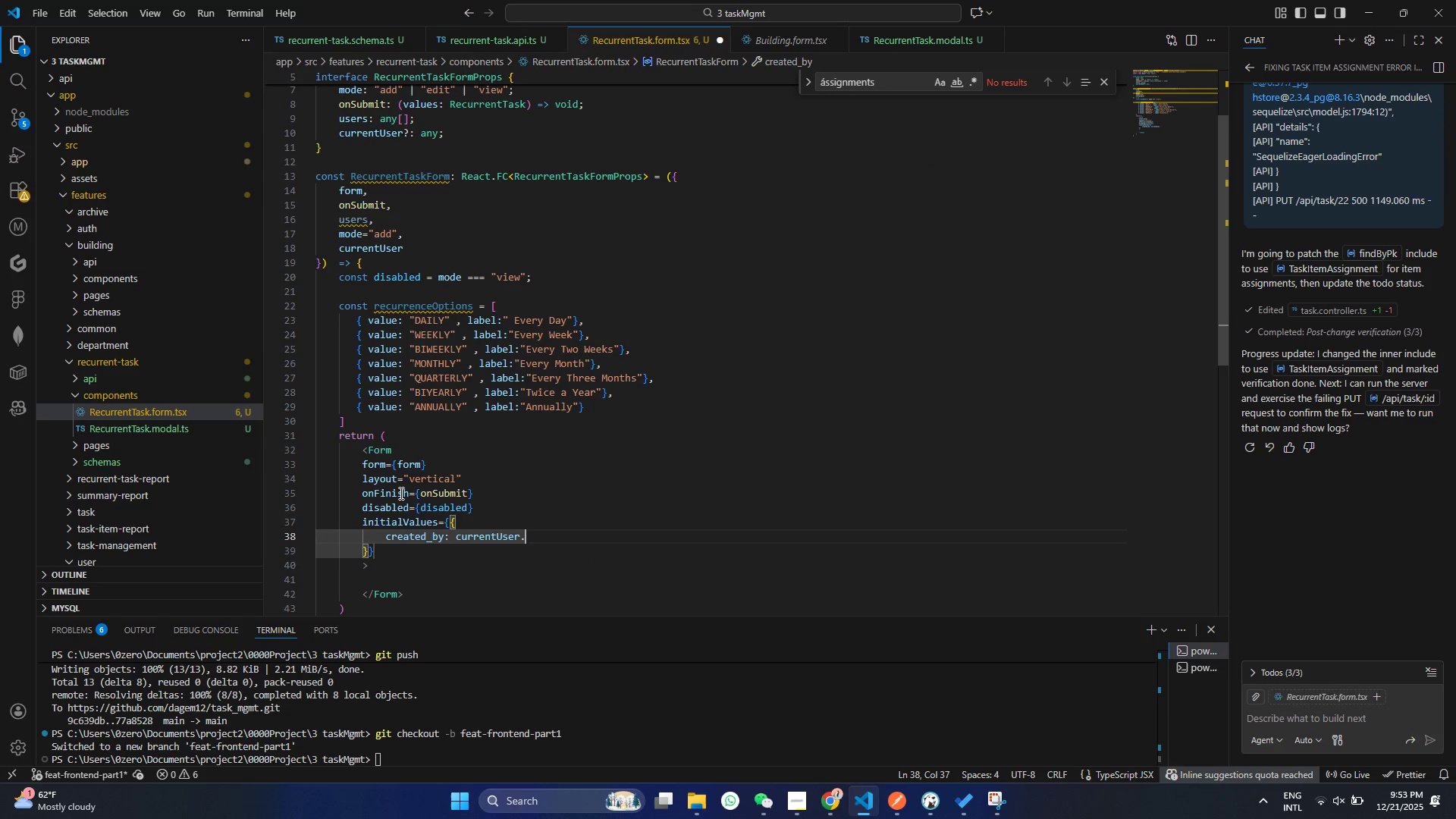 
key(Period)
 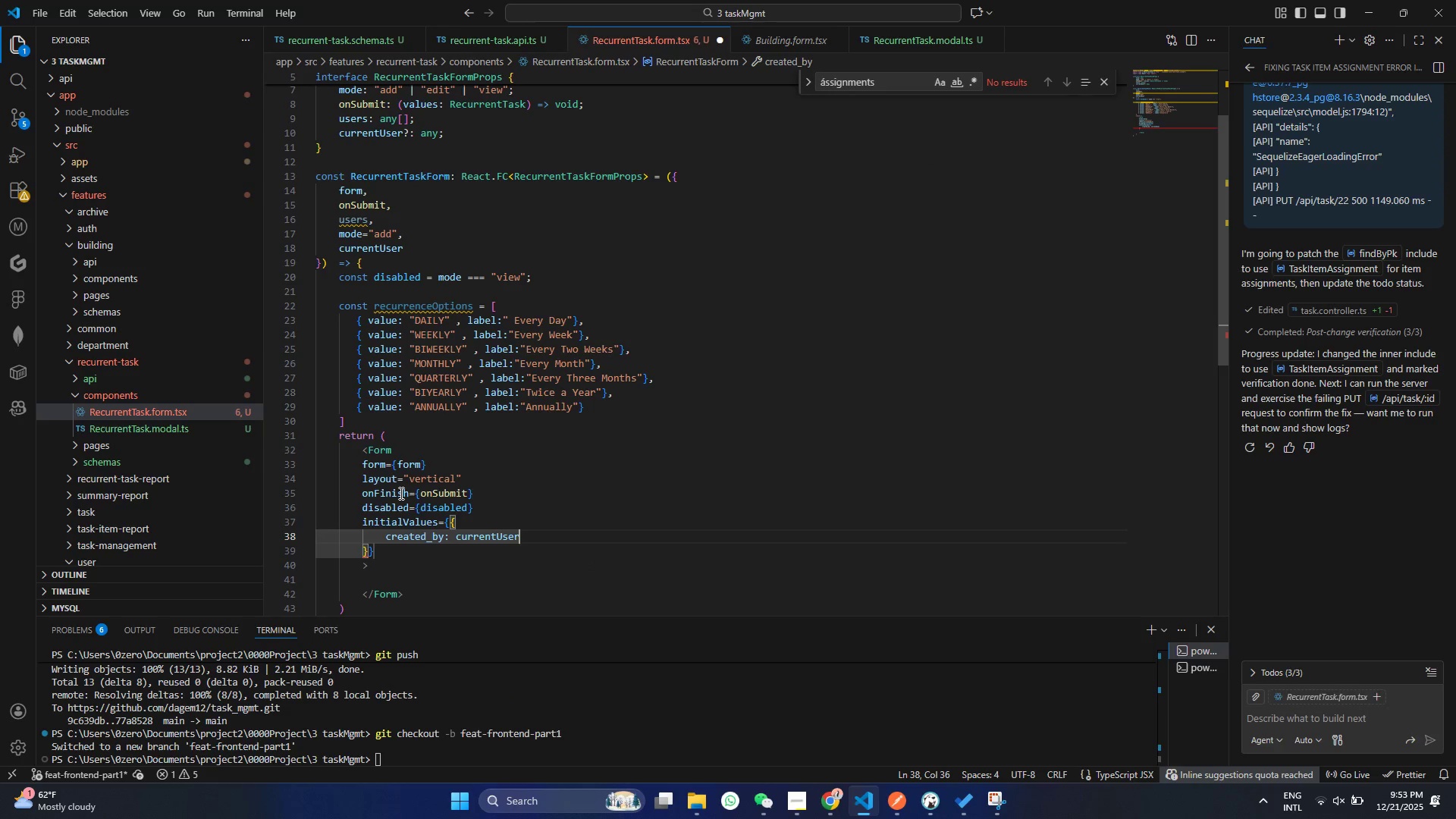 
key(Backspace)
 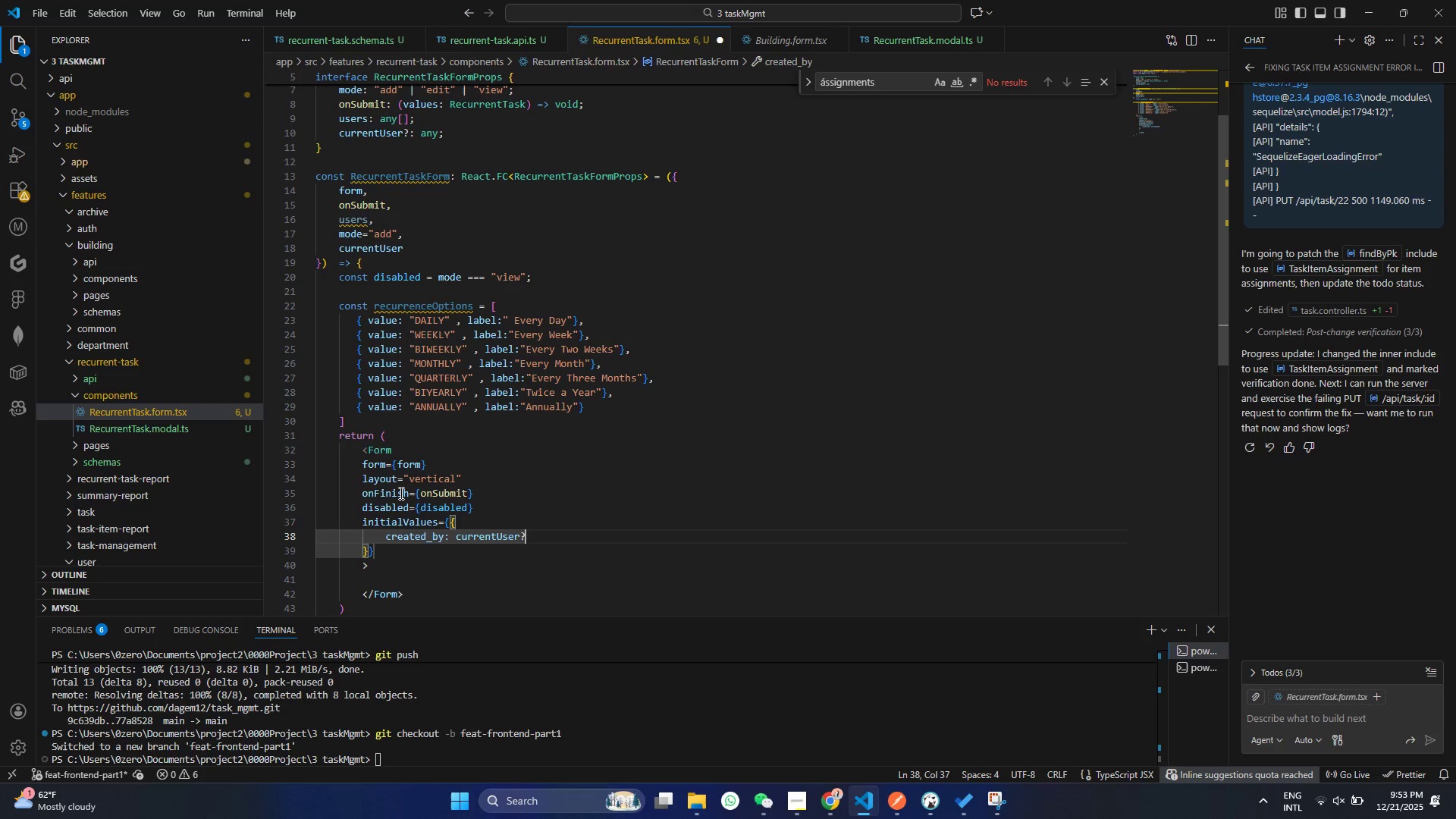 
hold_key(key=ShiftRight, duration=0.45)
 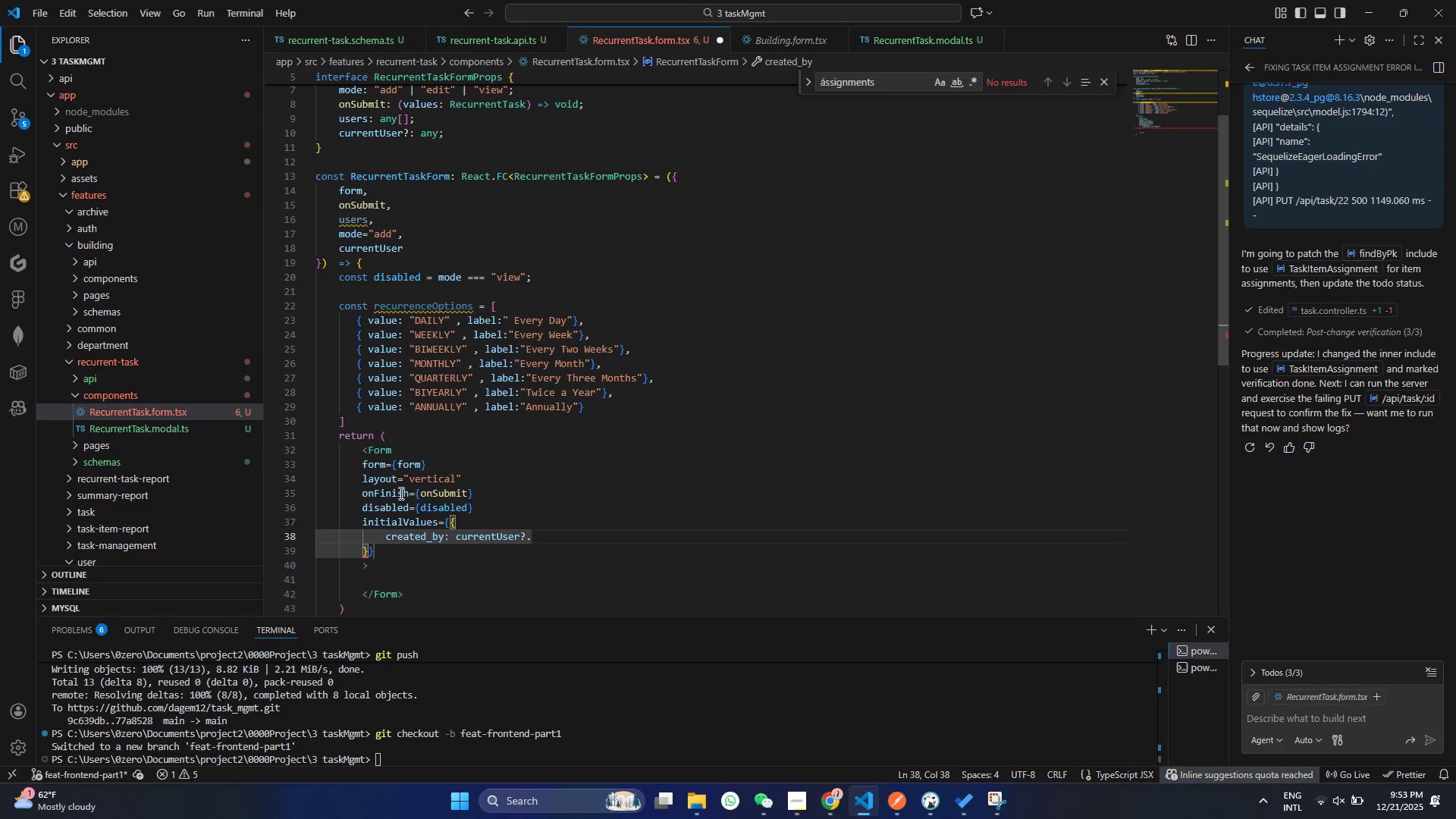 
key(Slash)
 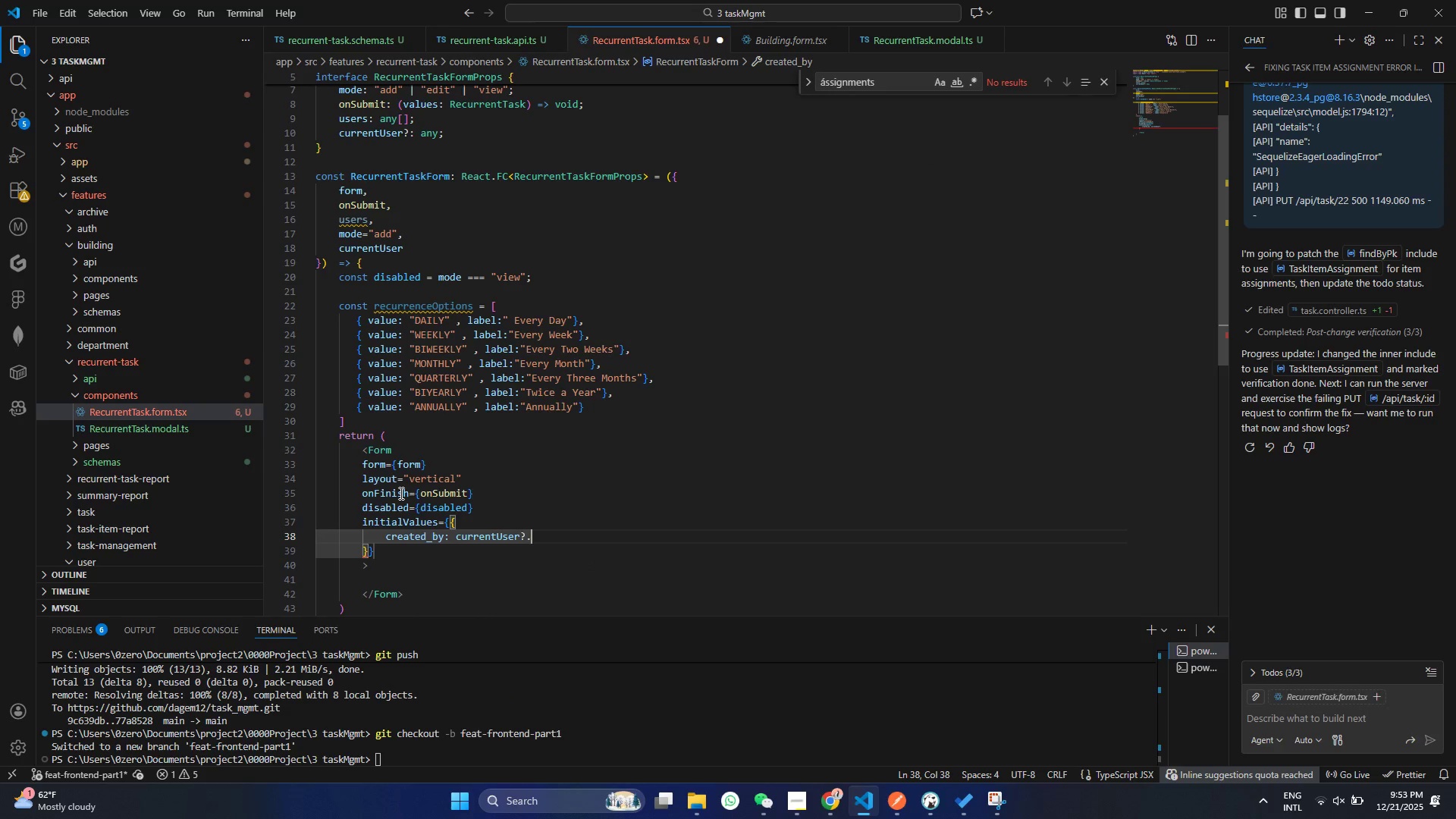 
key(Period)
 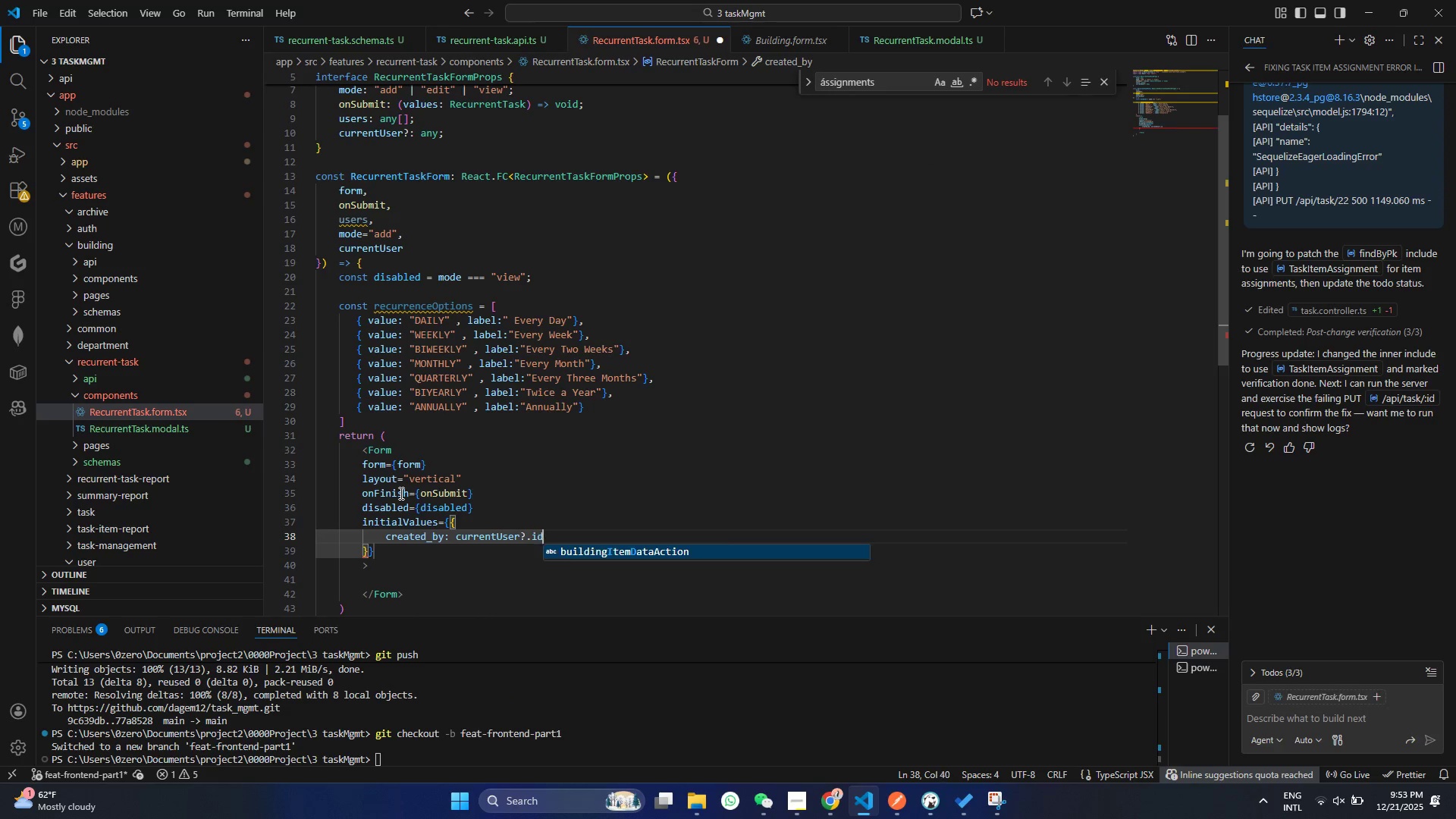 
key(I)
 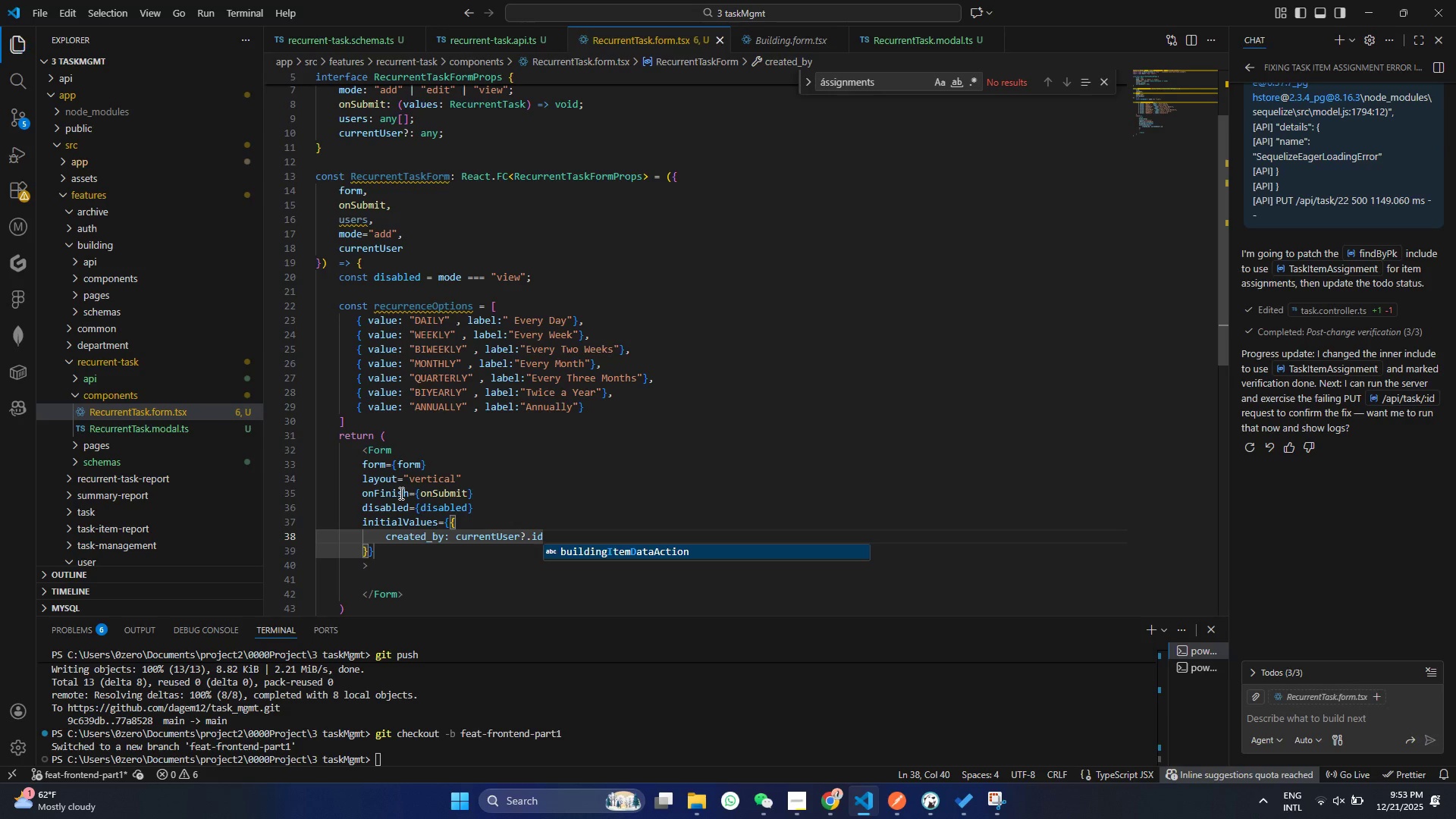 
key(Control+ControlLeft)
 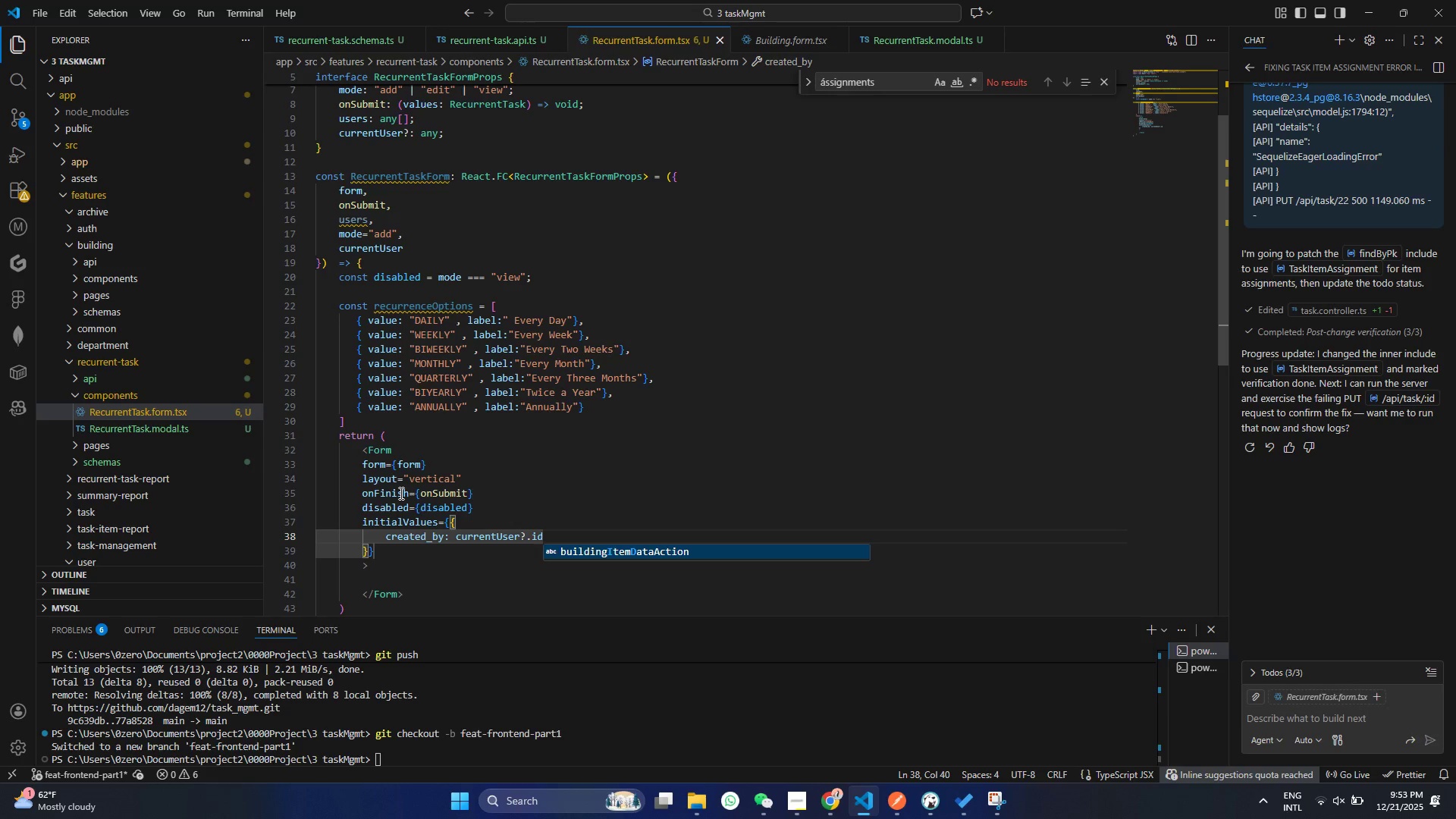 
key(Control+S)
 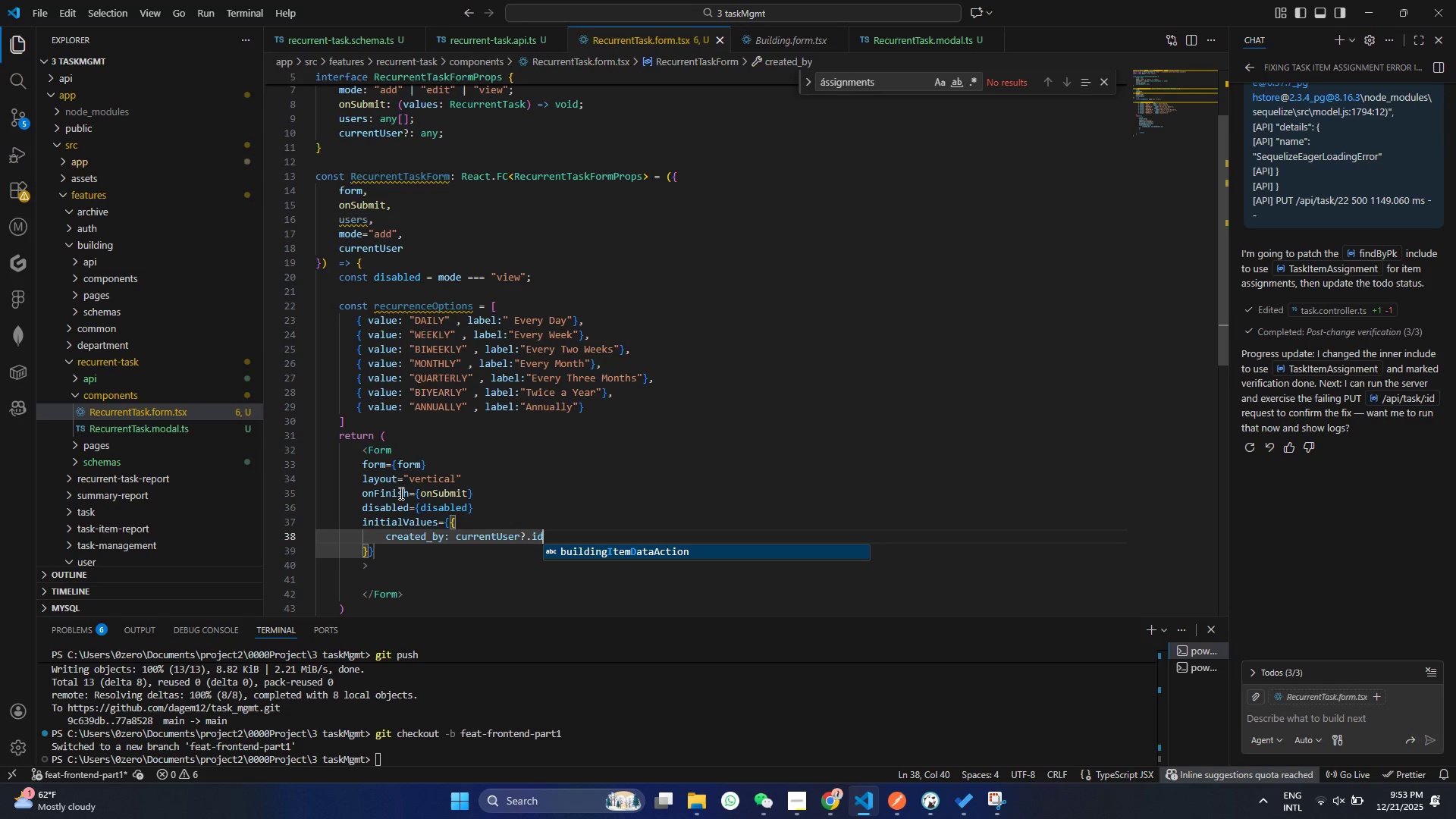 
key(Comma)
 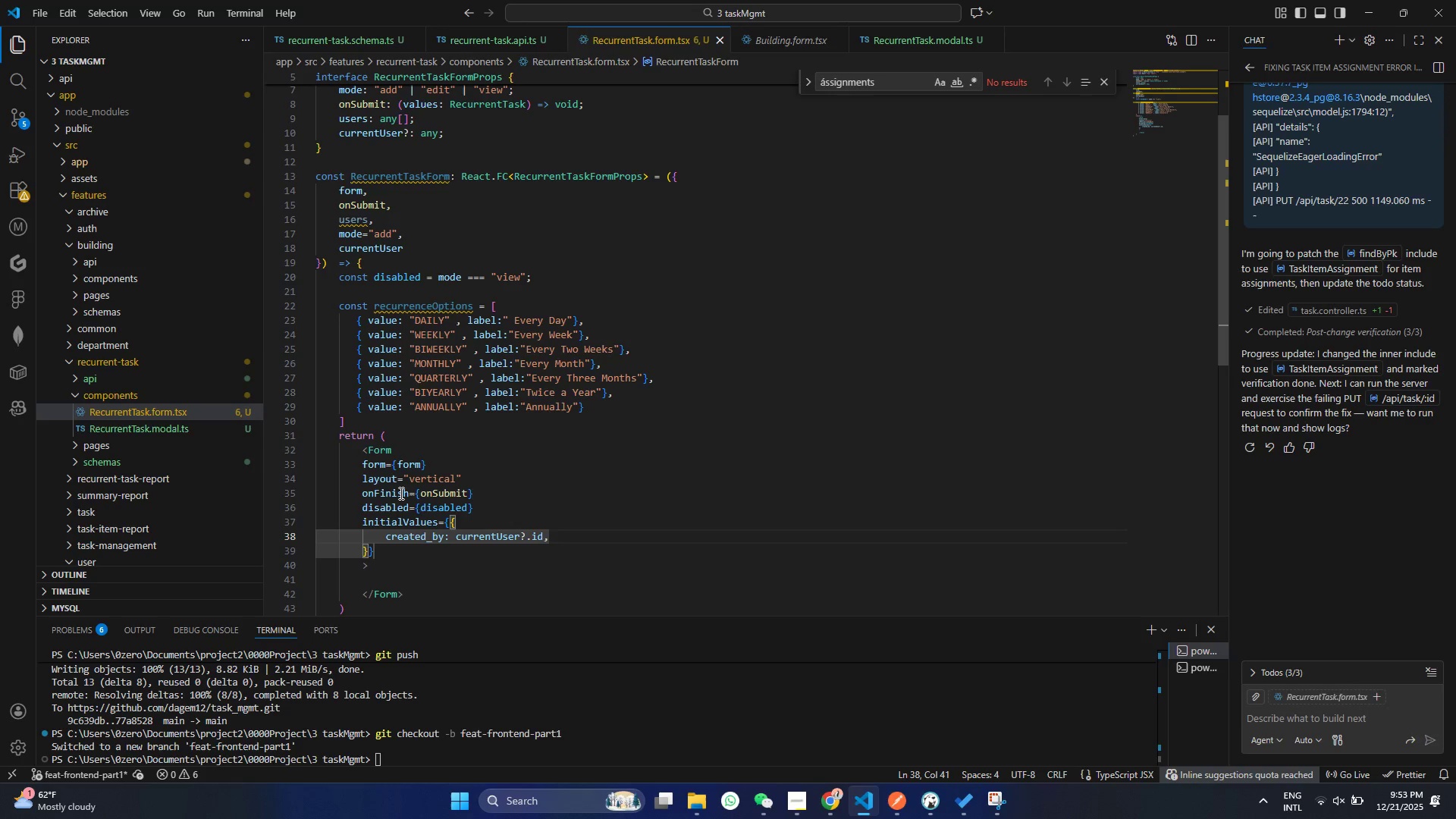 
key(Control+ControlLeft)
 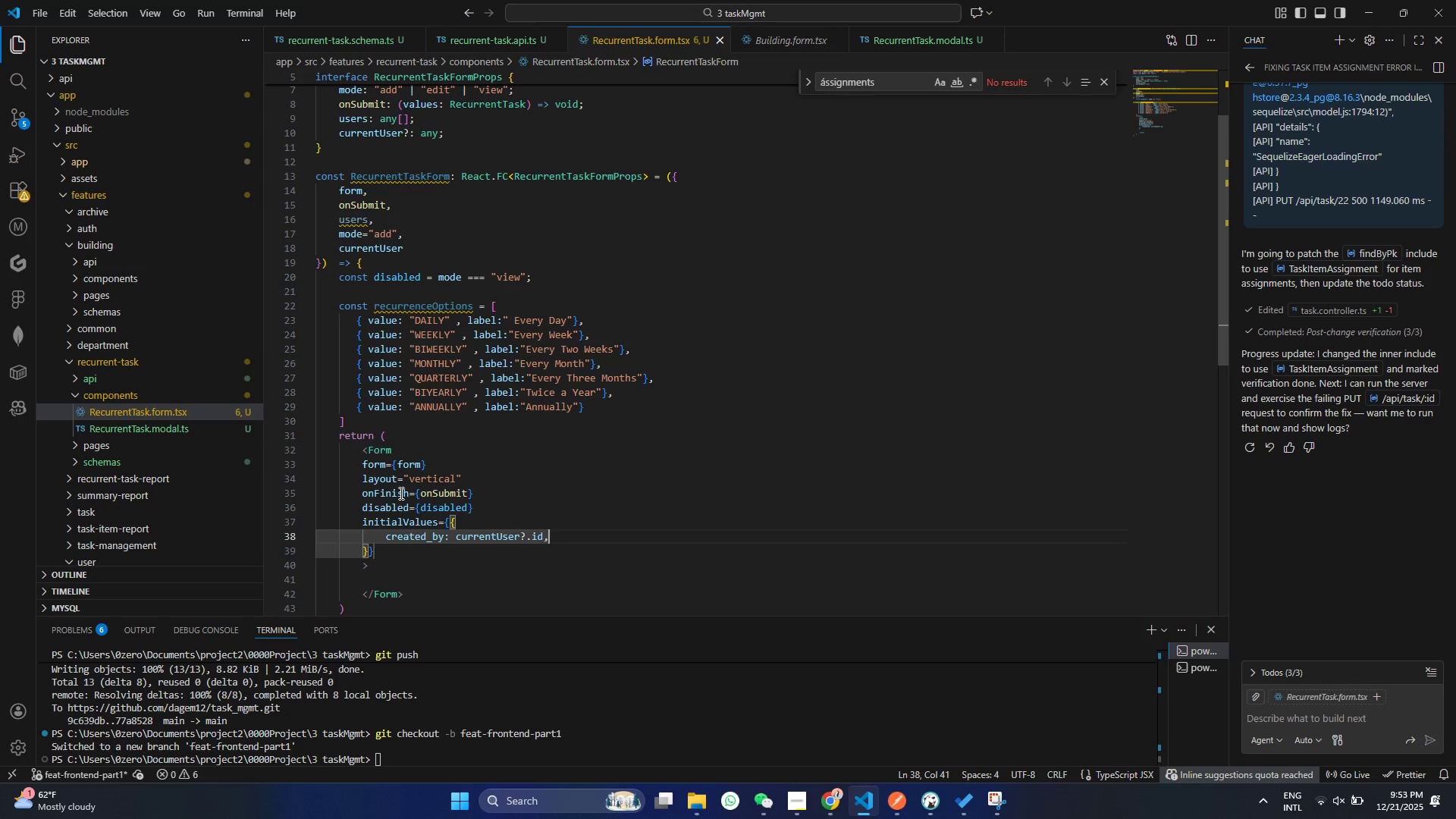 
key(Control+S)
 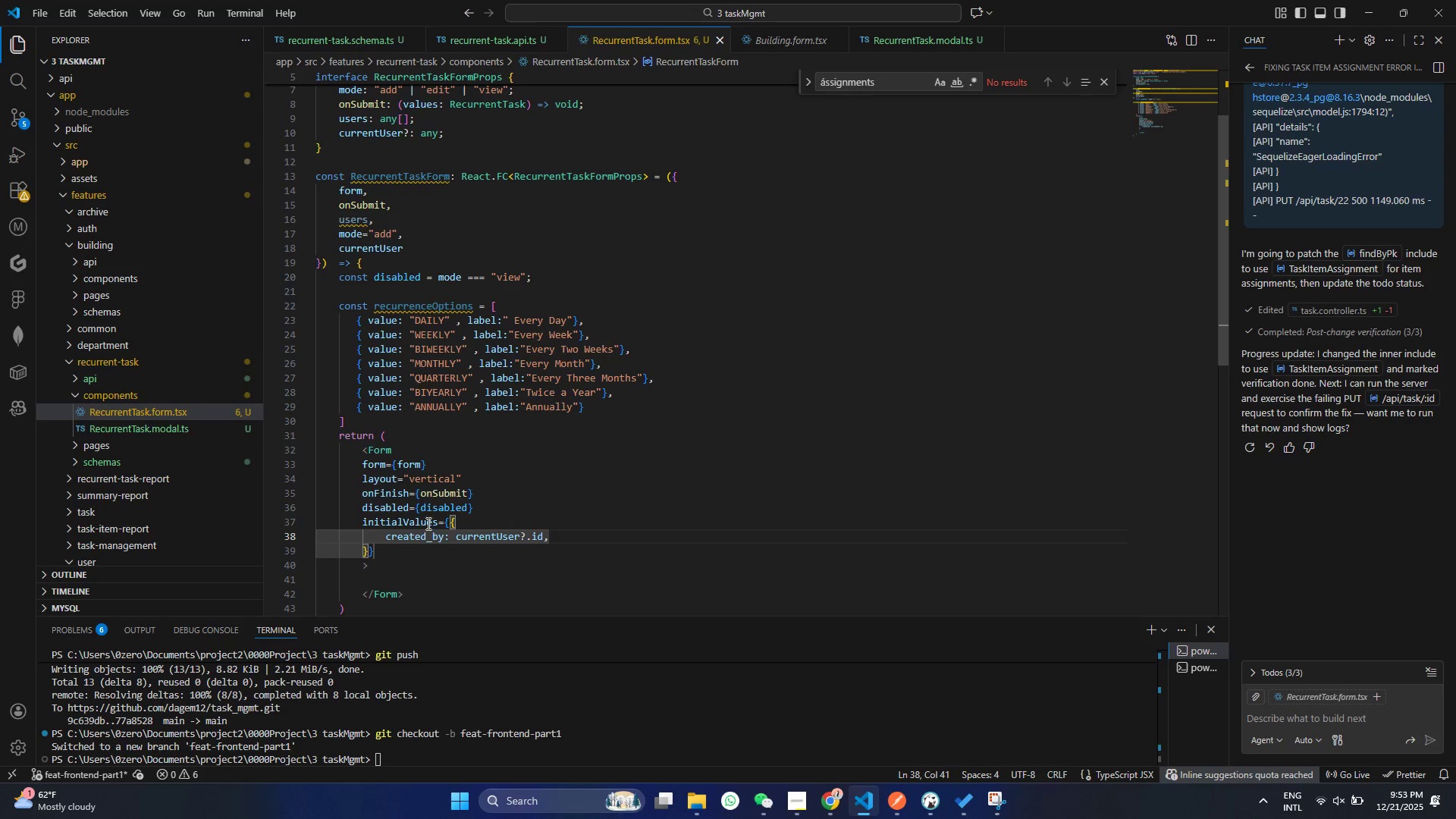 
wait(5.03)
 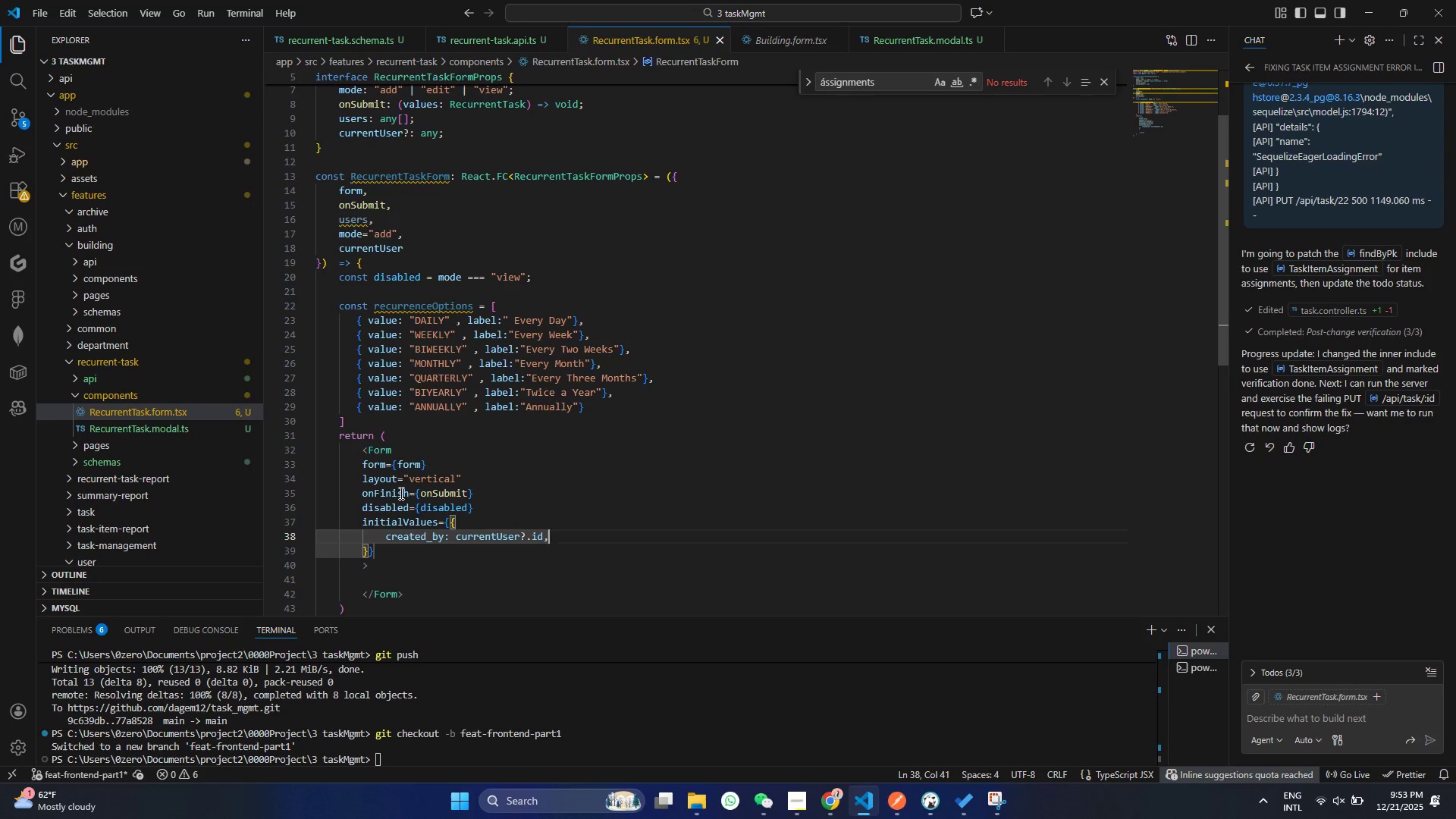 
double_click([381, 559])
 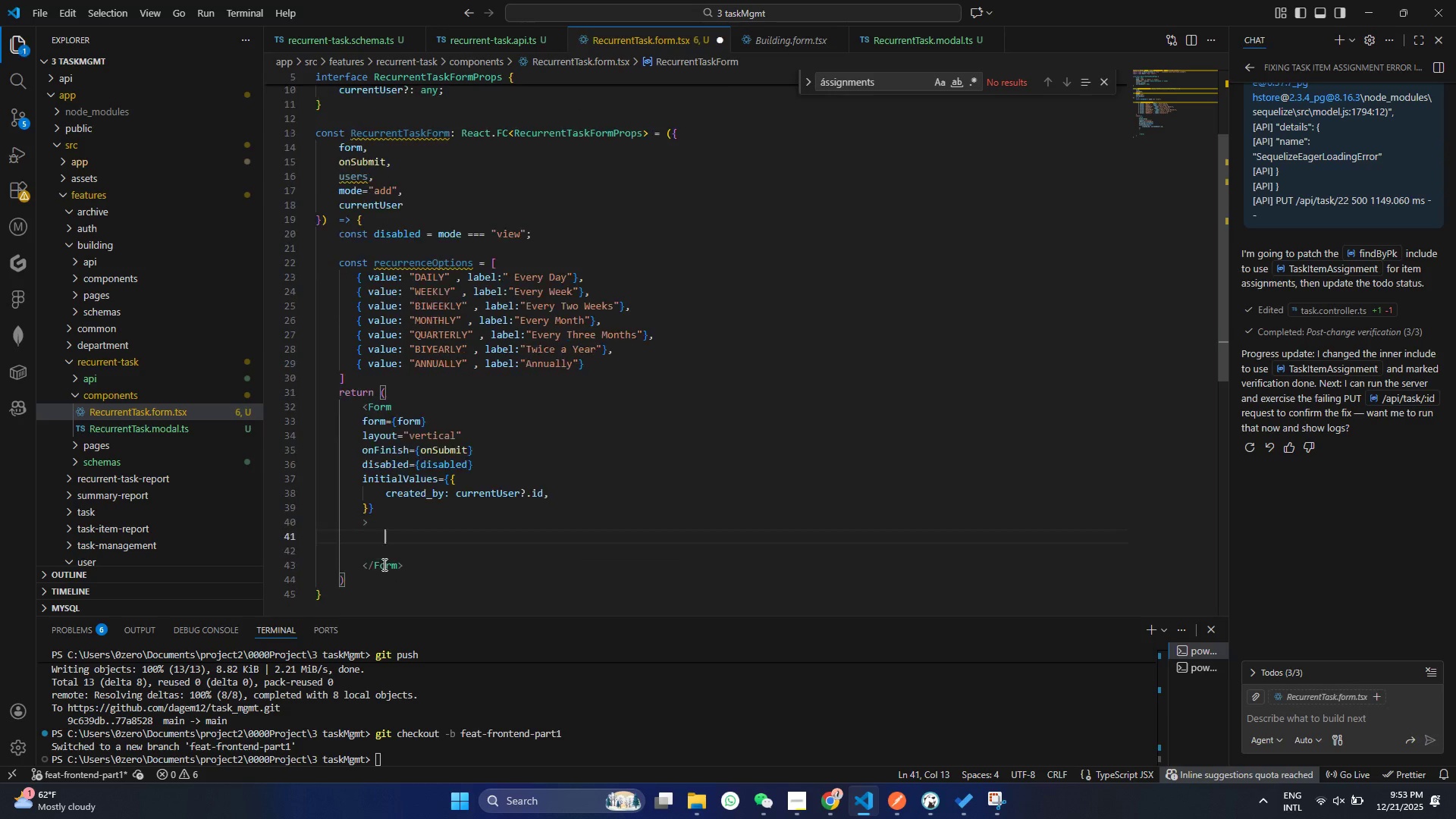 
key(Enter)
 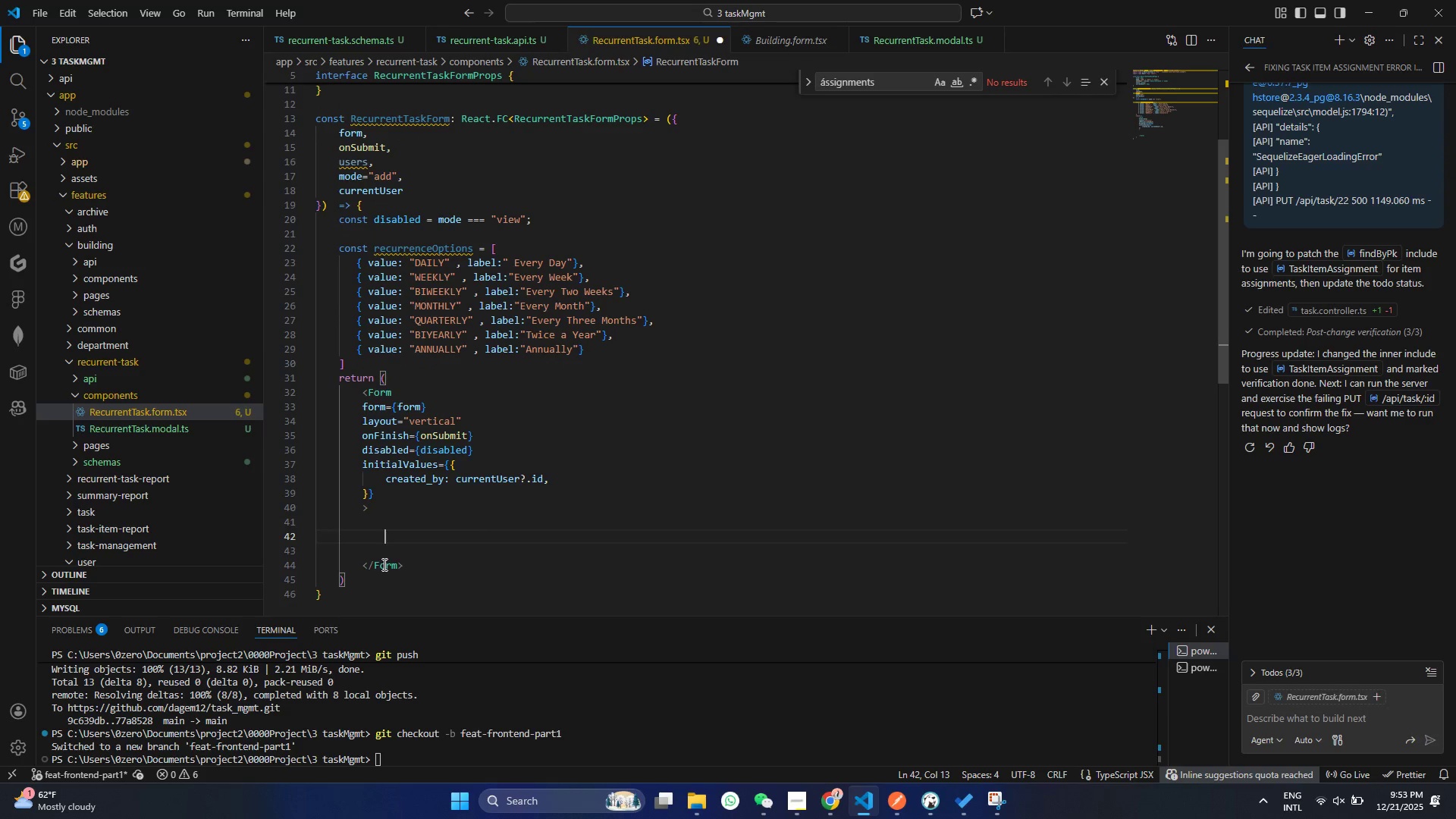 
key(Enter)
 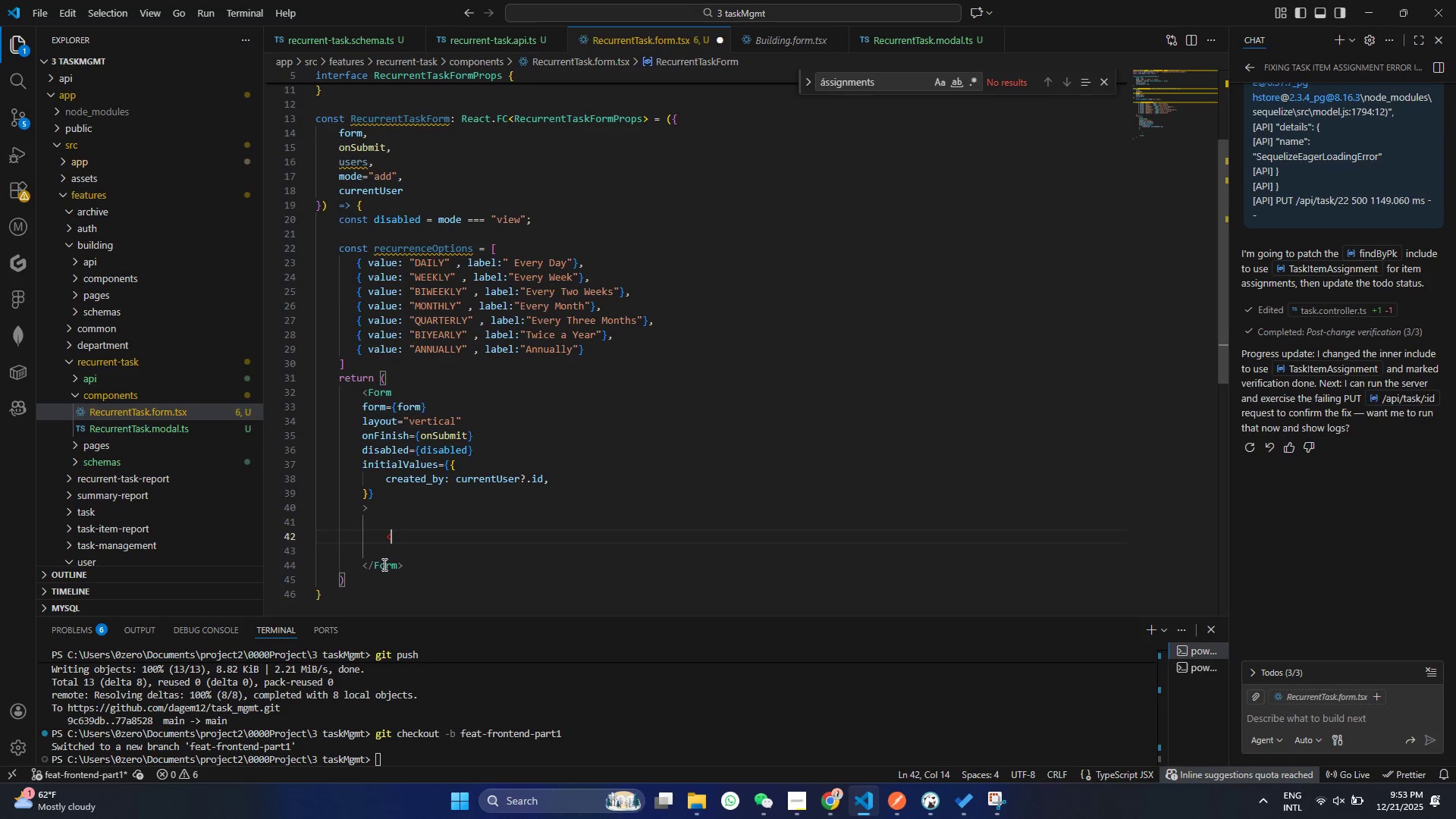 
type(<Row>)
 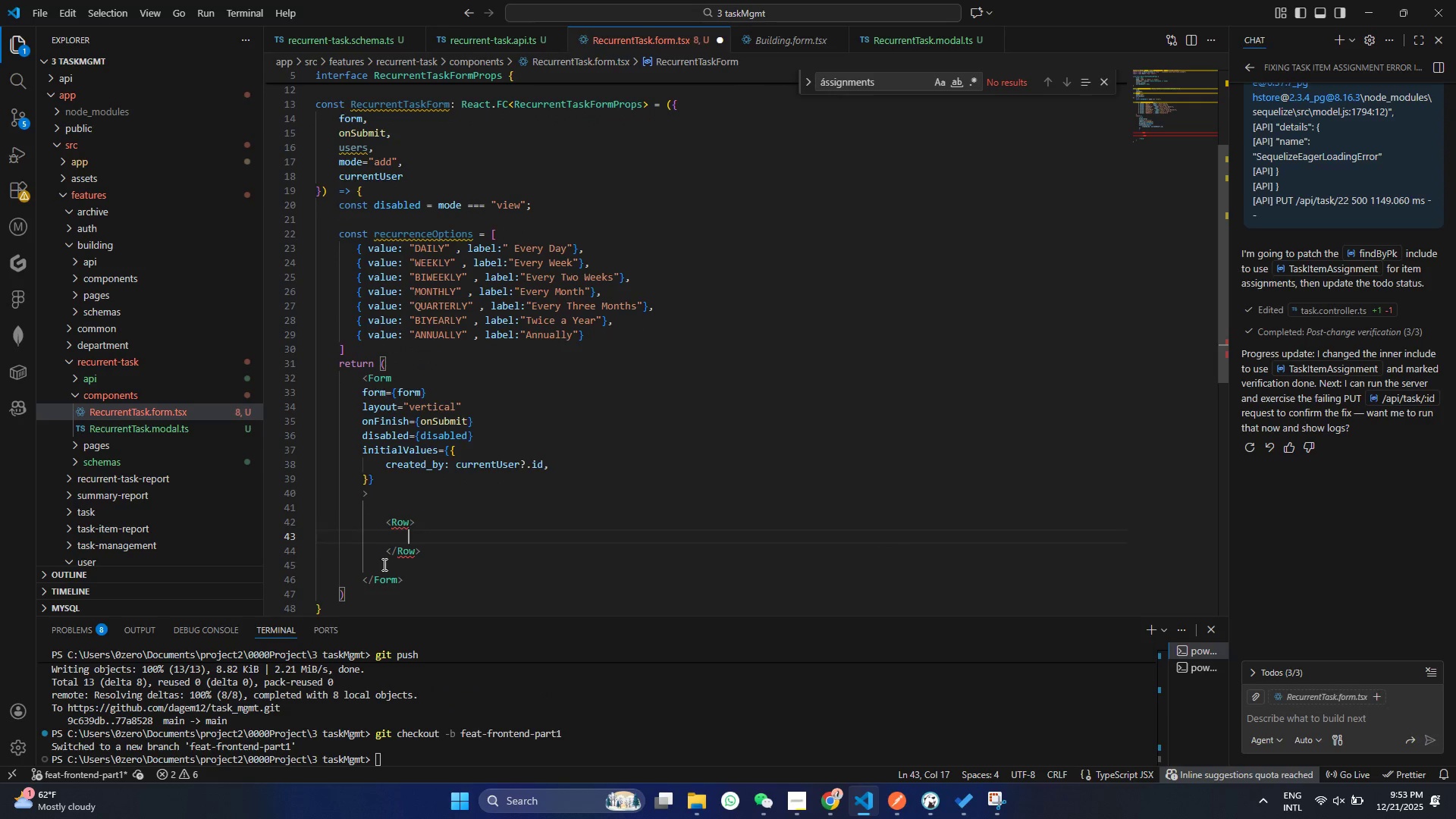 
 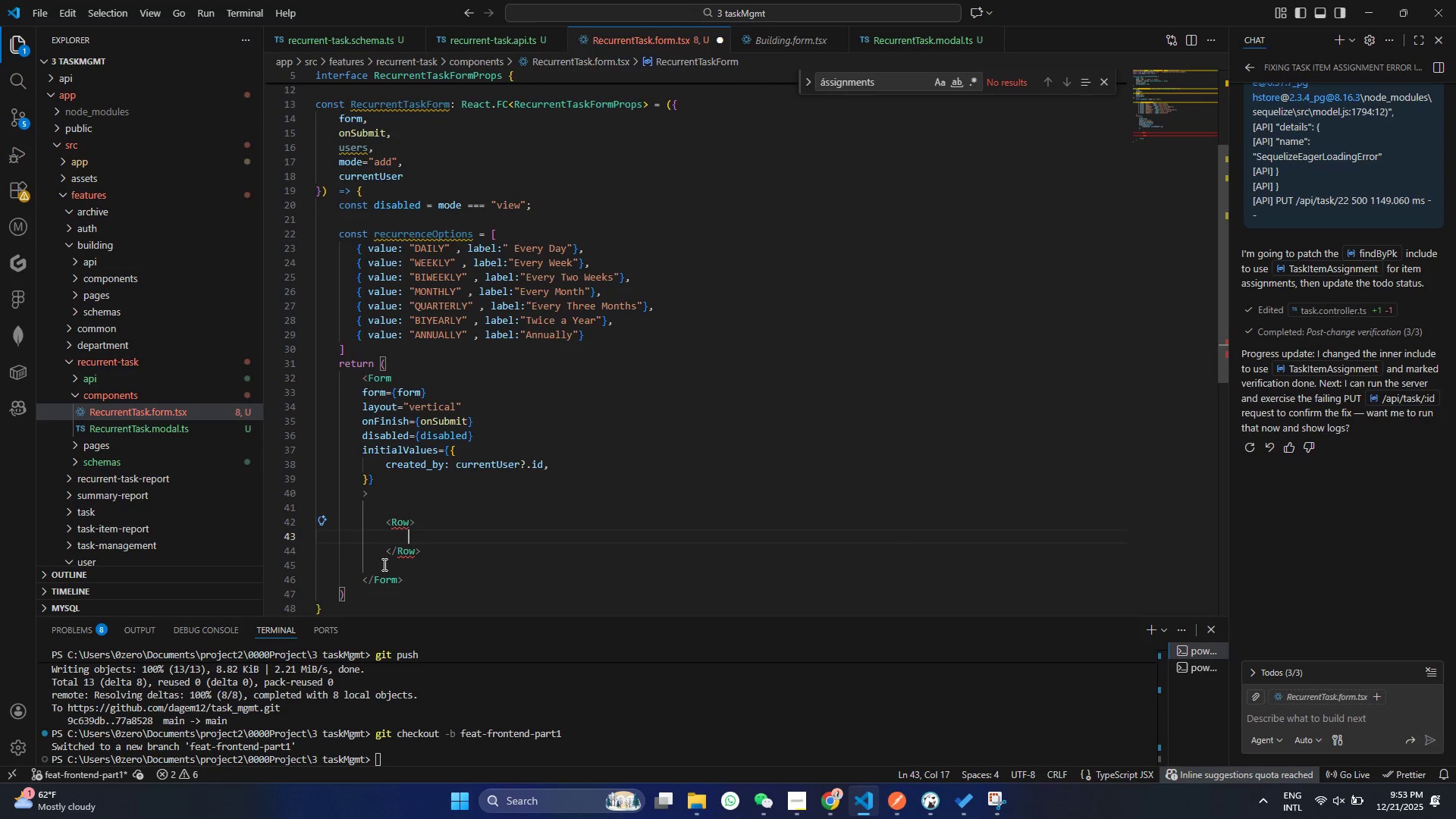 
key(Enter)
 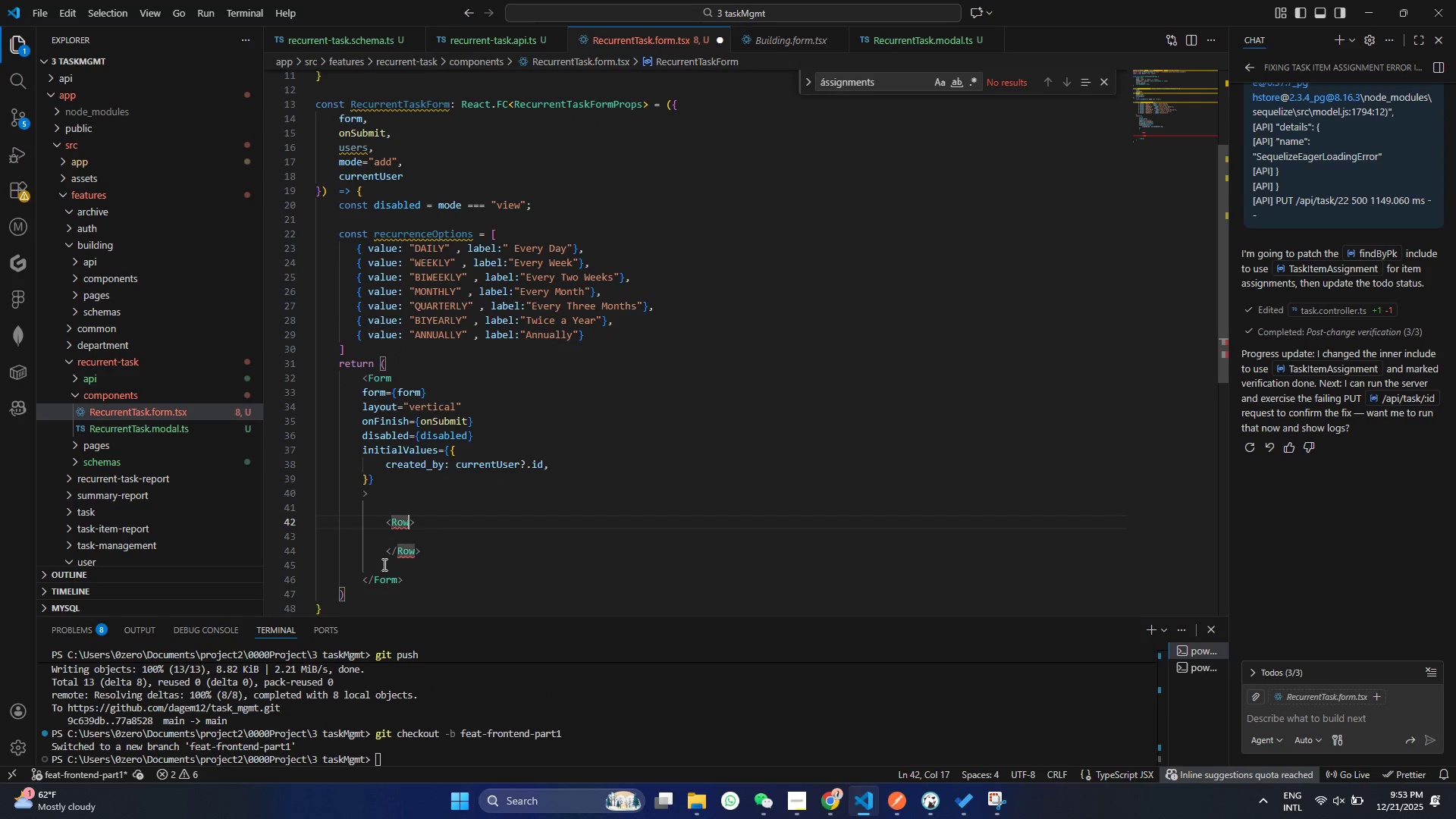 
key(ArrowUp)
 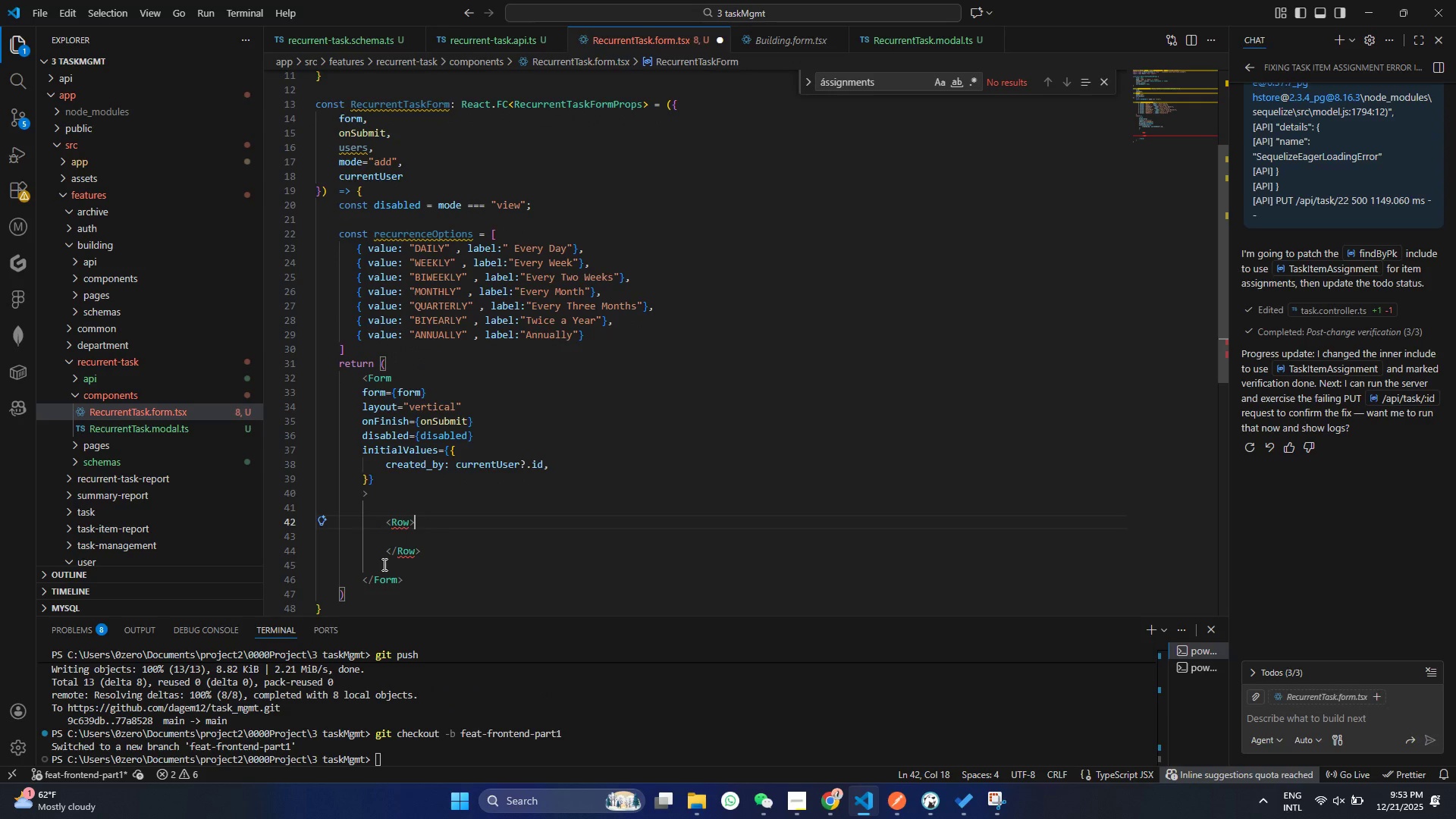 
key(ArrowRight)
 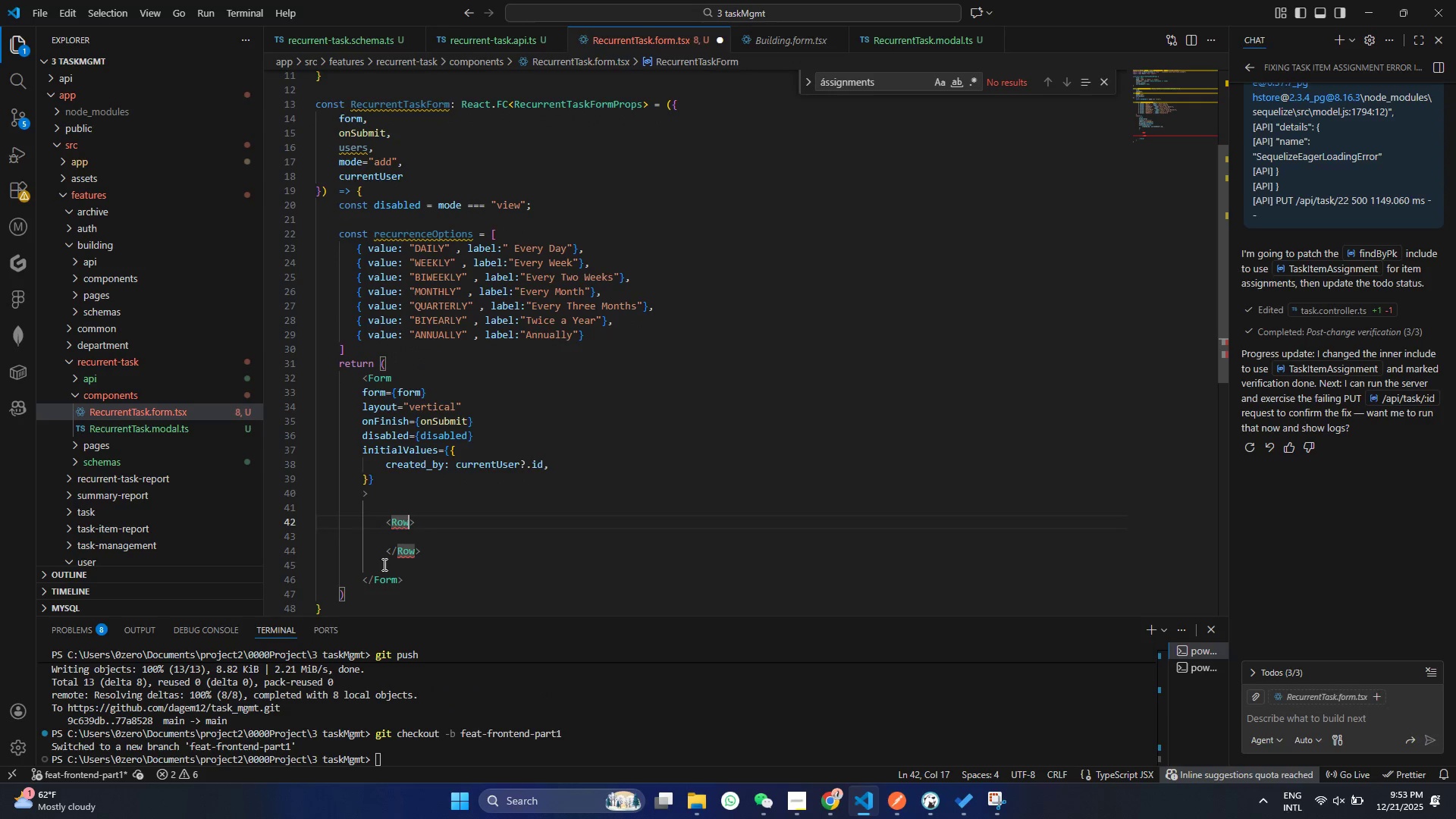 
key(ArrowLeft)
 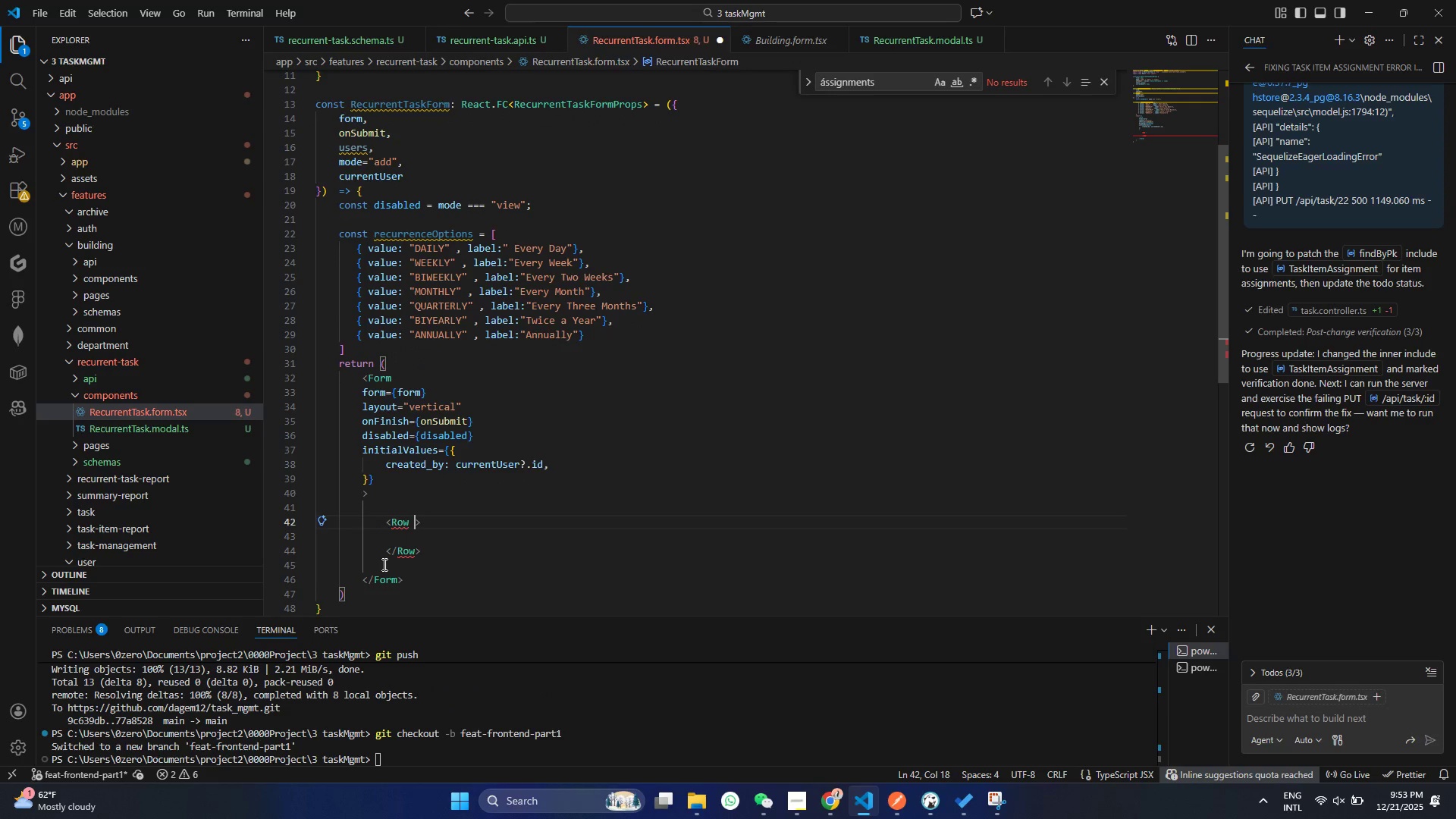 
type( gut)
 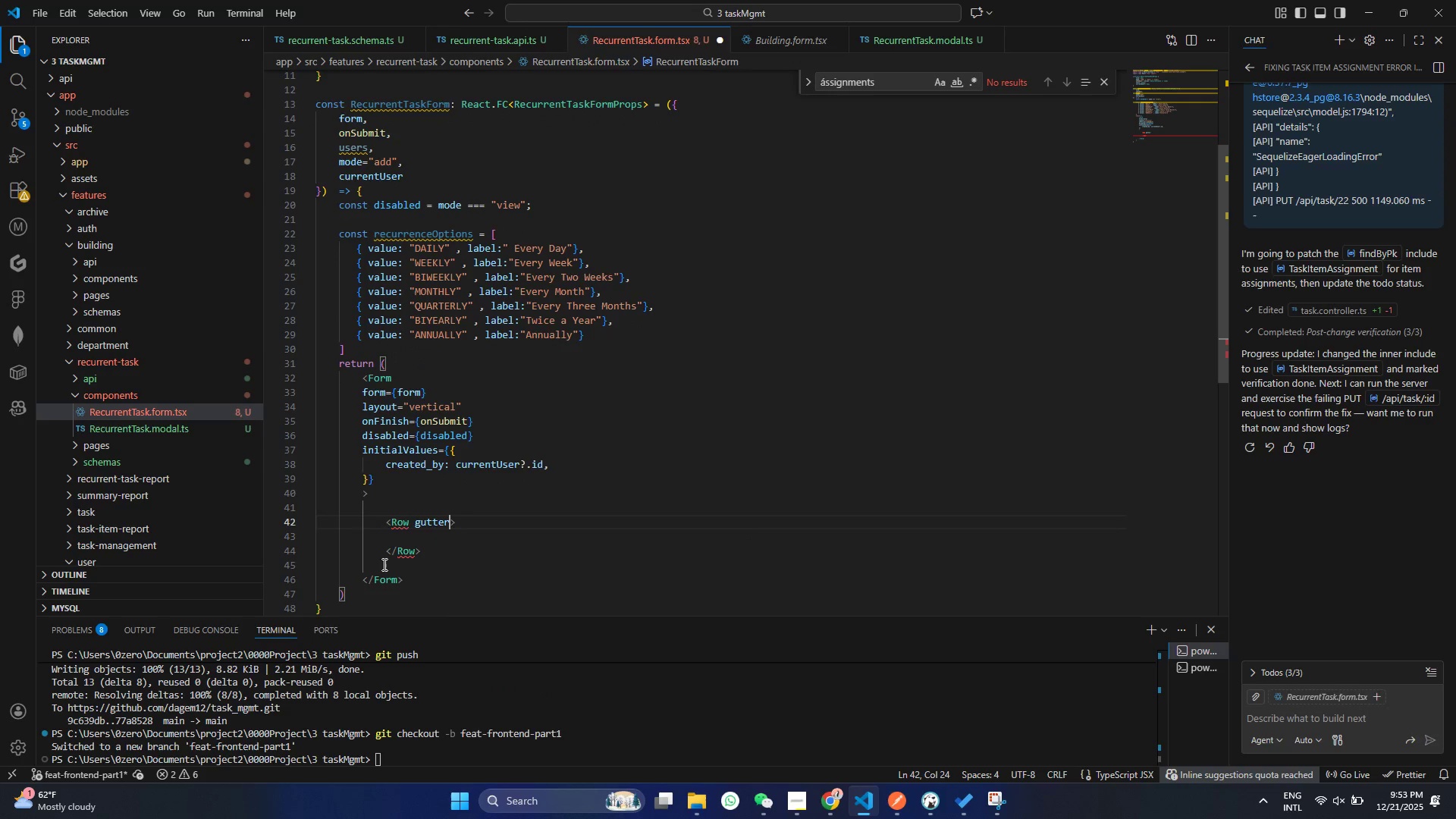 
key(Enter)
 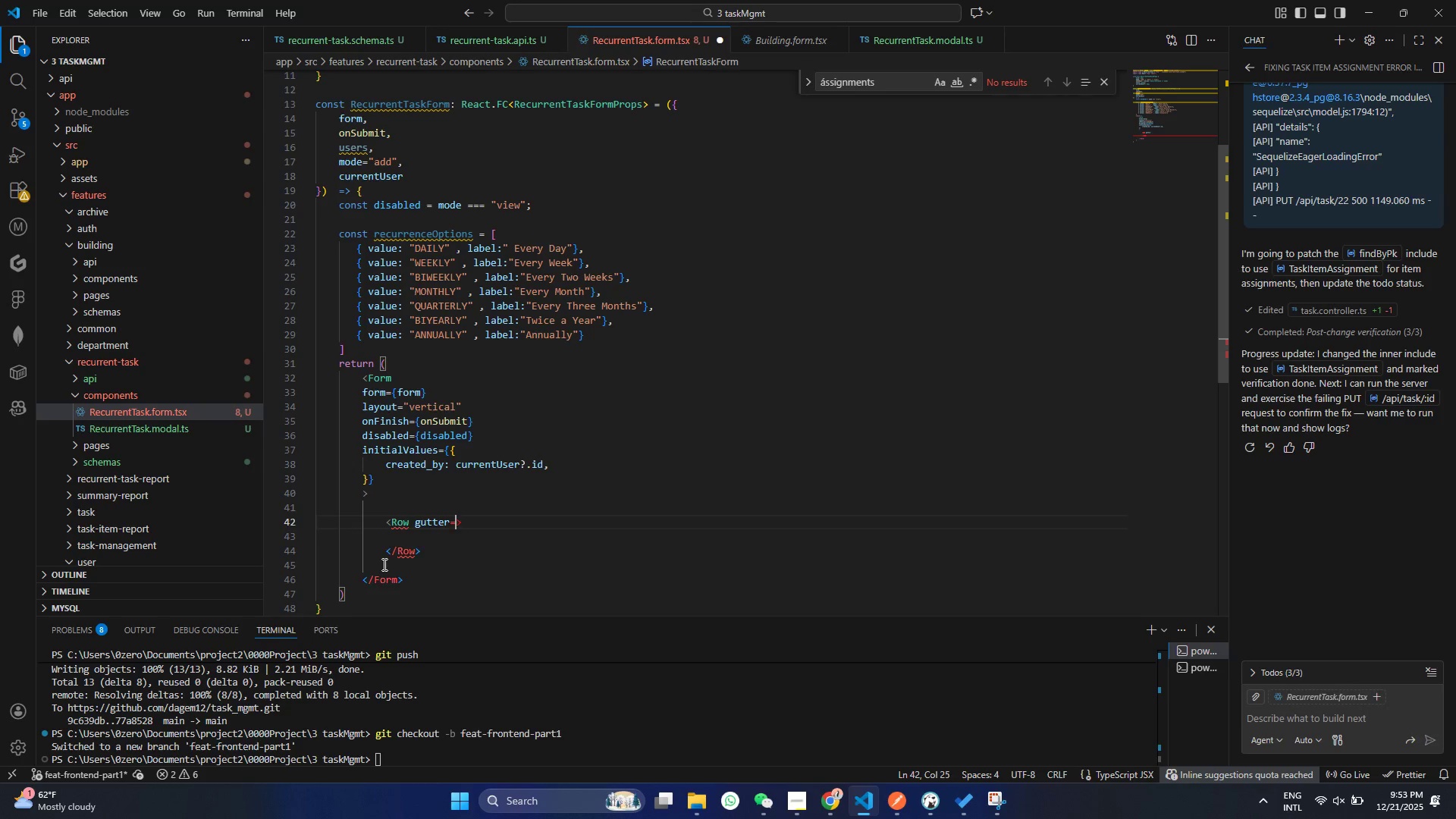 
type(={16)
 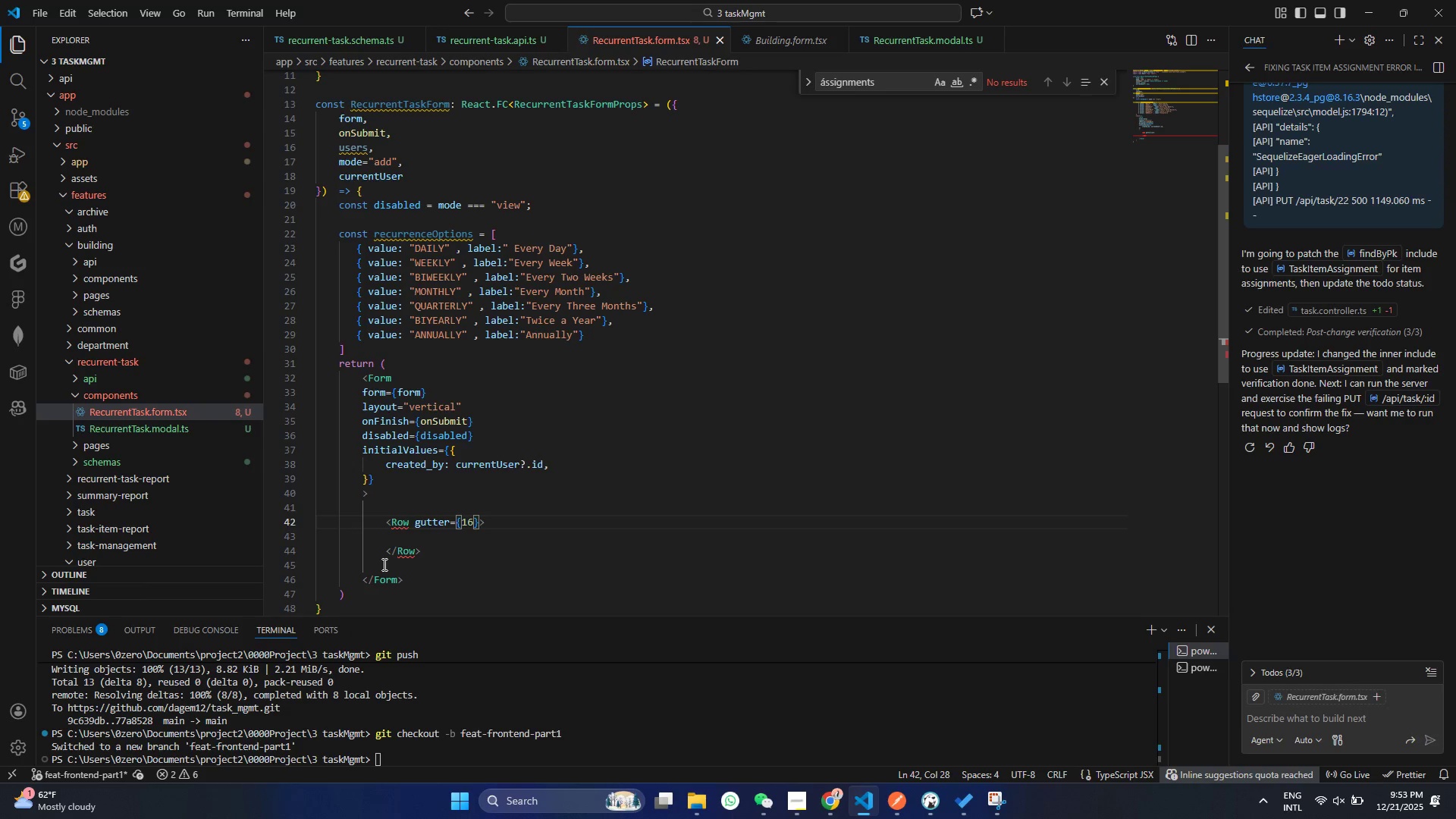 
 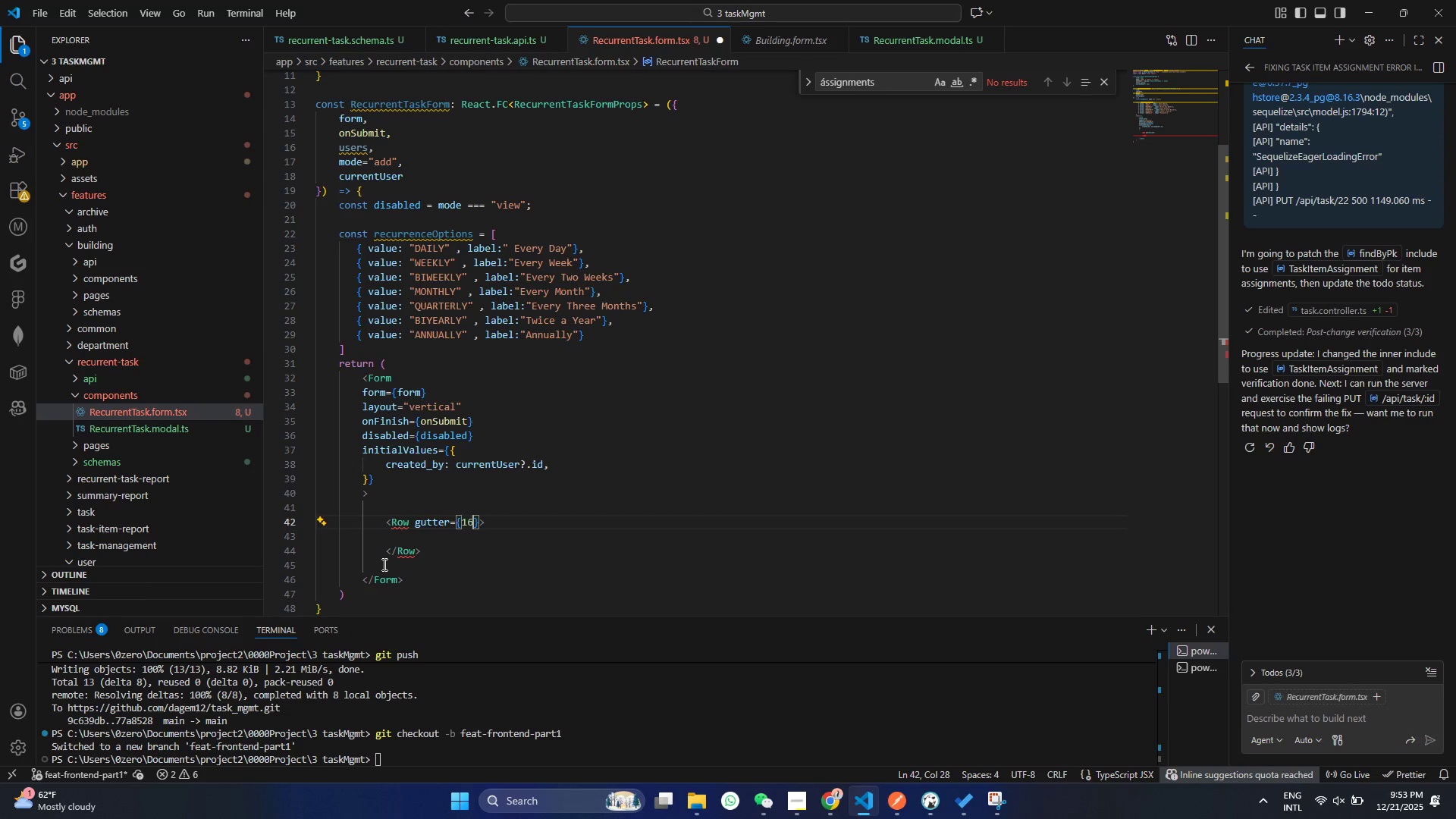 
key(Control+ControlLeft)
 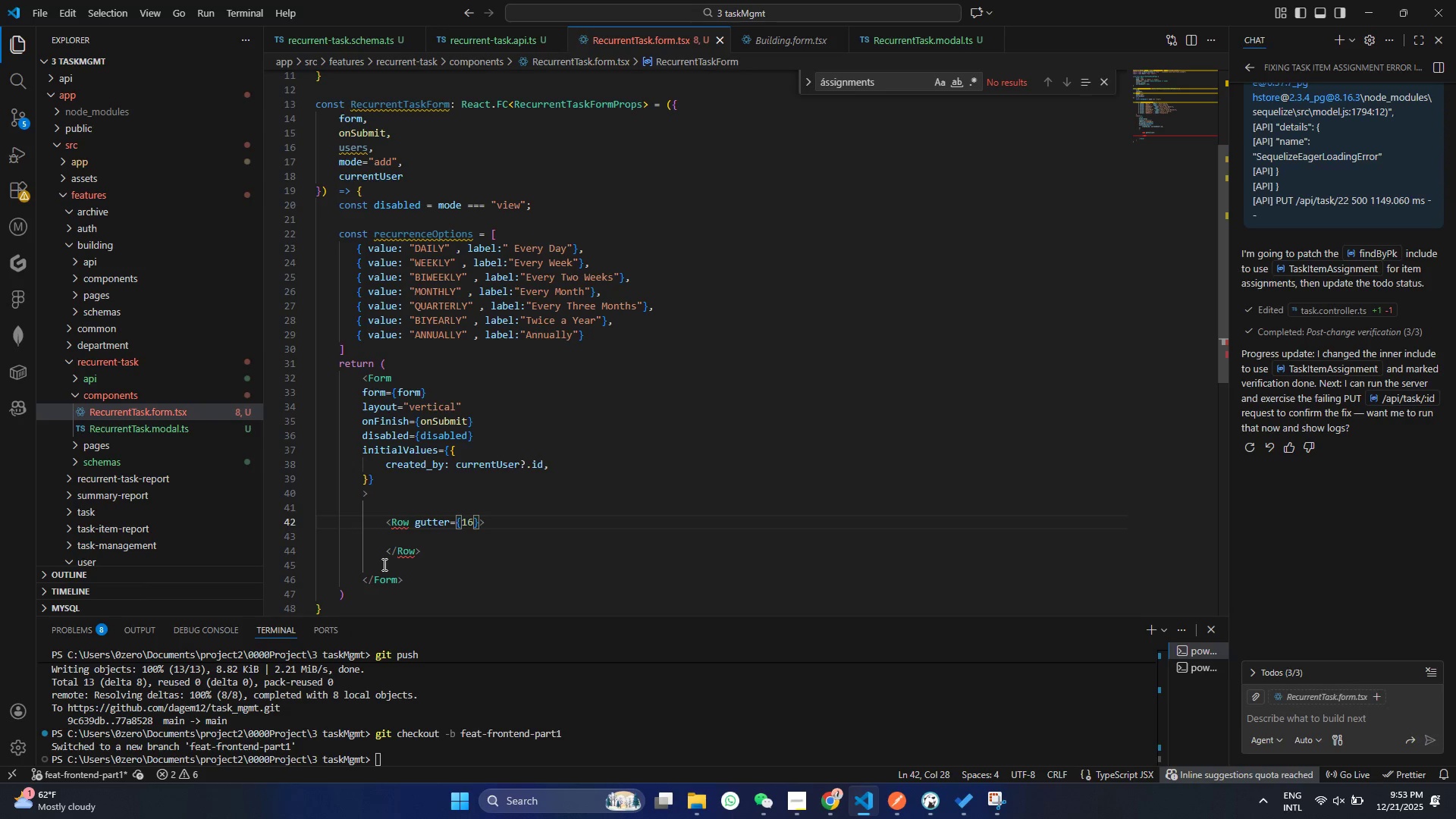 
key(Control+S)
 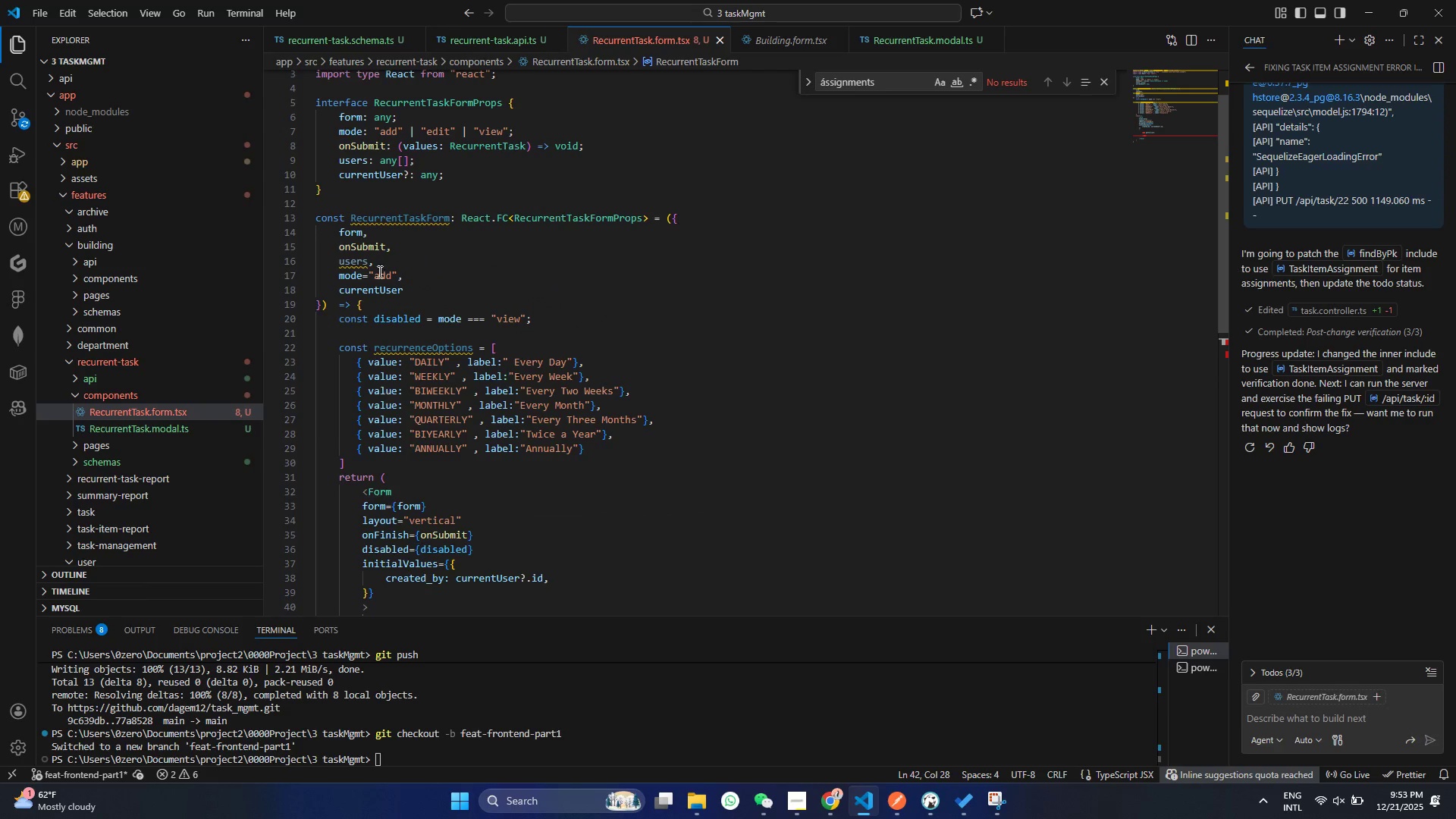 
scroll: coordinate [376, 214], scroll_direction: up, amount: 11.0
 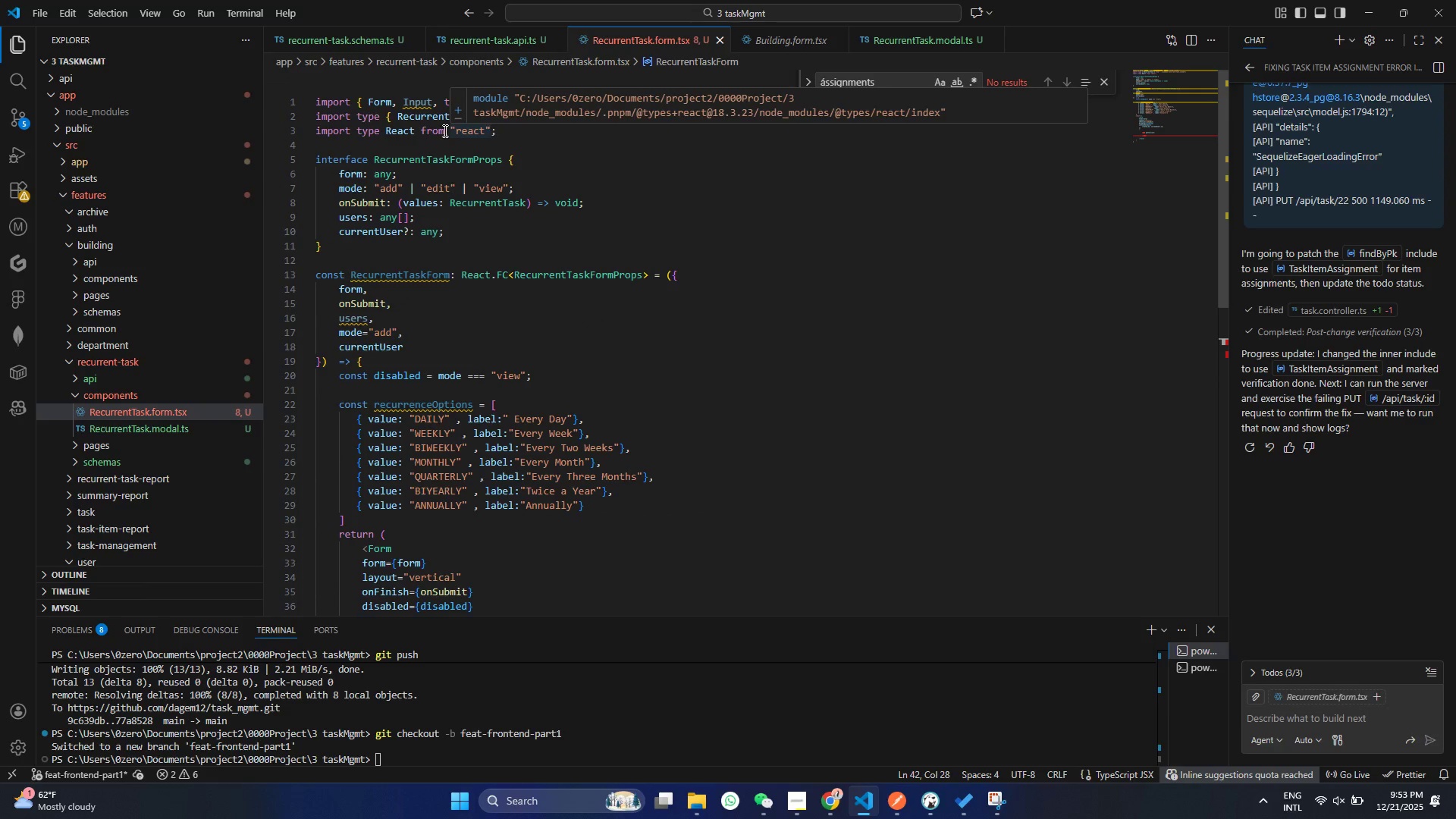 
left_click([406, 130])
 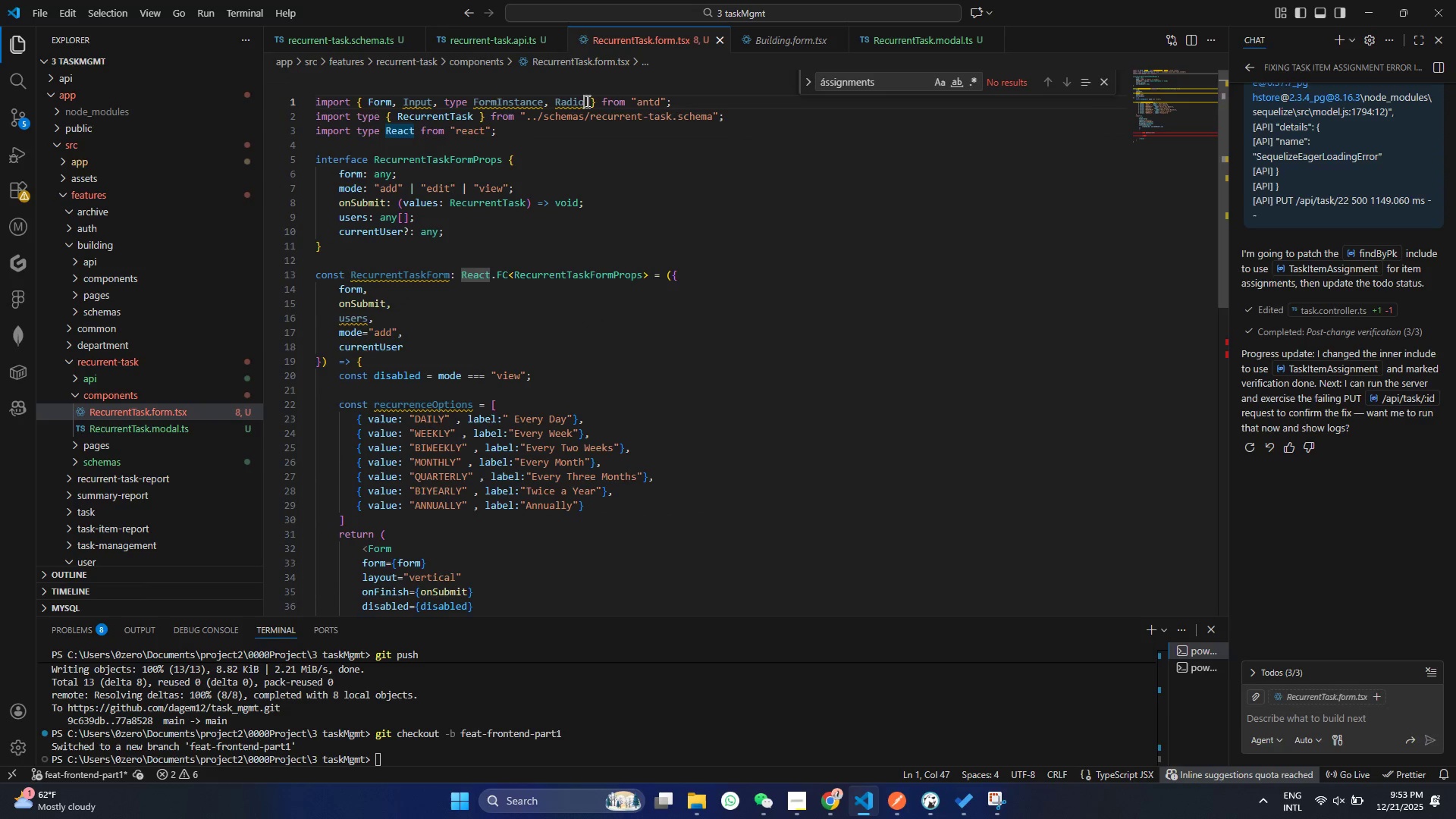 
left_click([586, 101])
 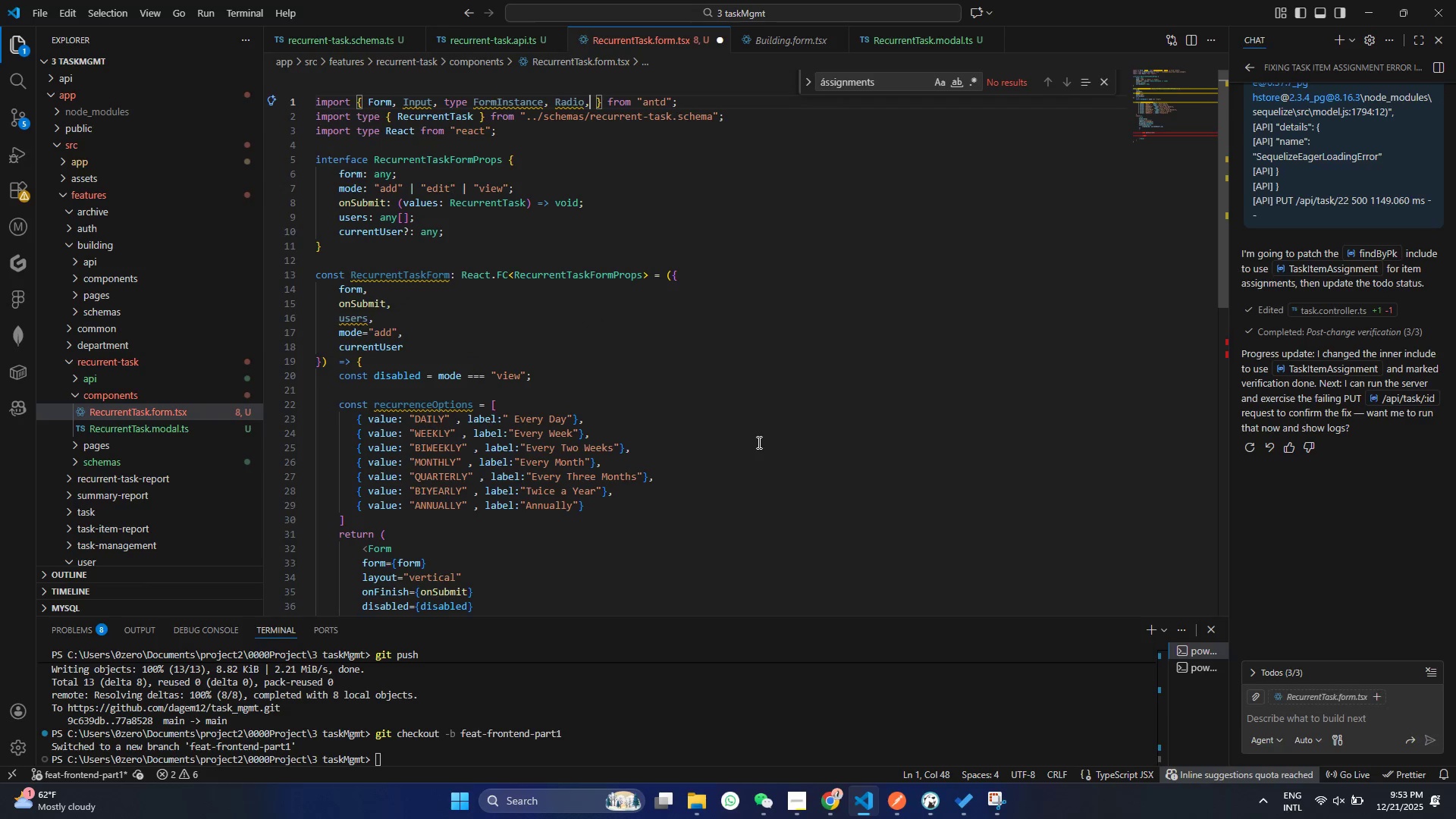 
type(, ROw)
 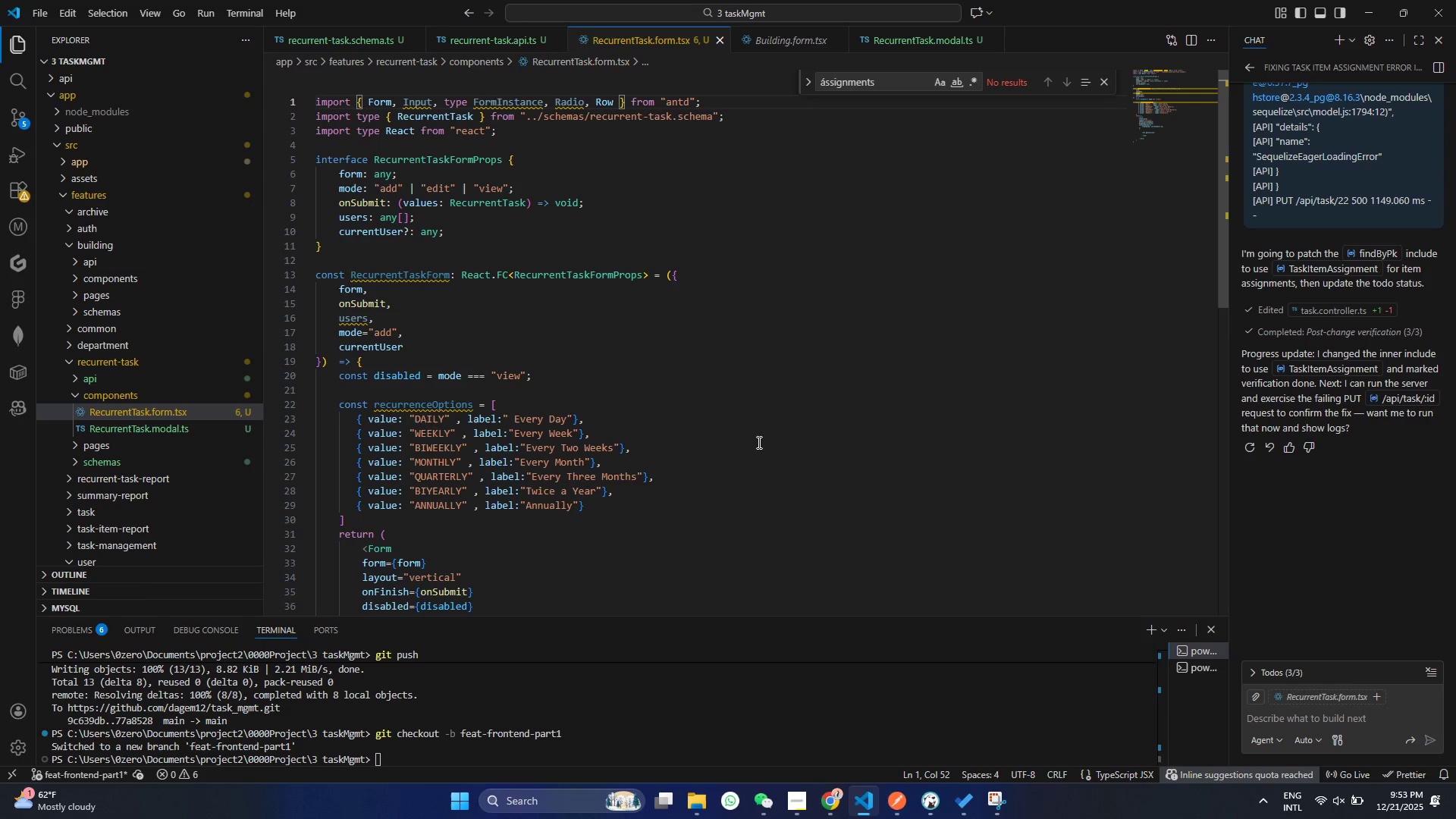 
 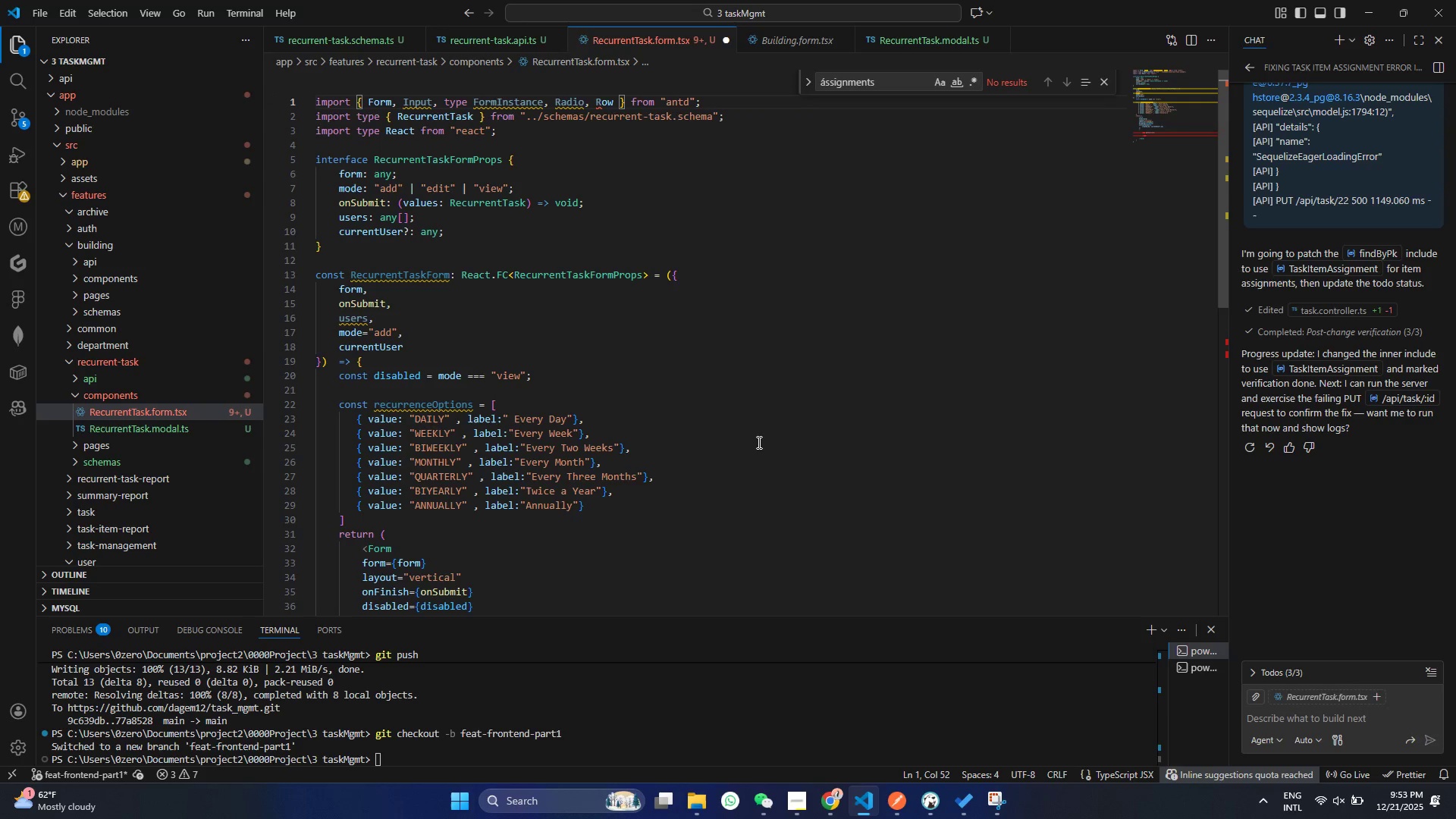 
key(Enter)
 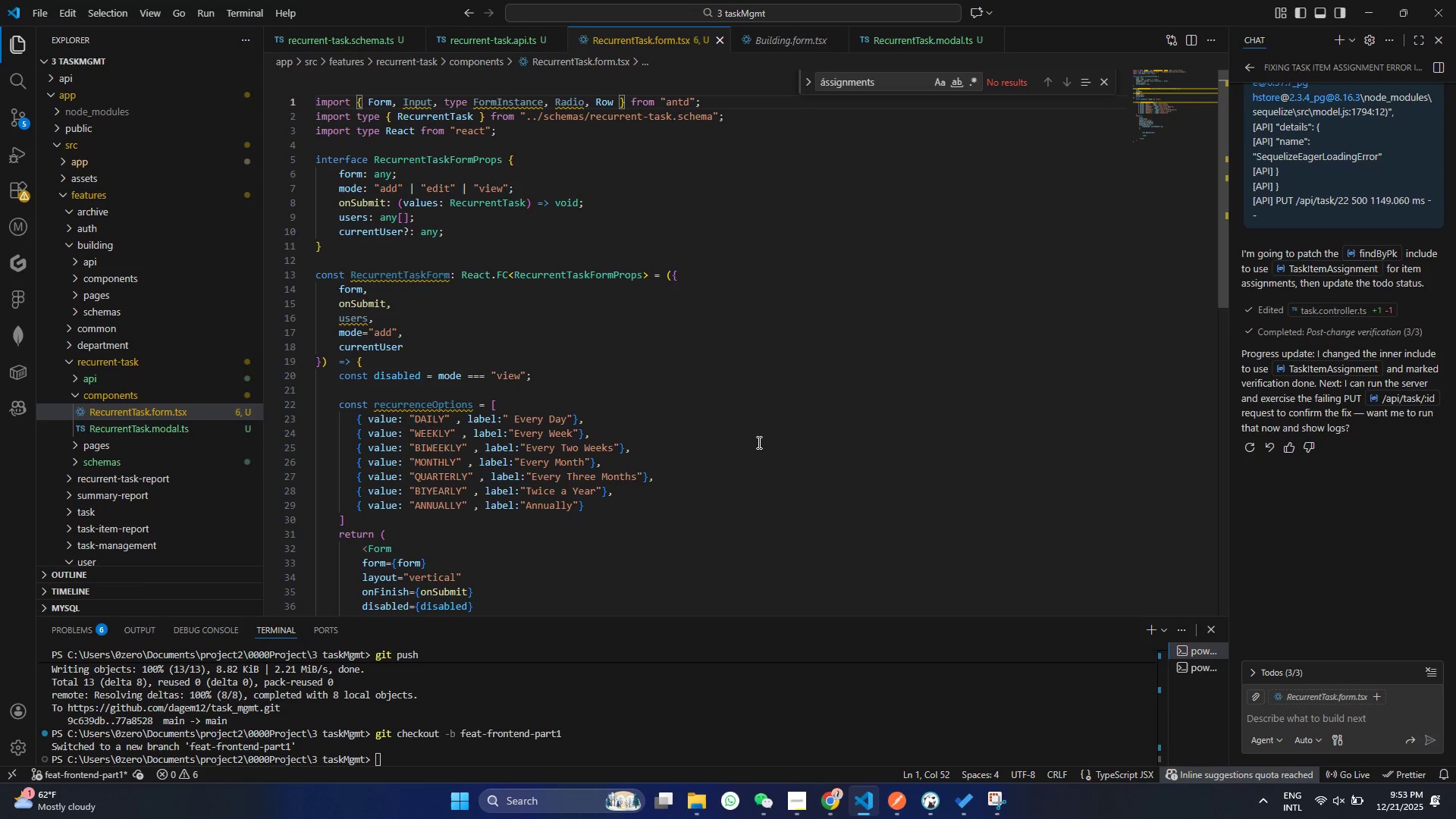 
key(Control+ControlLeft)
 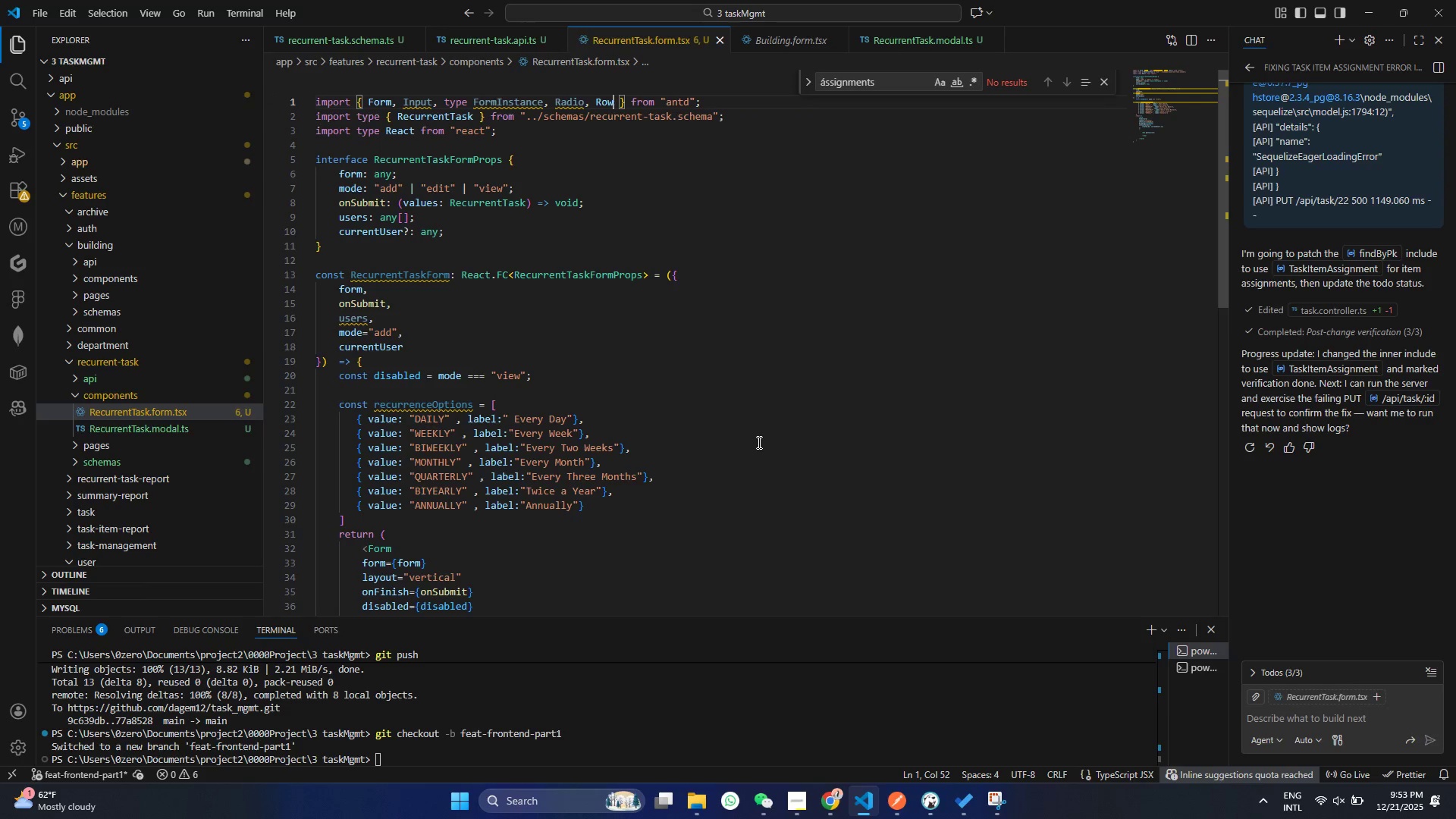 
key(Control+S)
 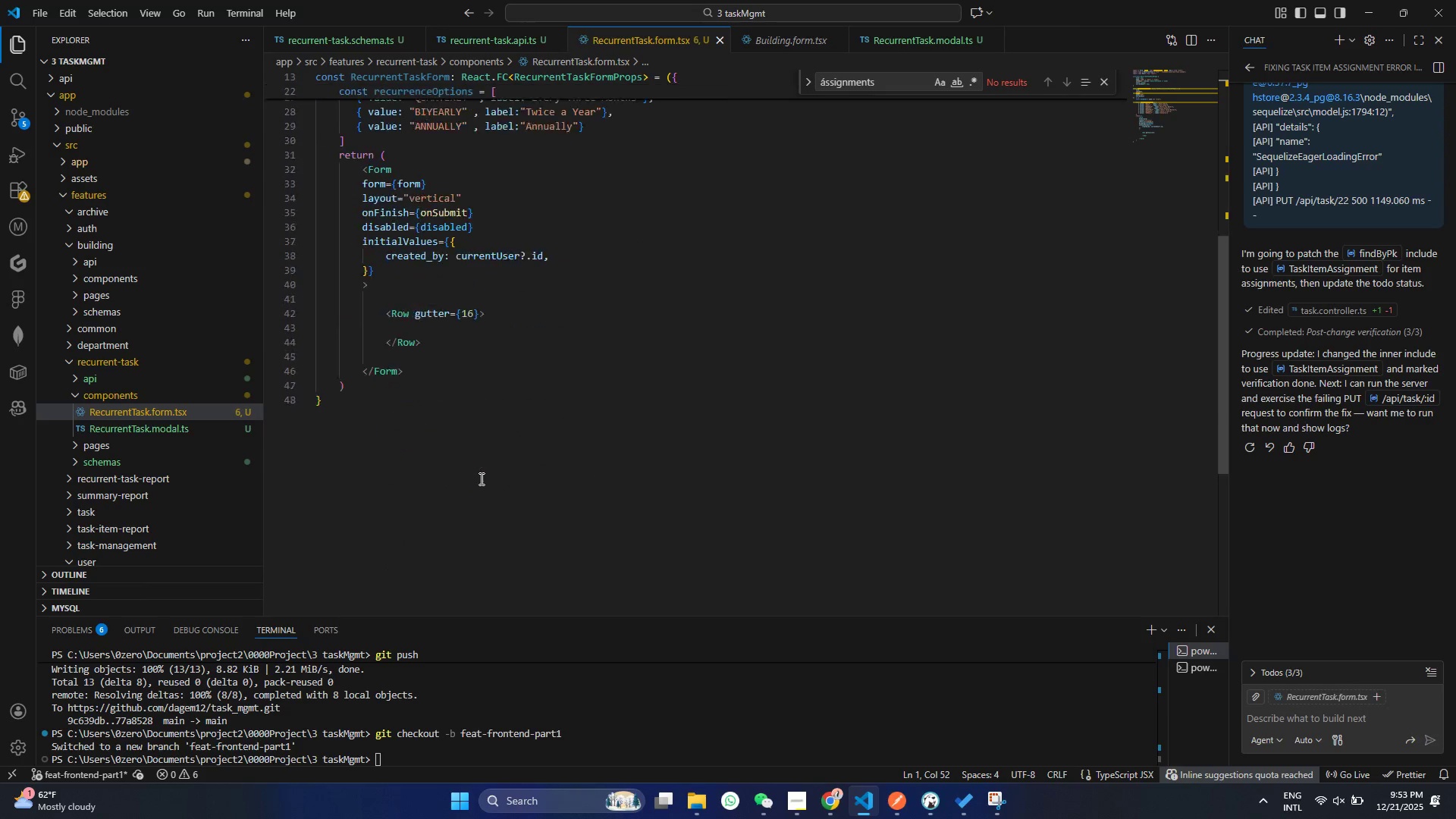 
scroll: coordinate [480, 479], scroll_direction: down, amount: 11.0
 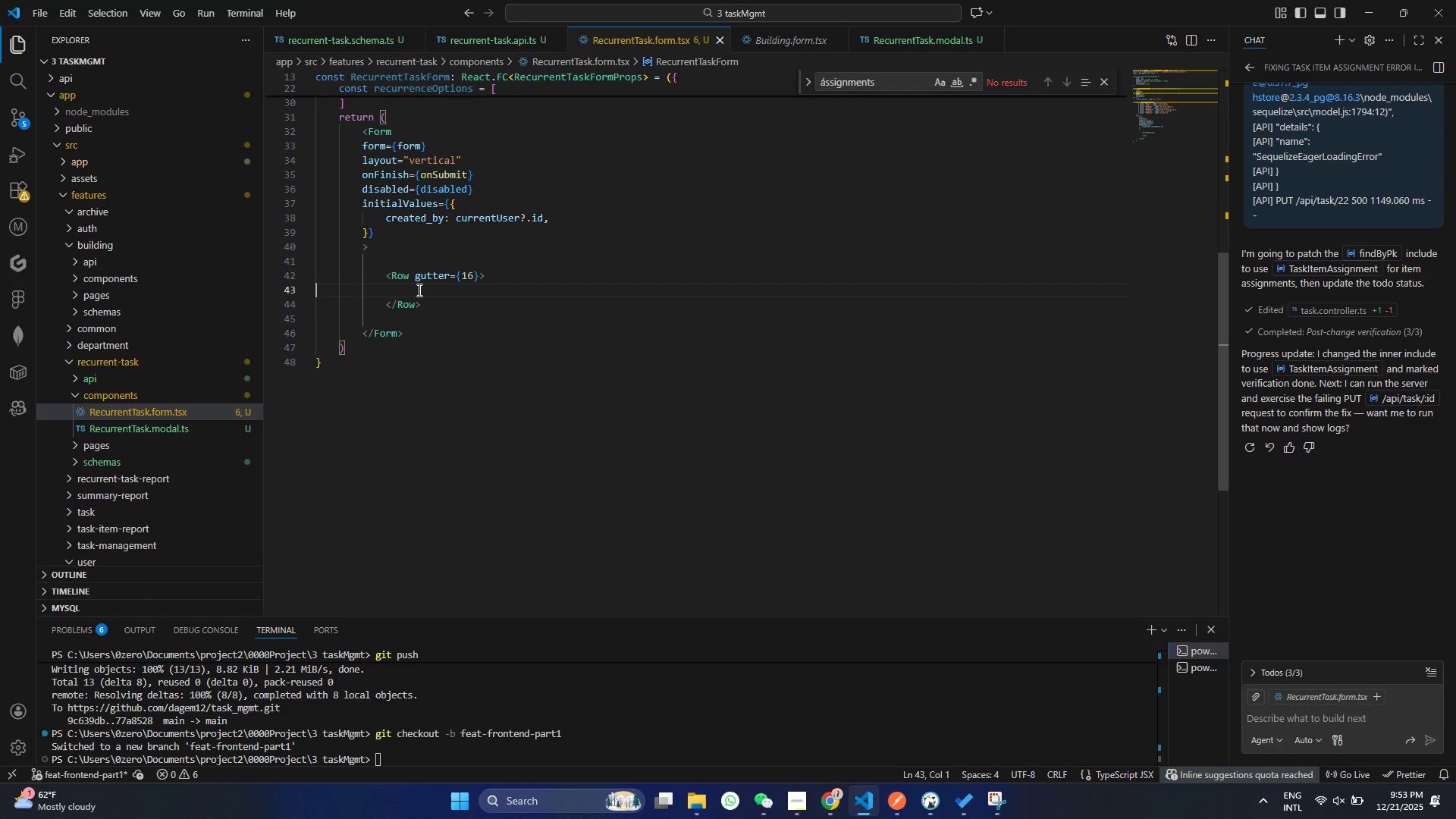 
left_click([417, 290])
 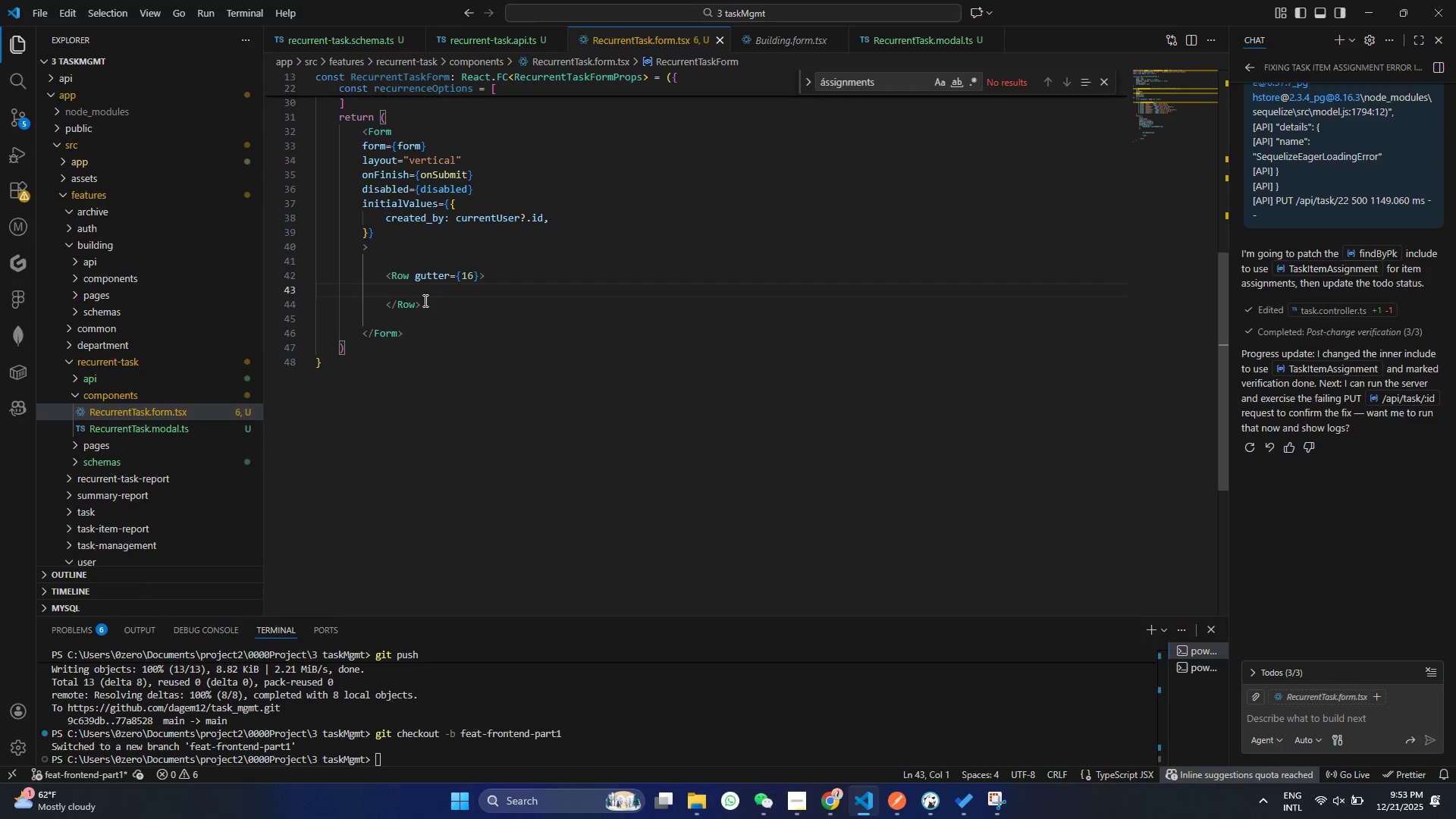 
type(  <col)
 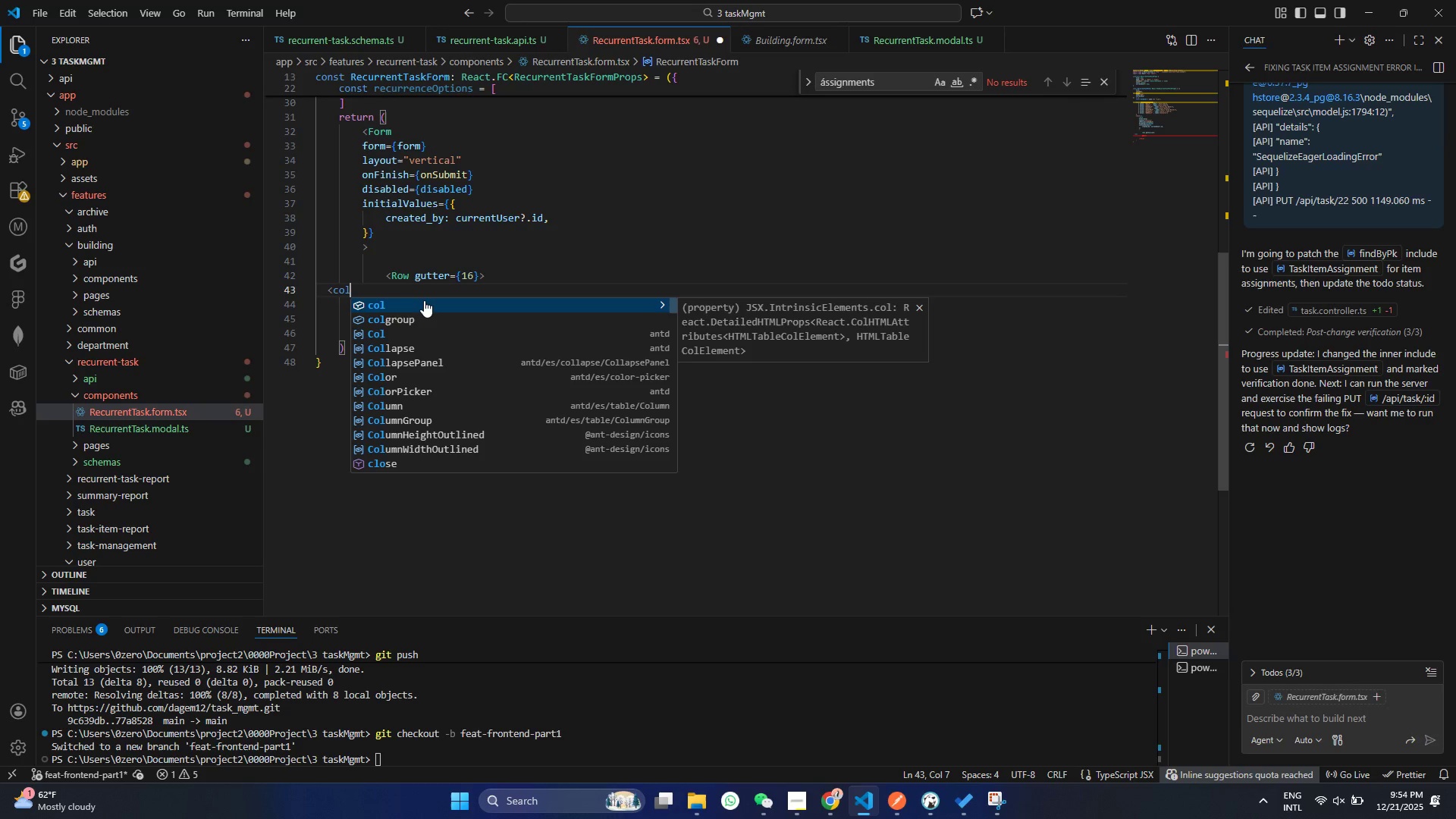 
key(ArrowDown)
 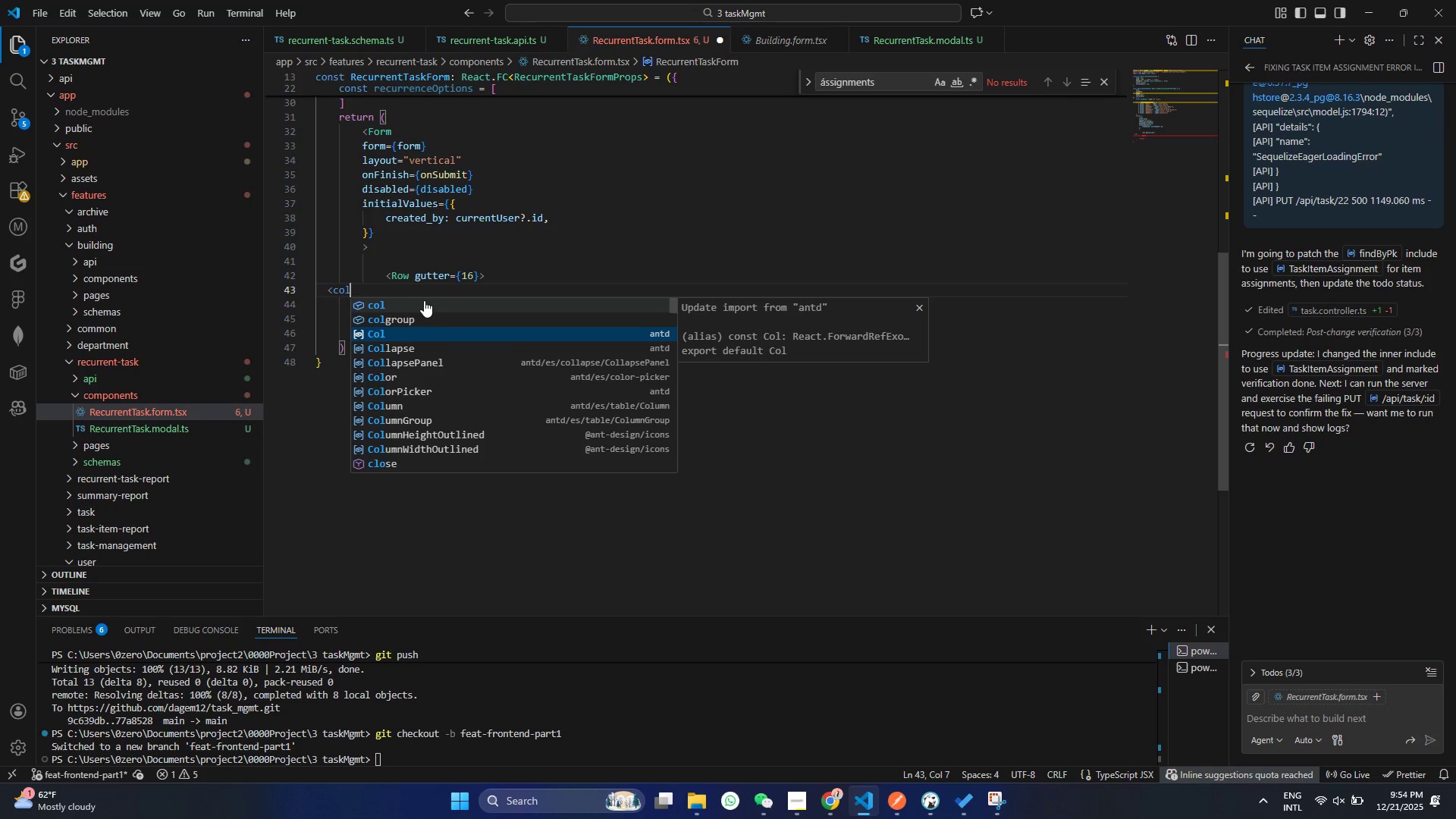 
key(ArrowDown)
 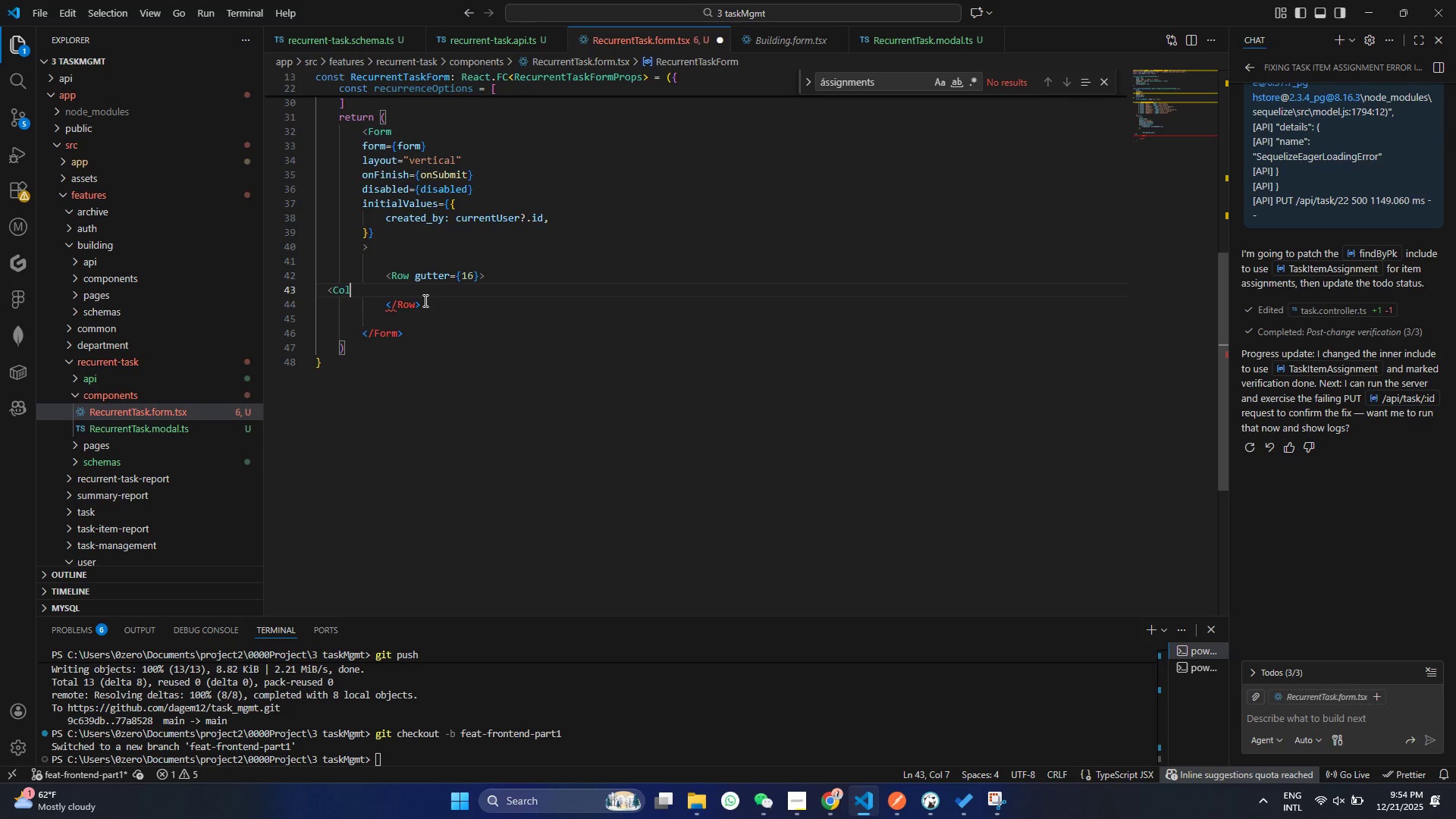 
key(Enter)
 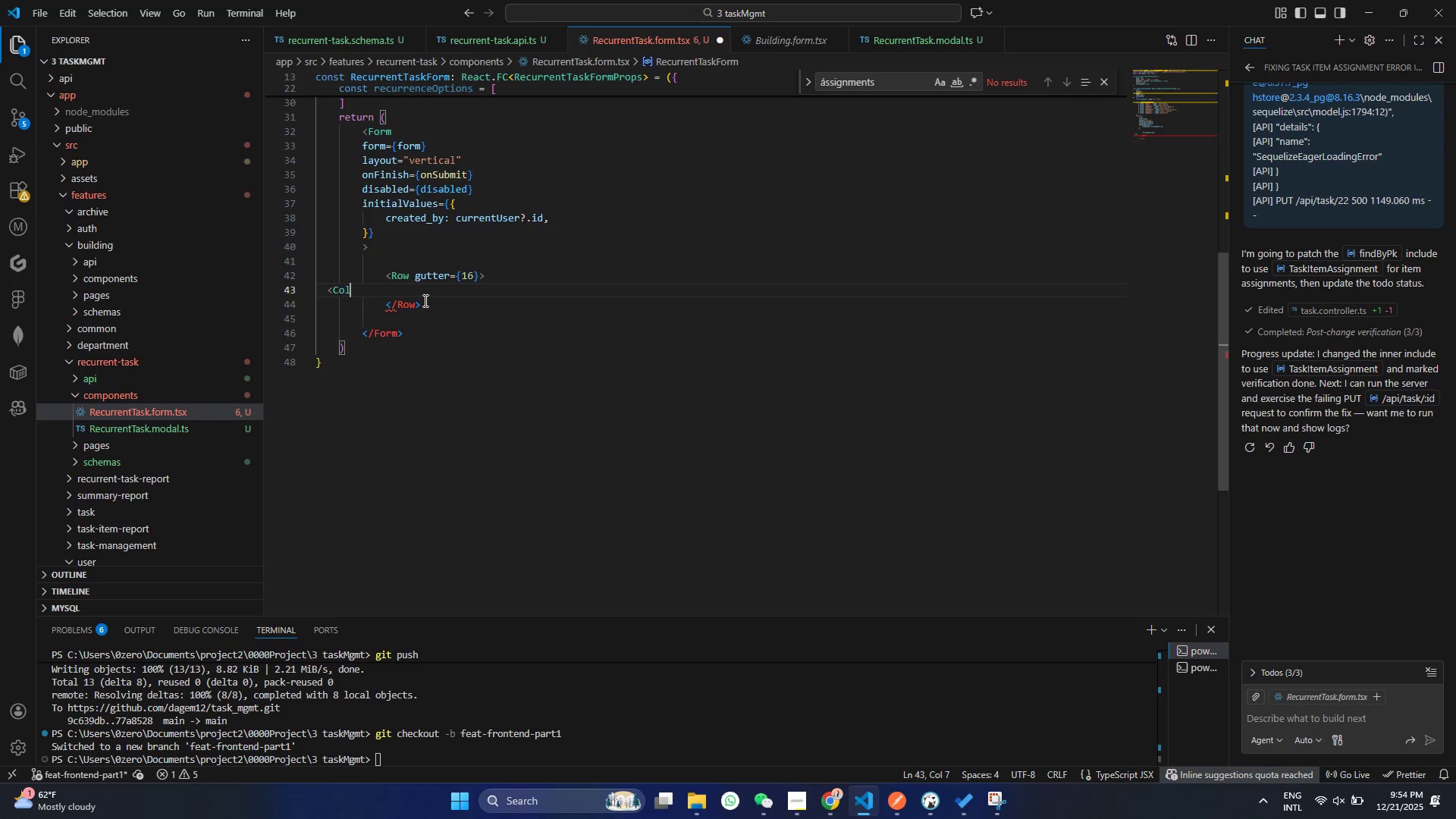 
key(Shift+Period)
 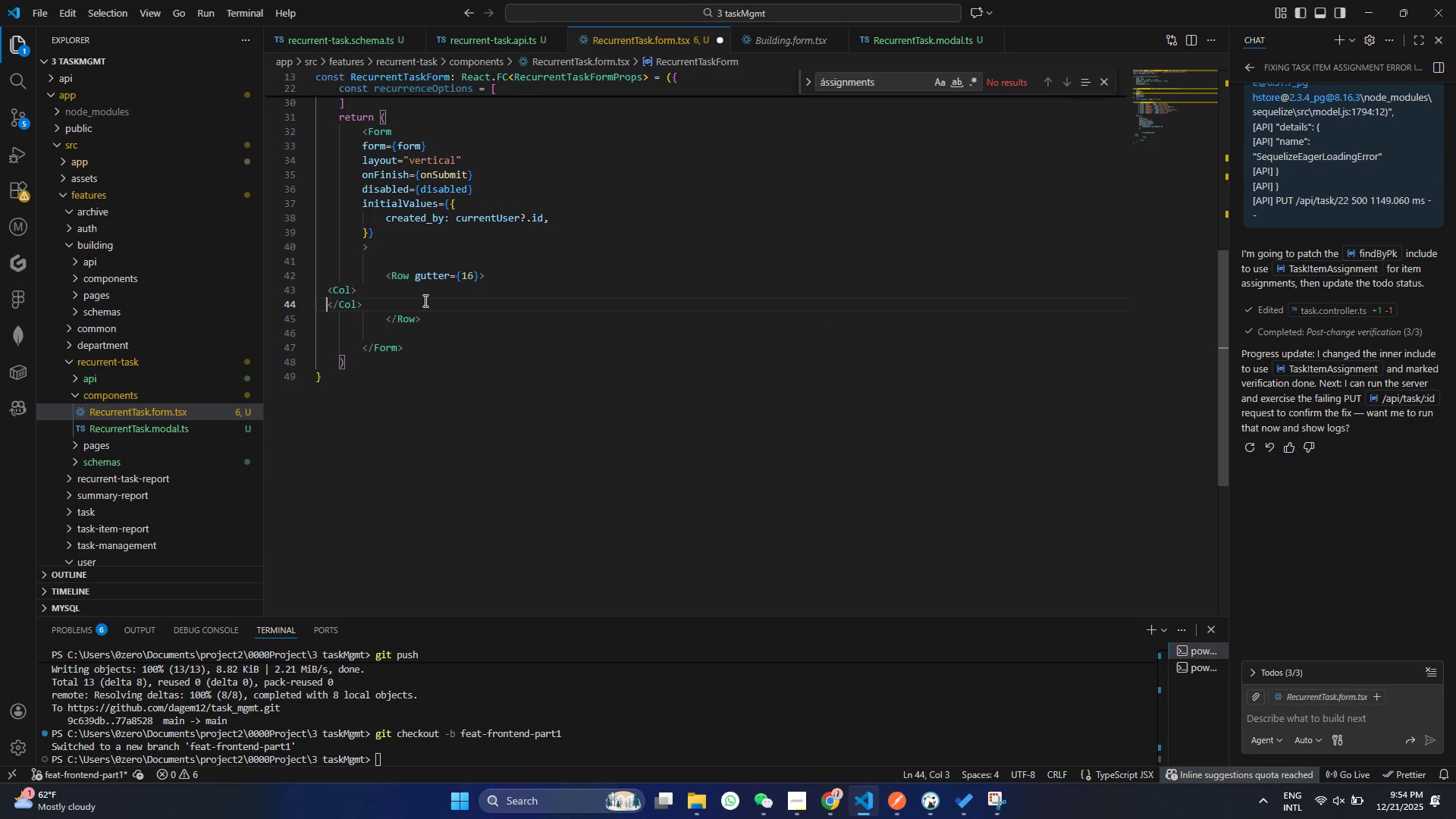 
key(Enter)
 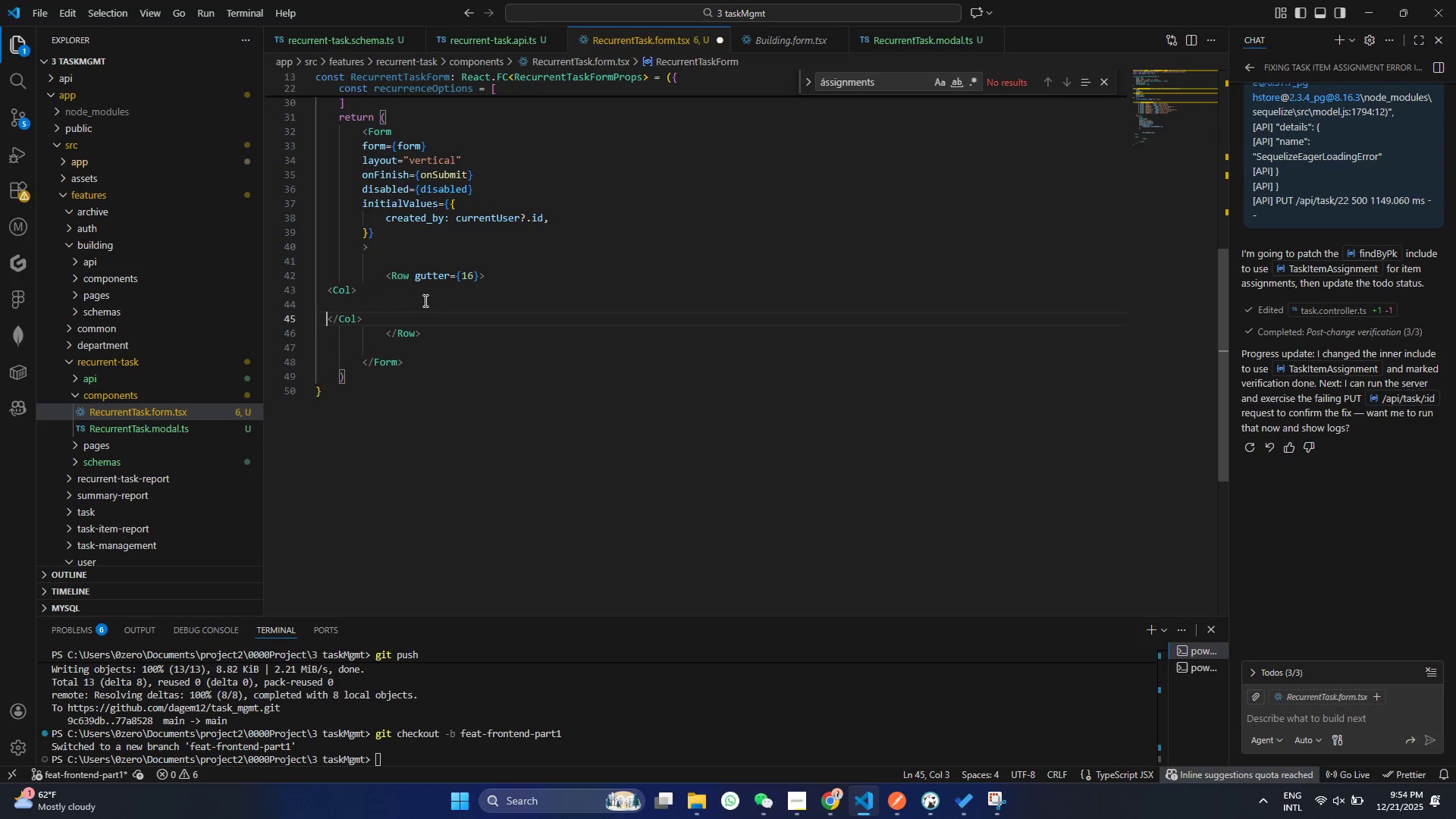 
key(Enter)
 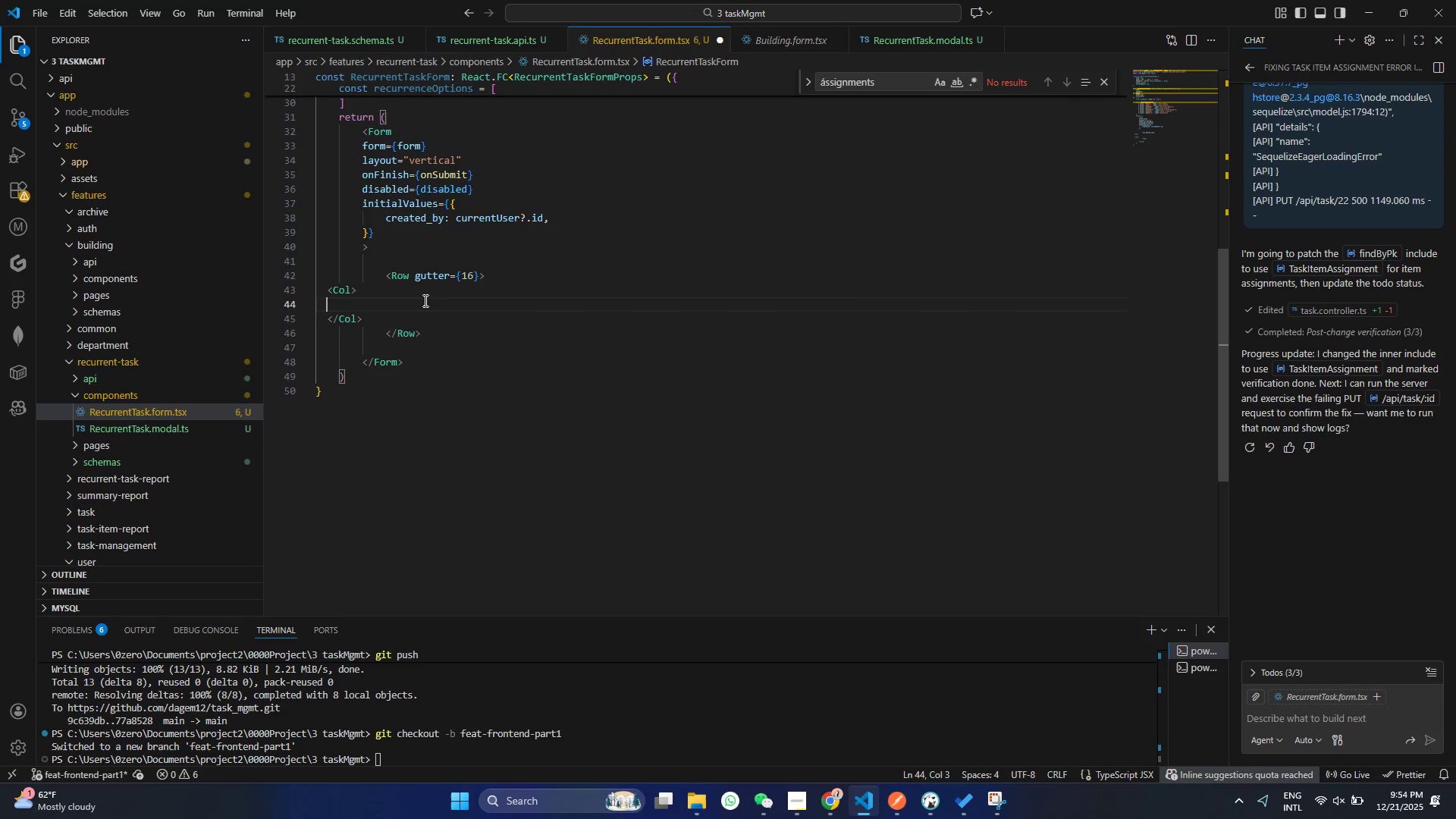 
key(ArrowUp)
 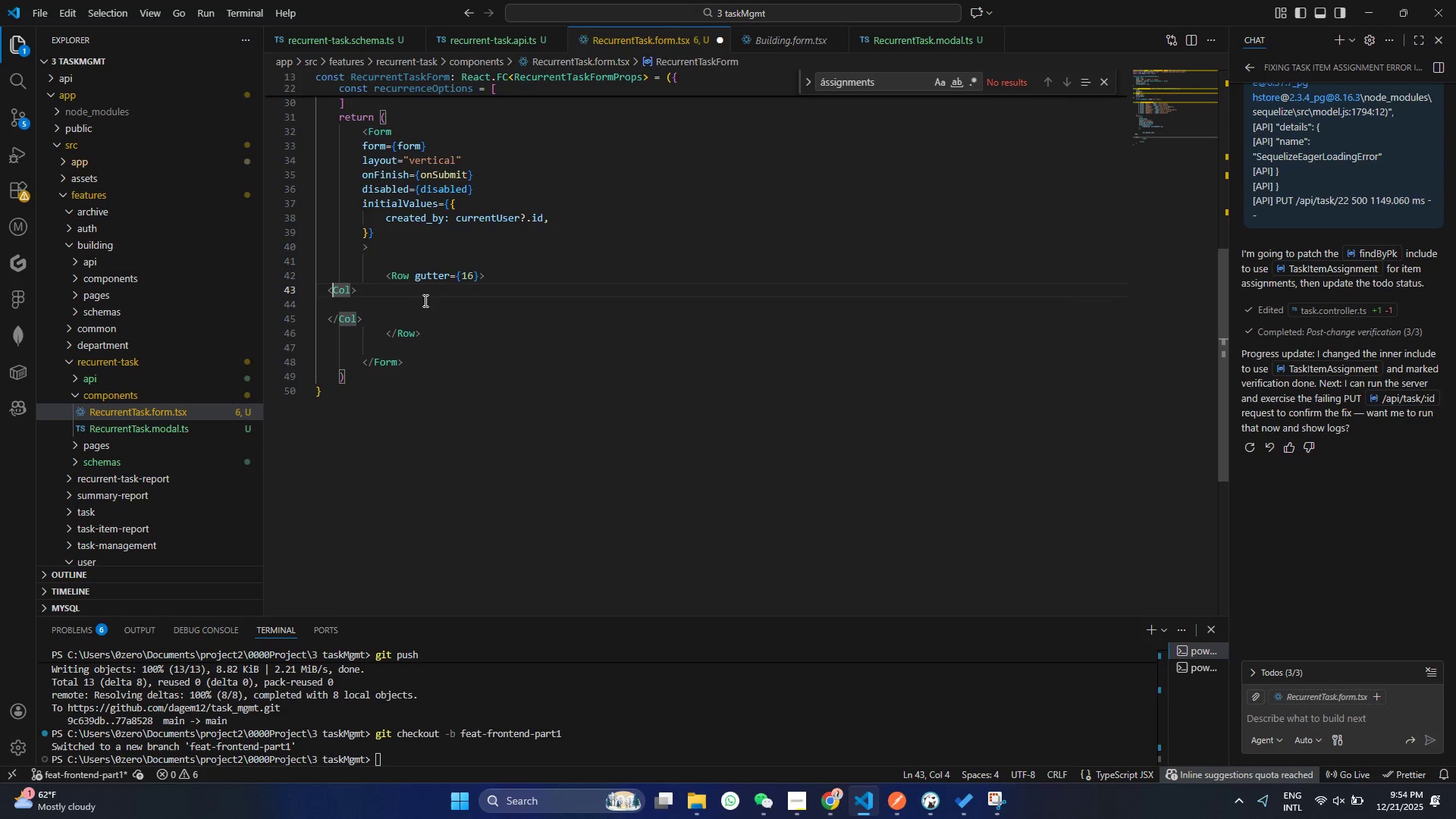 
key(ArrowUp)
 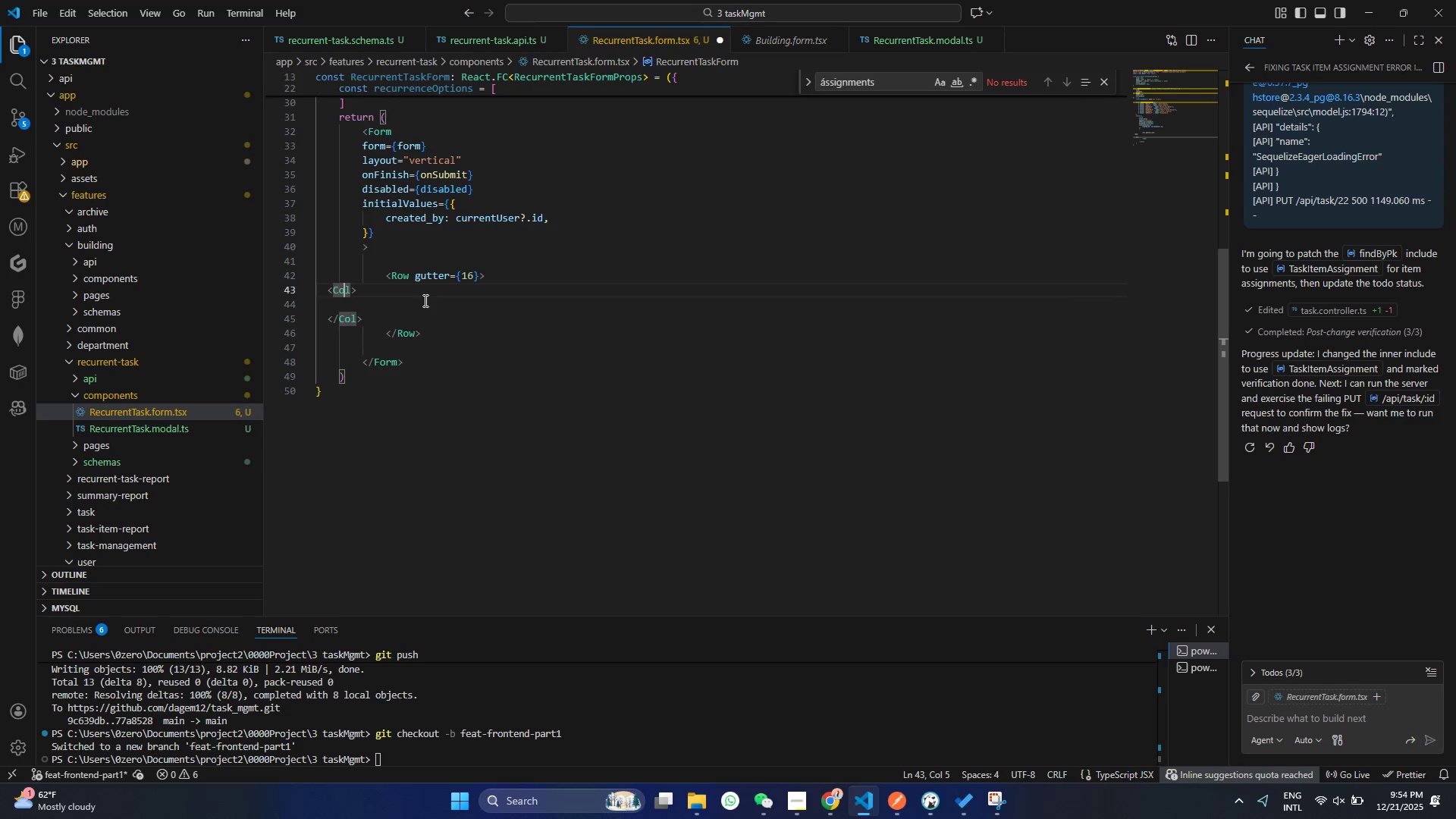 
key(ArrowRight)
 